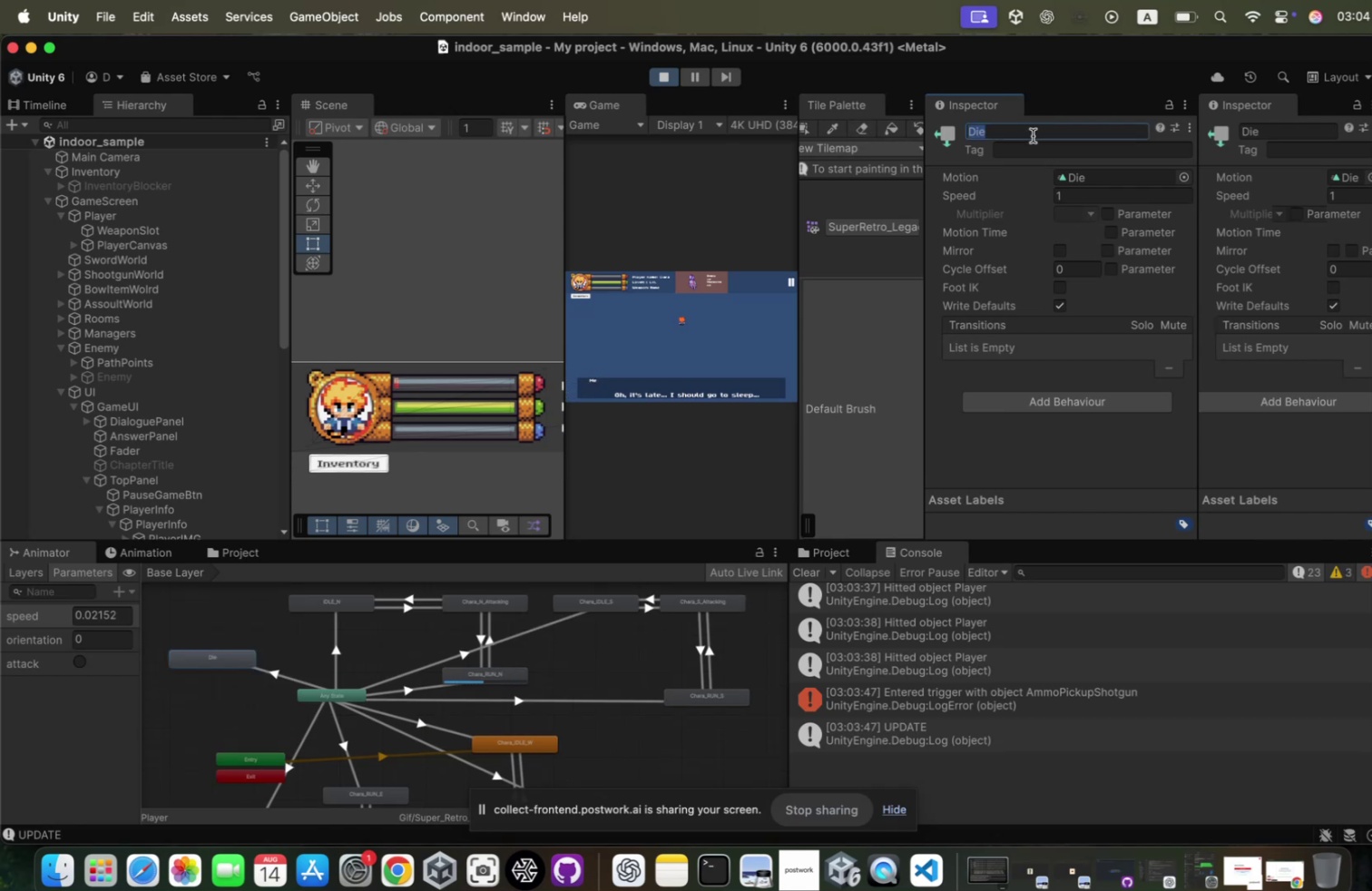 
key(Meta+C)
 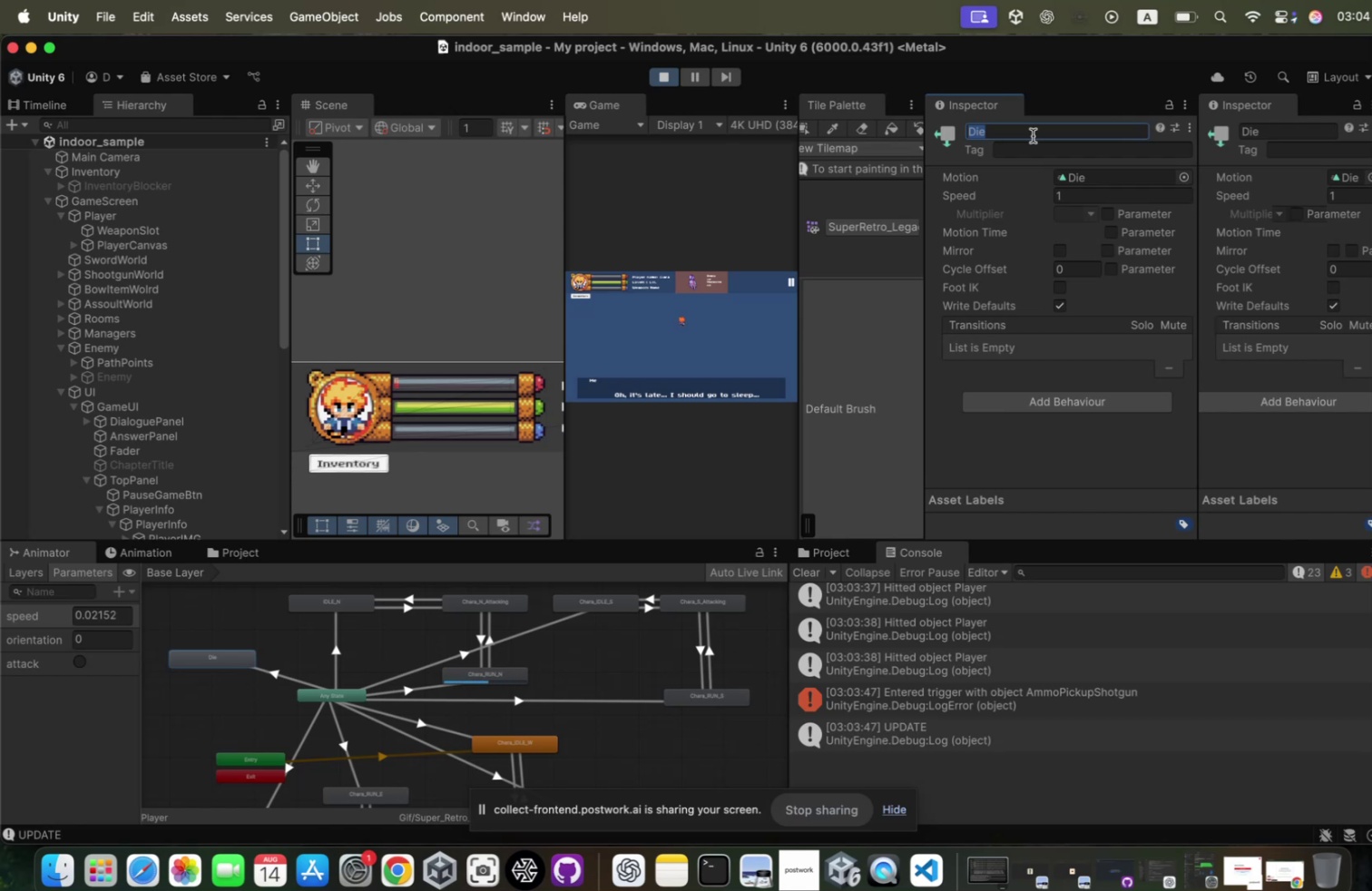 
wait(6.11)
 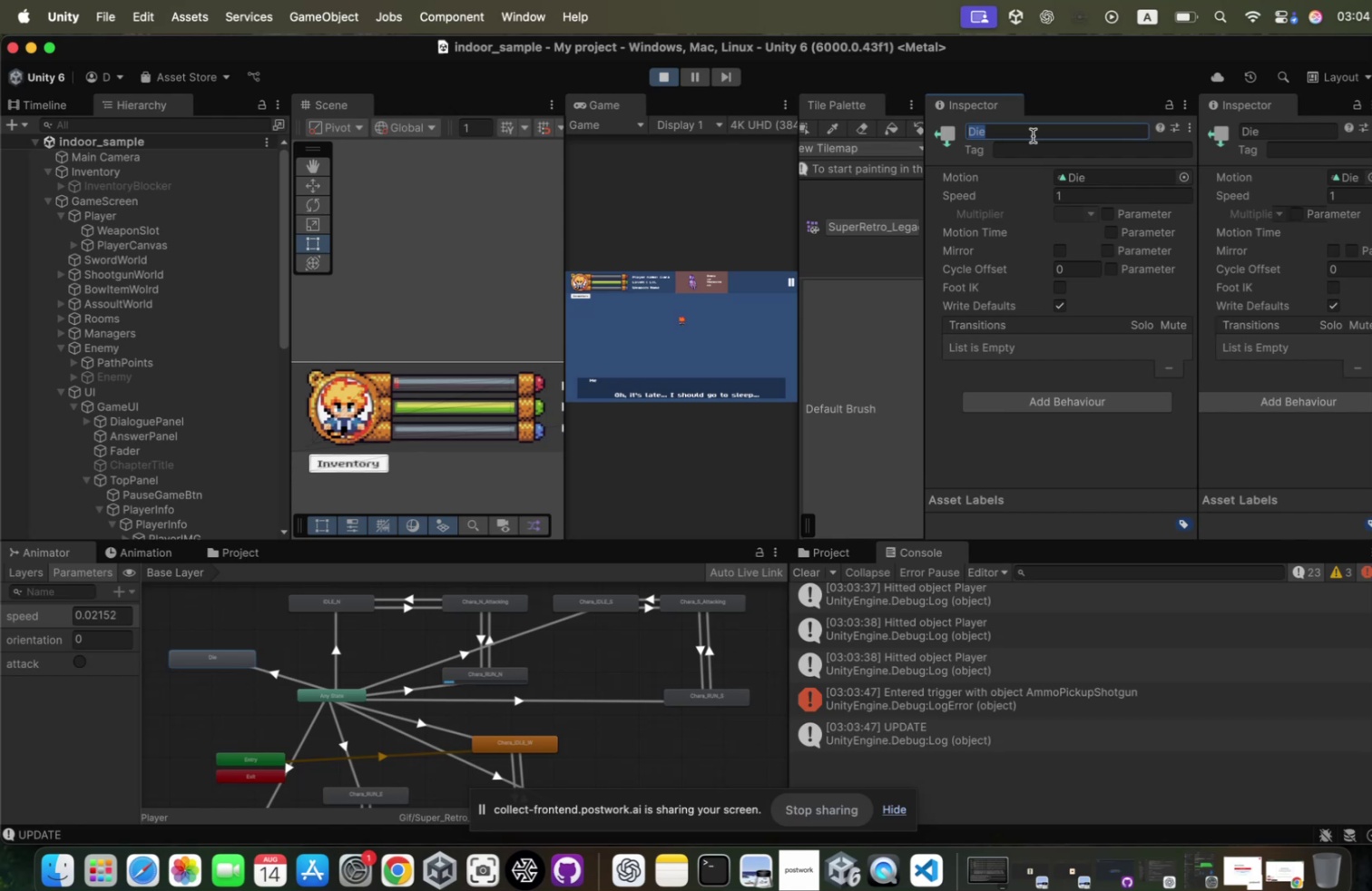 
key(Meta+C)
 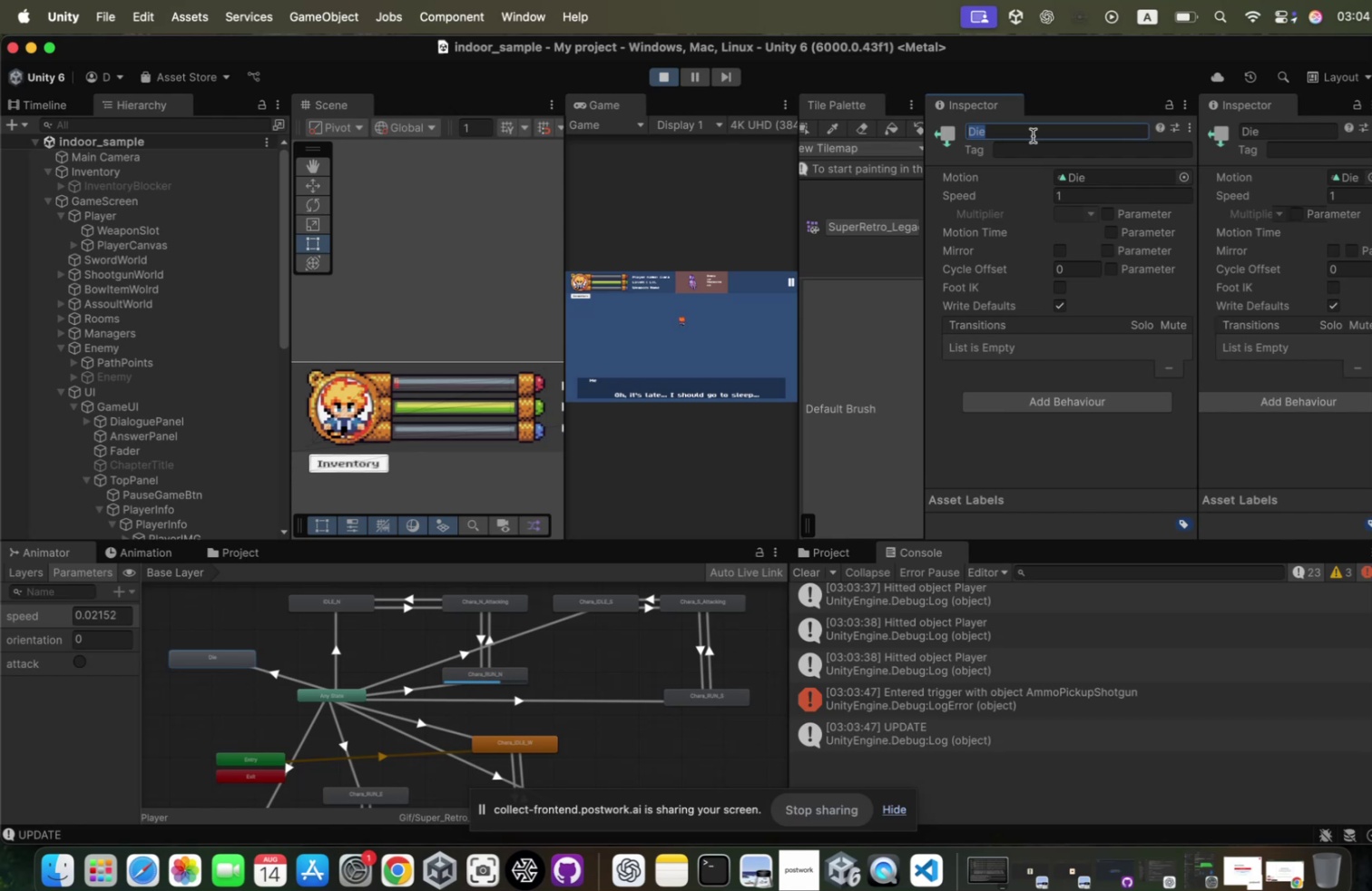 
key(Meta+C)
 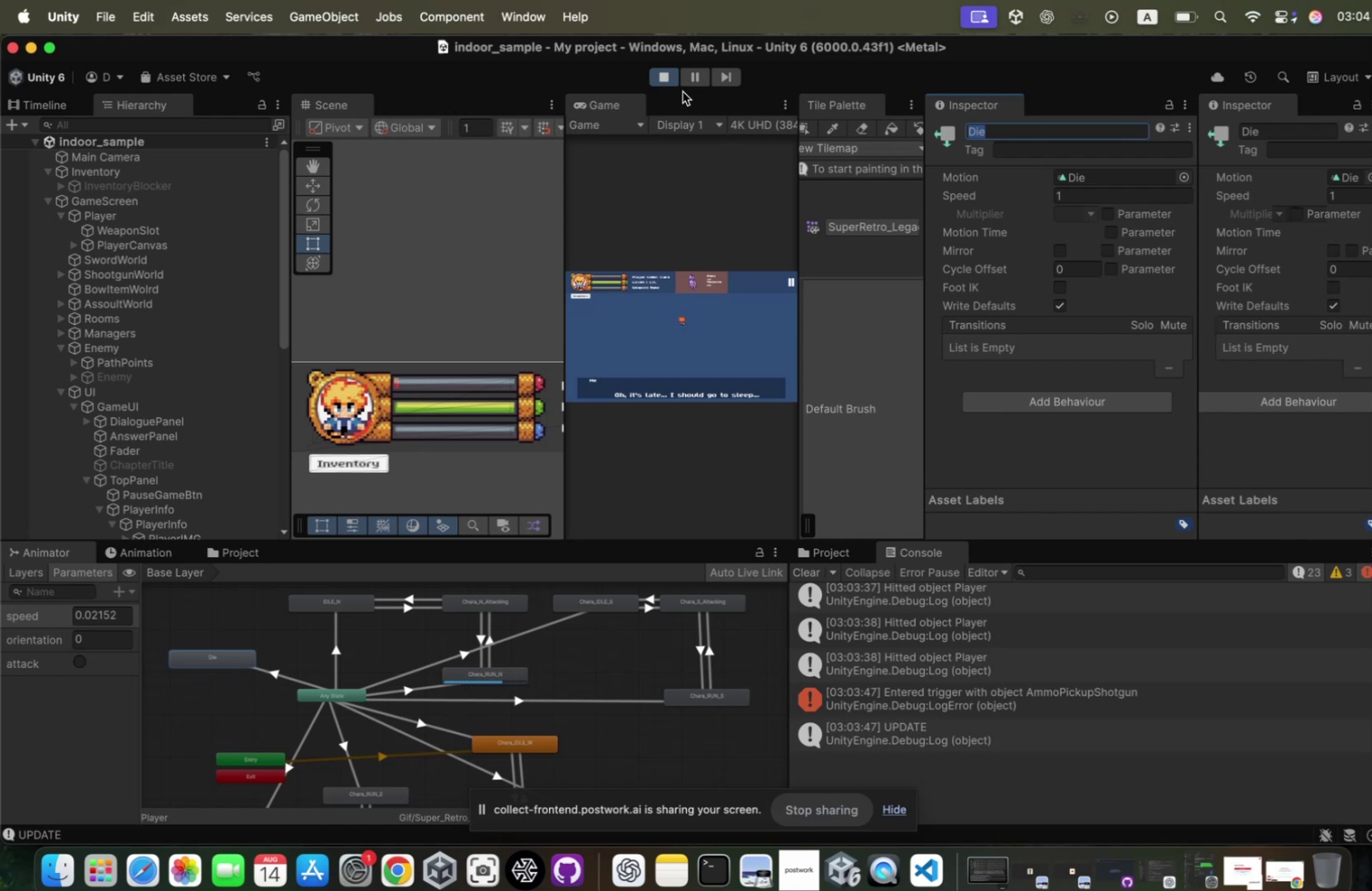 
left_click([660, 72])
 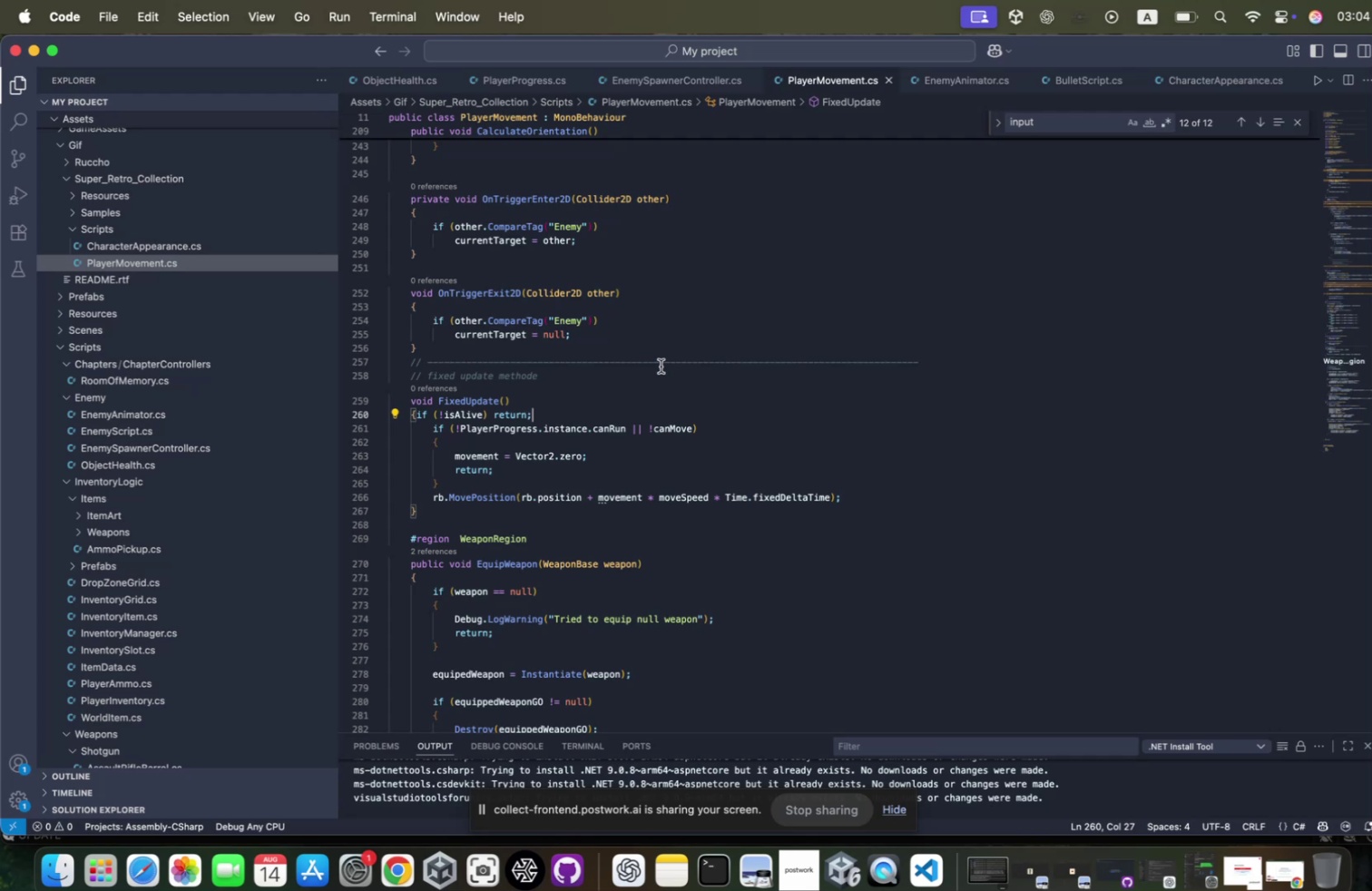 
scroll: coordinate [662, 421], scroll_direction: down, amount: 57.0
 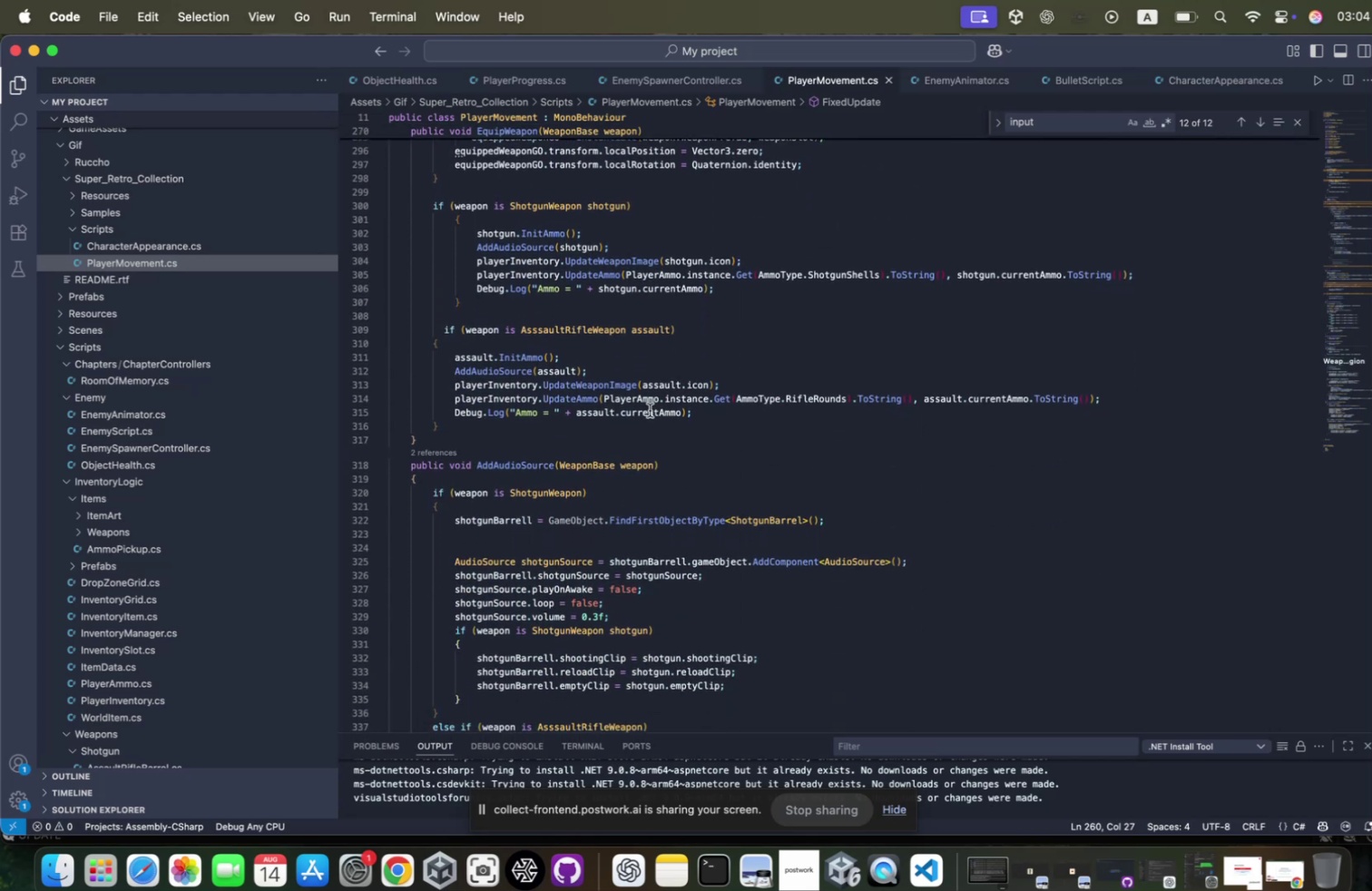 
scroll: coordinate [643, 406], scroll_direction: up, amount: 6.0
 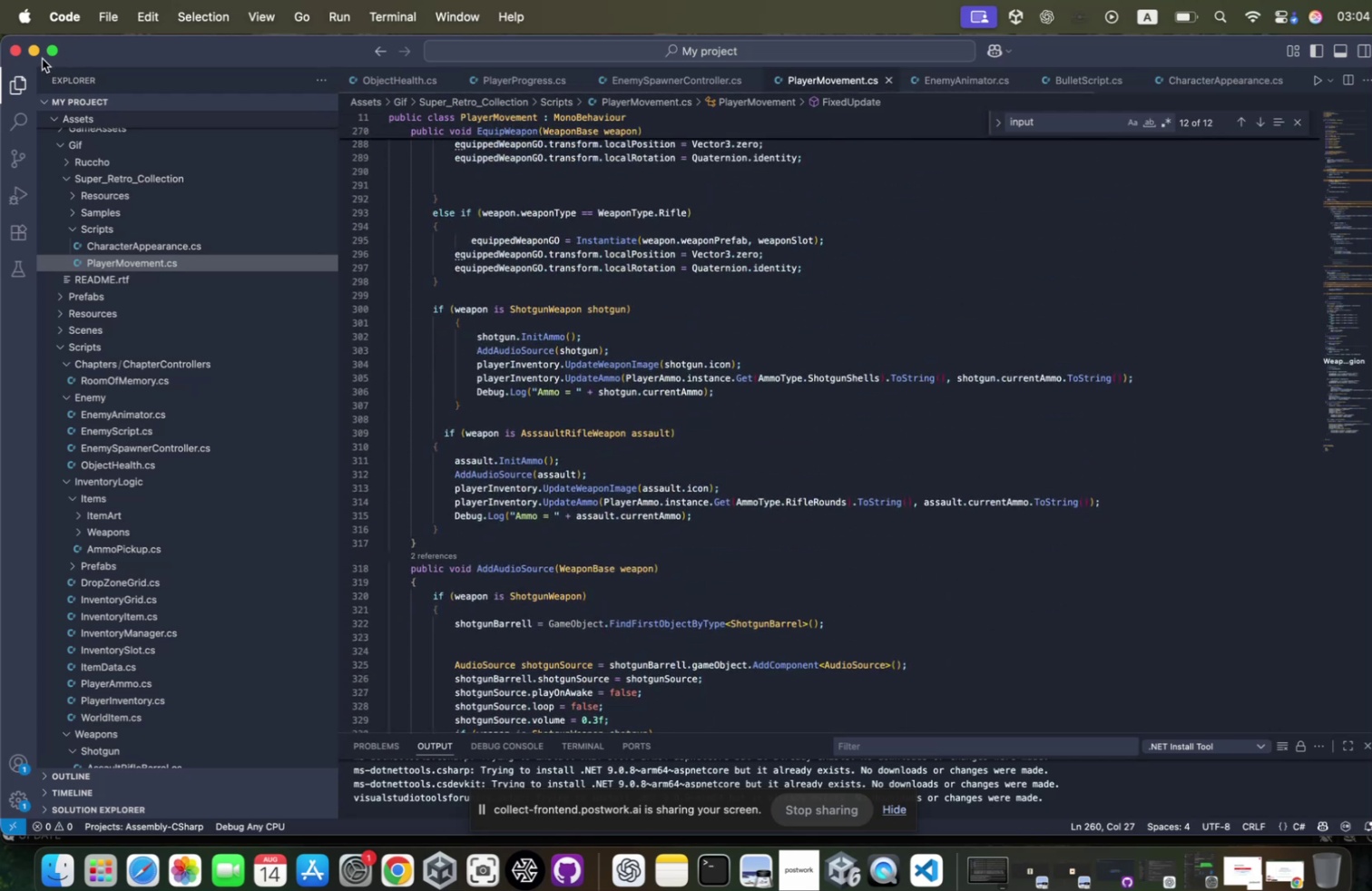 
left_click([38, 51])
 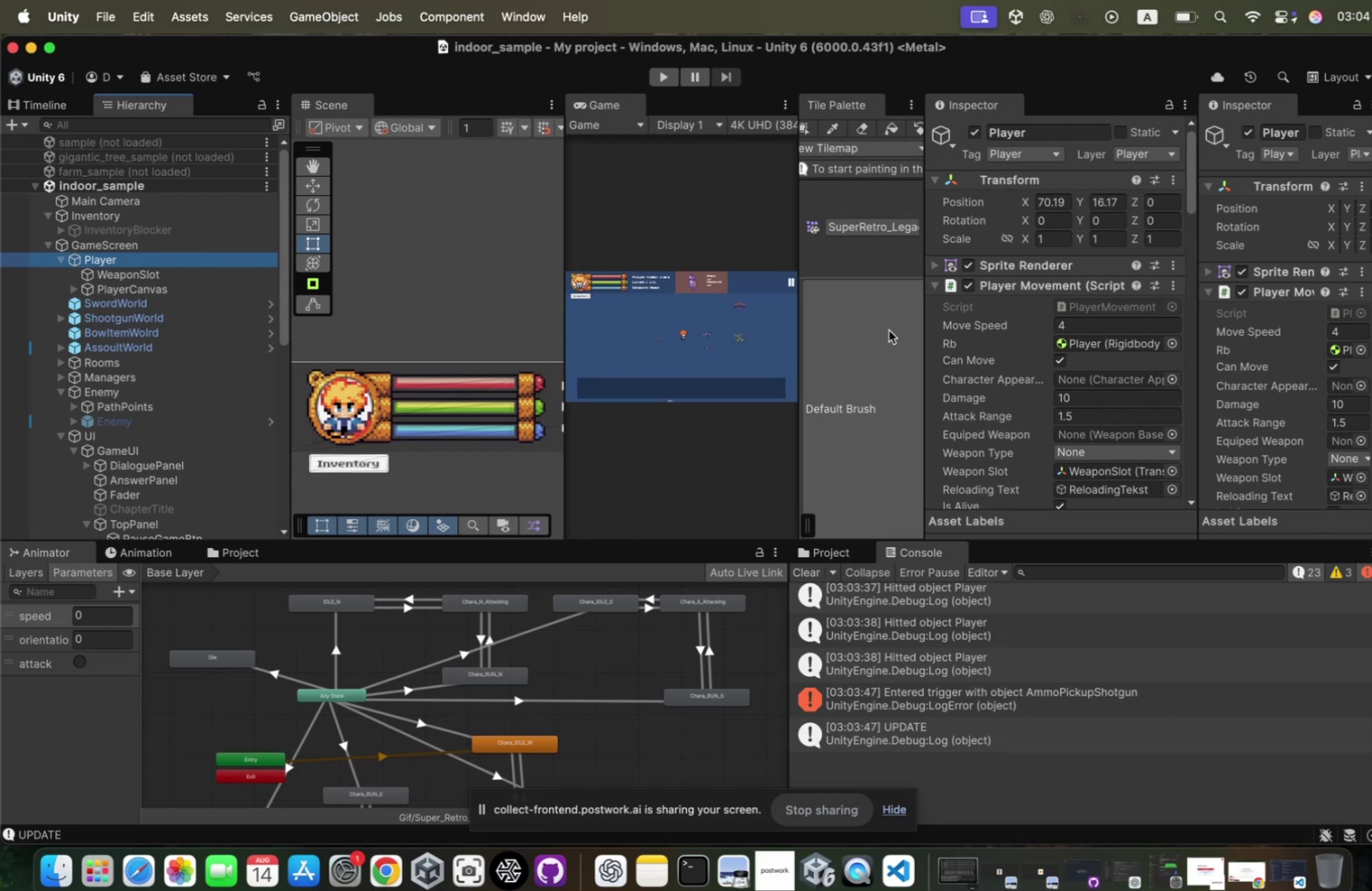 
scroll: coordinate [1031, 293], scroll_direction: down, amount: 16.0
 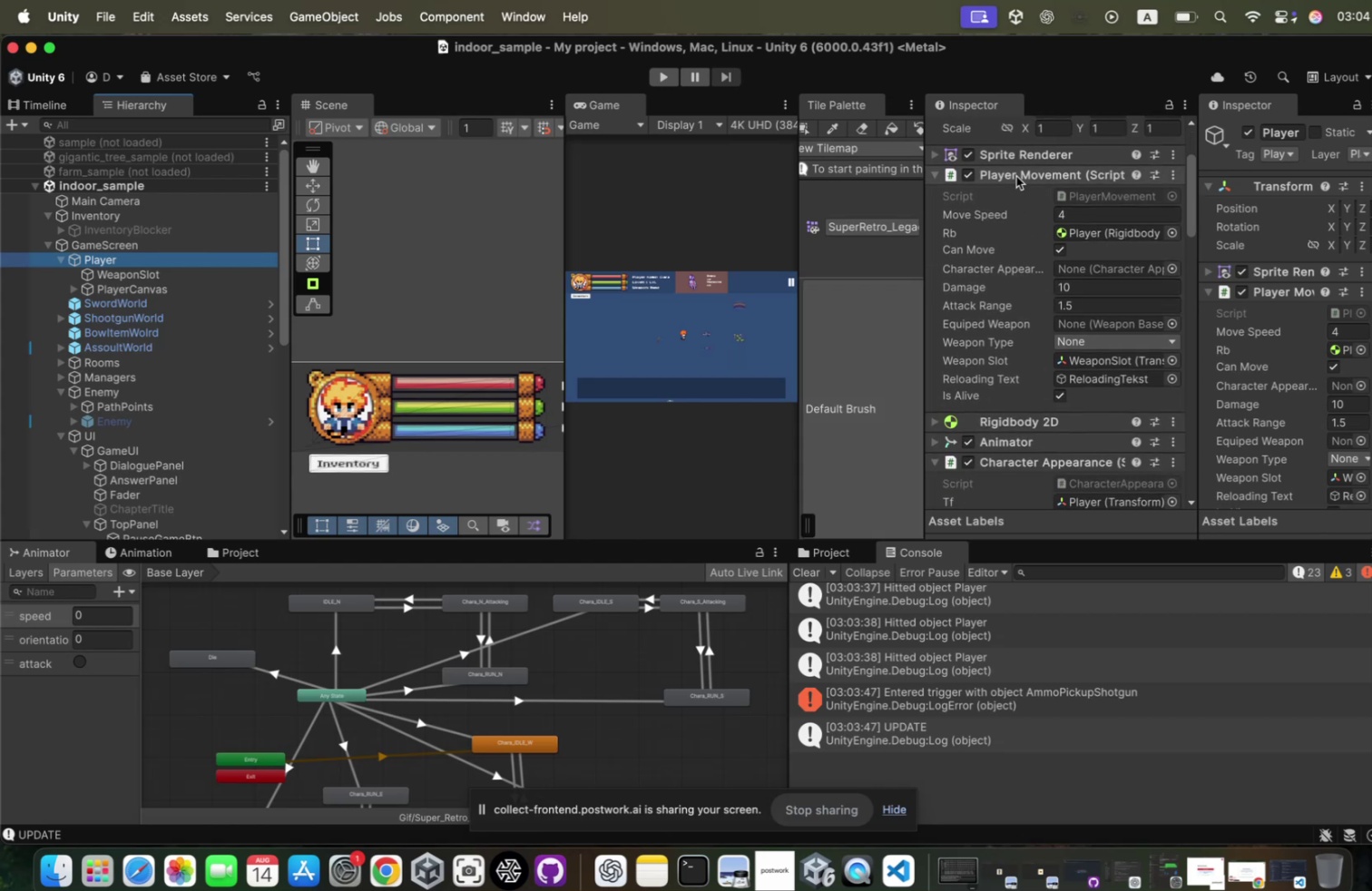 
left_click([1006, 174])
 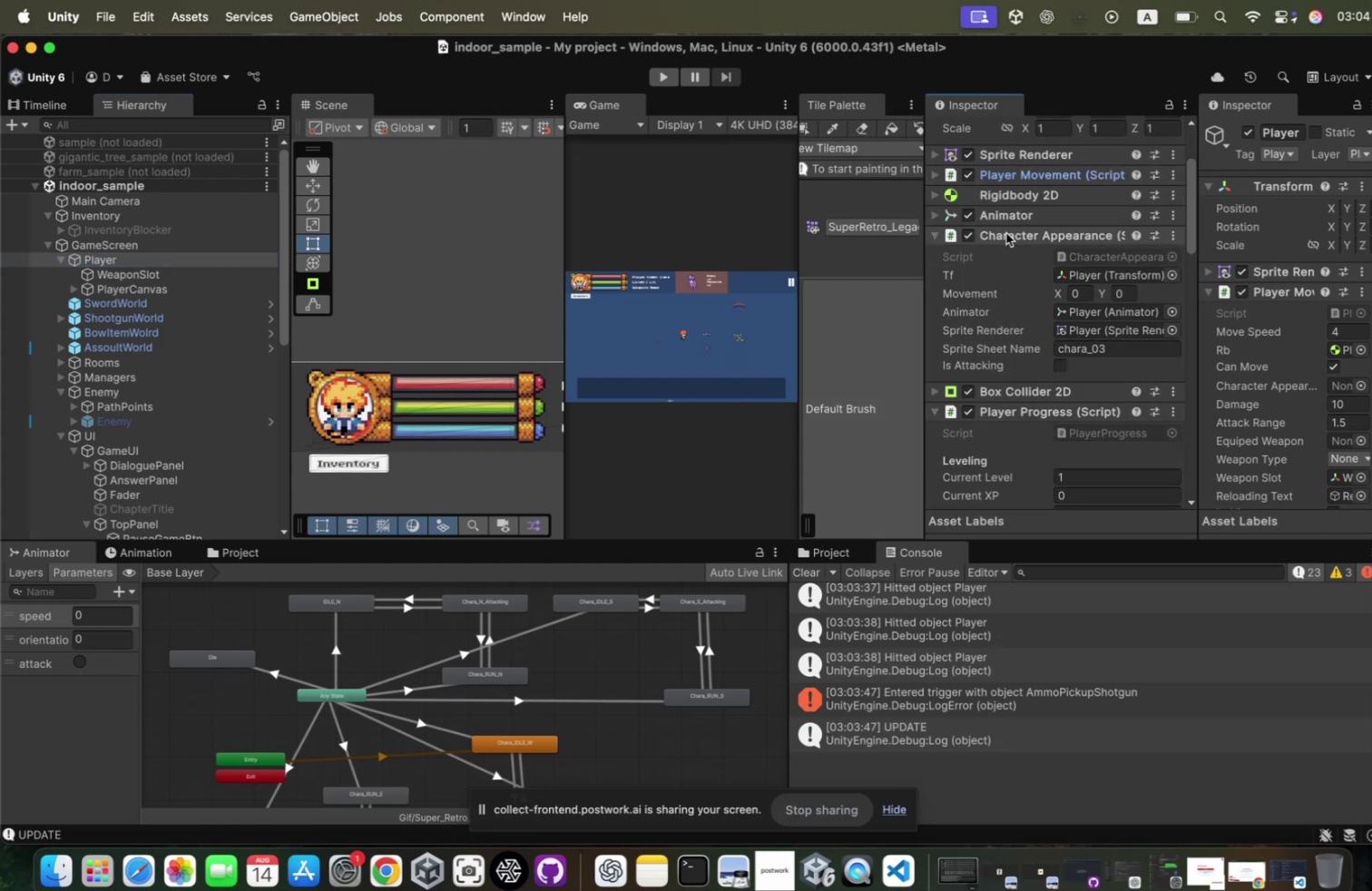 
left_click([1001, 398])
 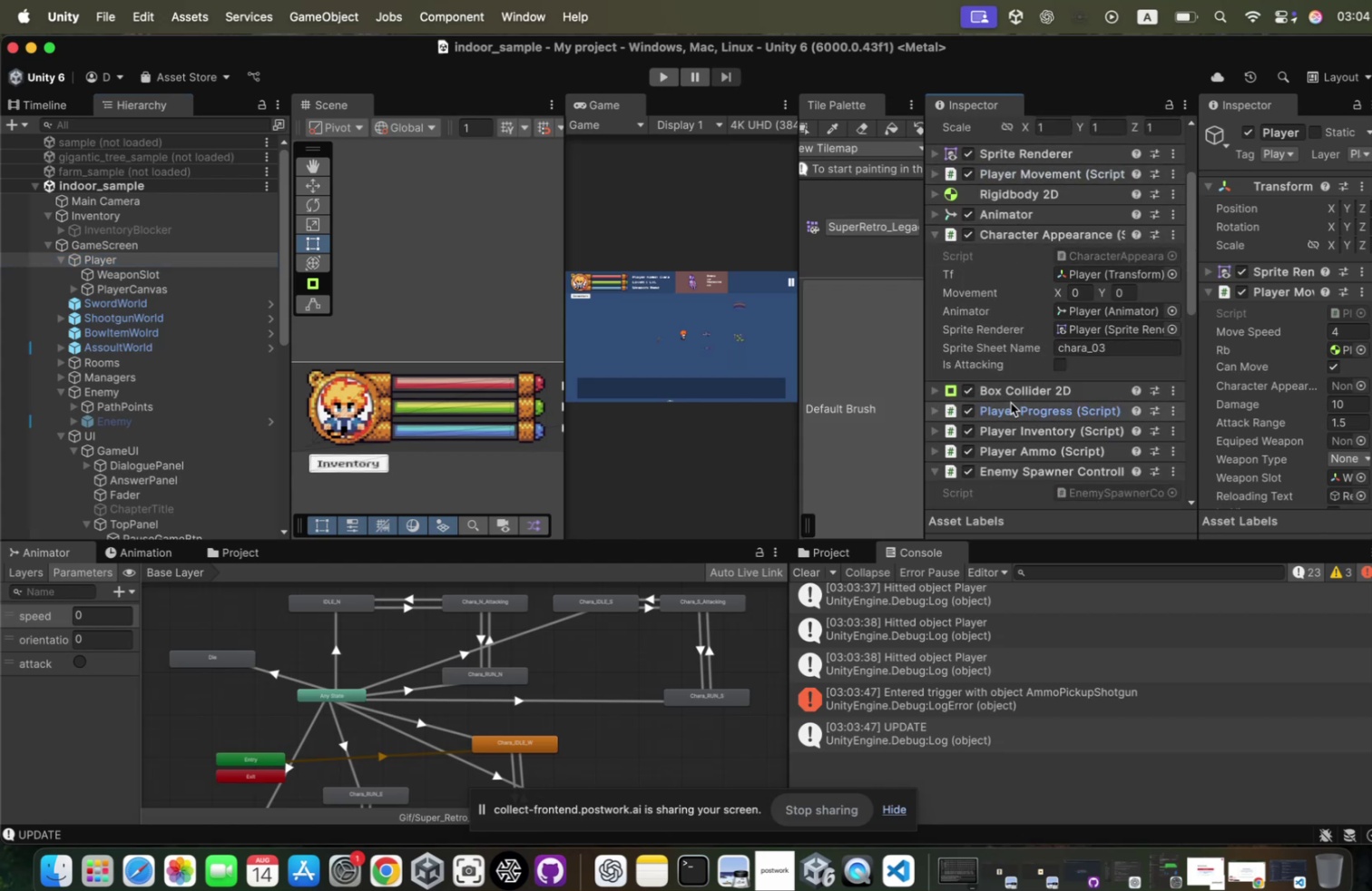 
scroll: coordinate [1027, 279], scroll_direction: down, amount: 42.0
 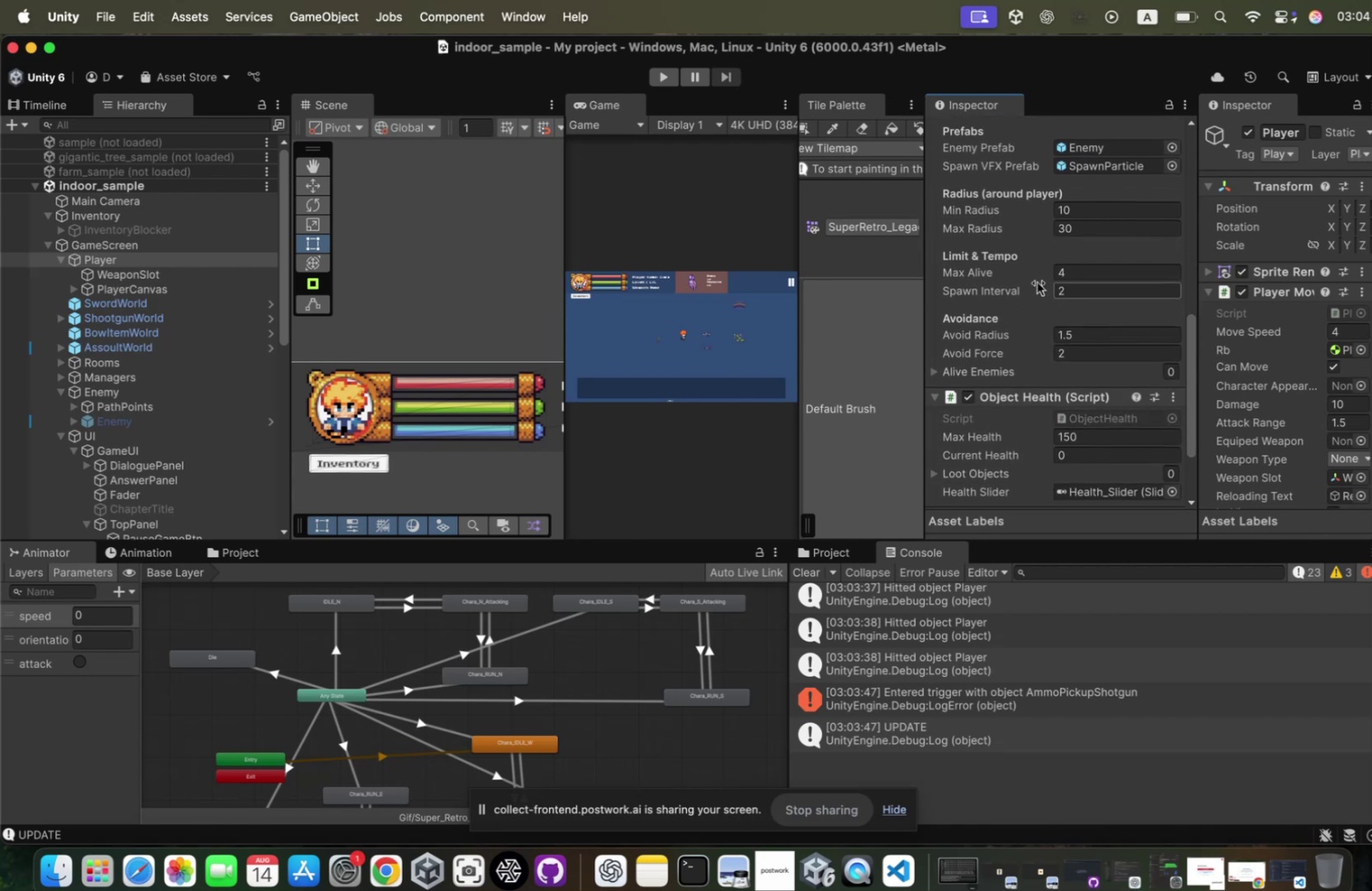 
scroll: coordinate [1027, 279], scroll_direction: up, amount: 13.0
 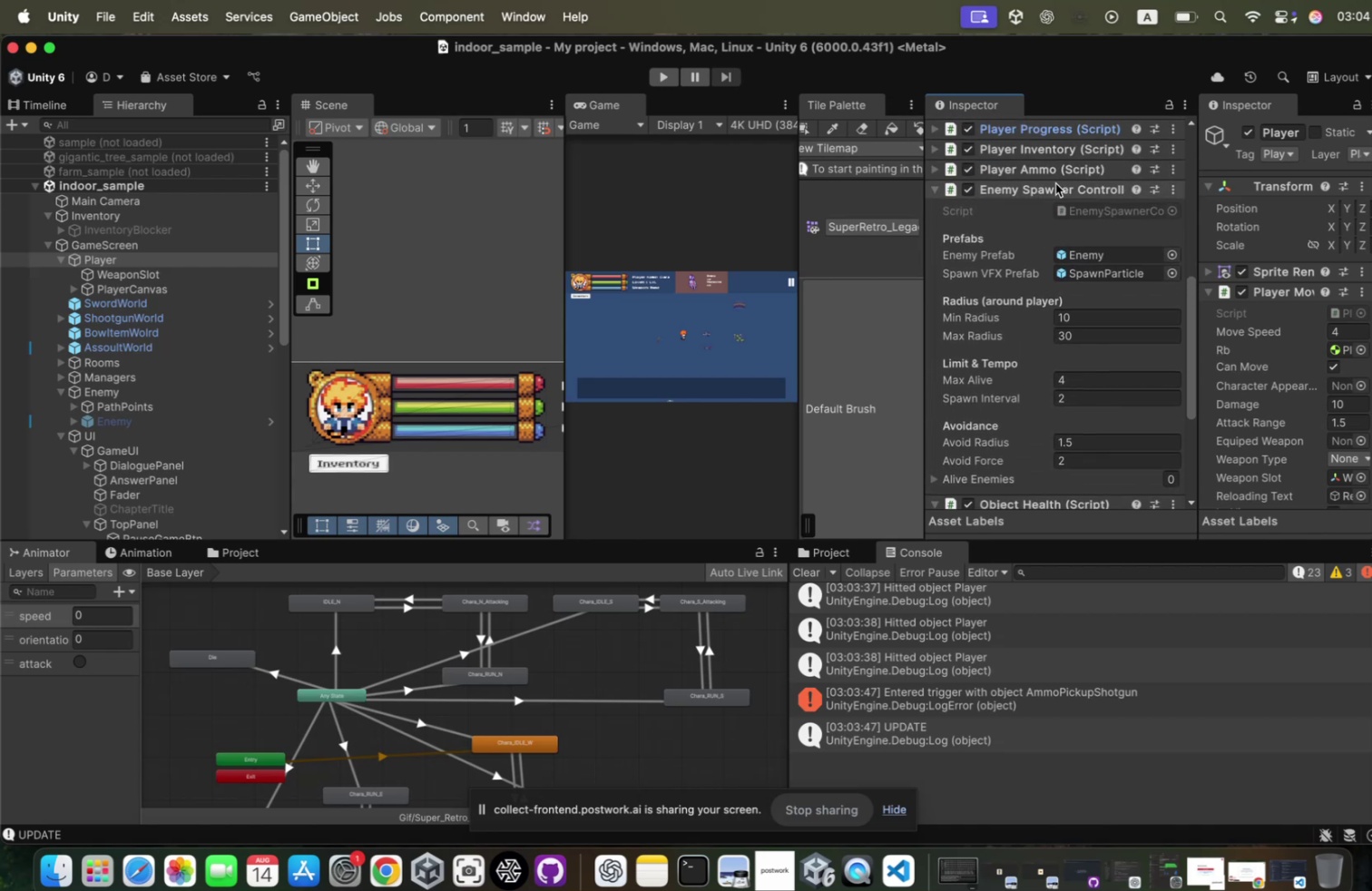 
left_click([1044, 184])
 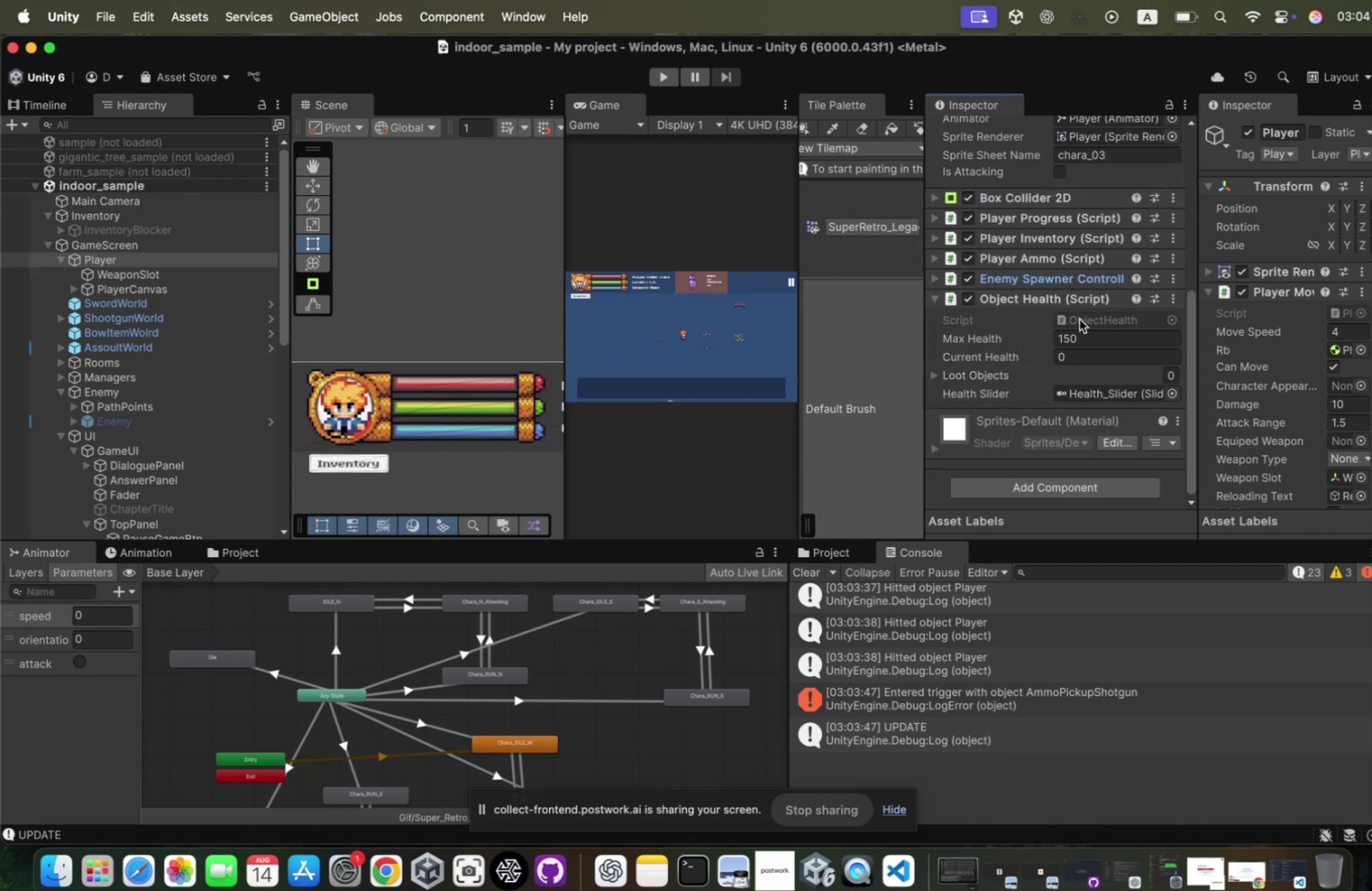 
wait(6.36)
 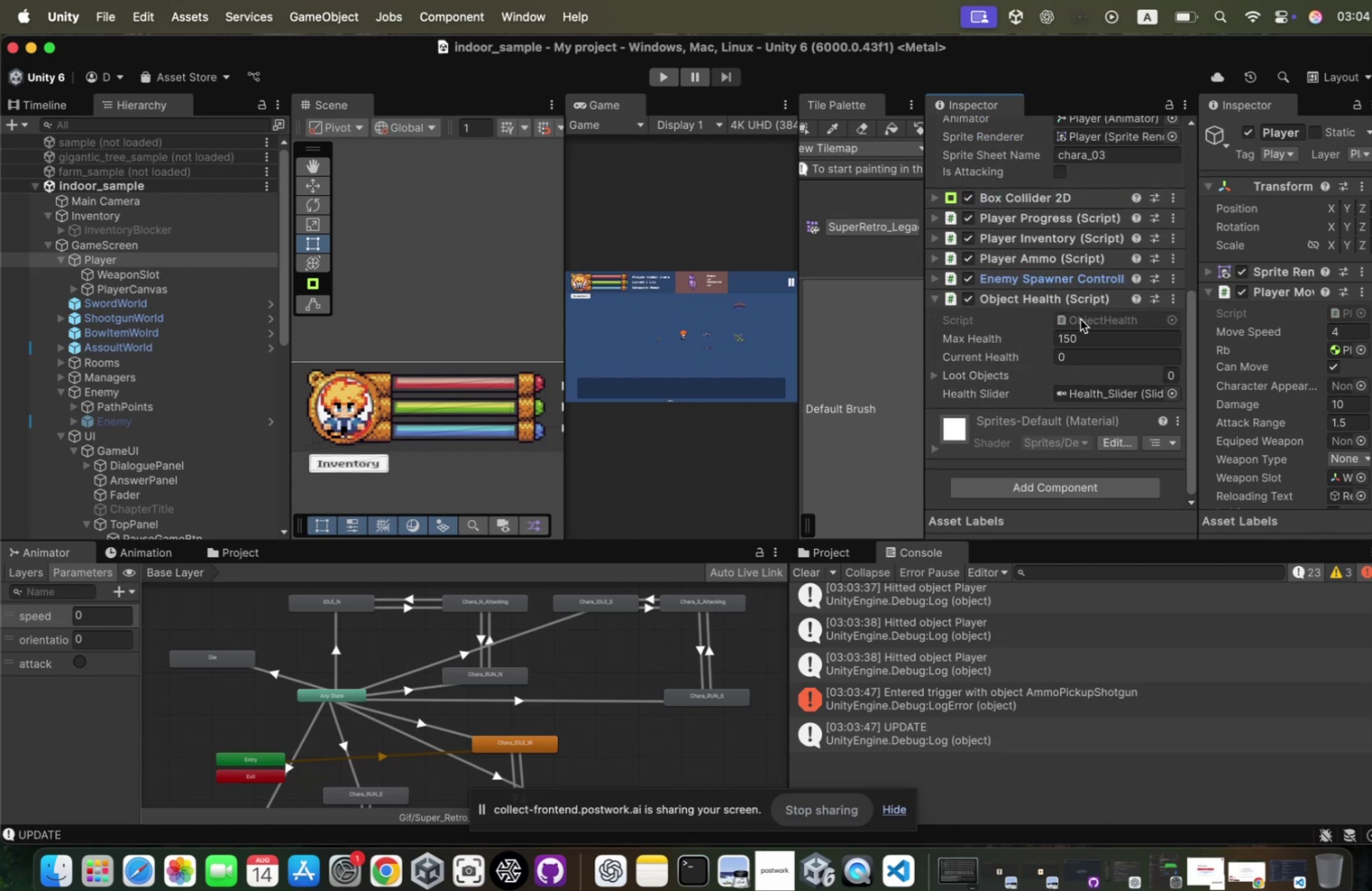 
left_click([649, 83])
 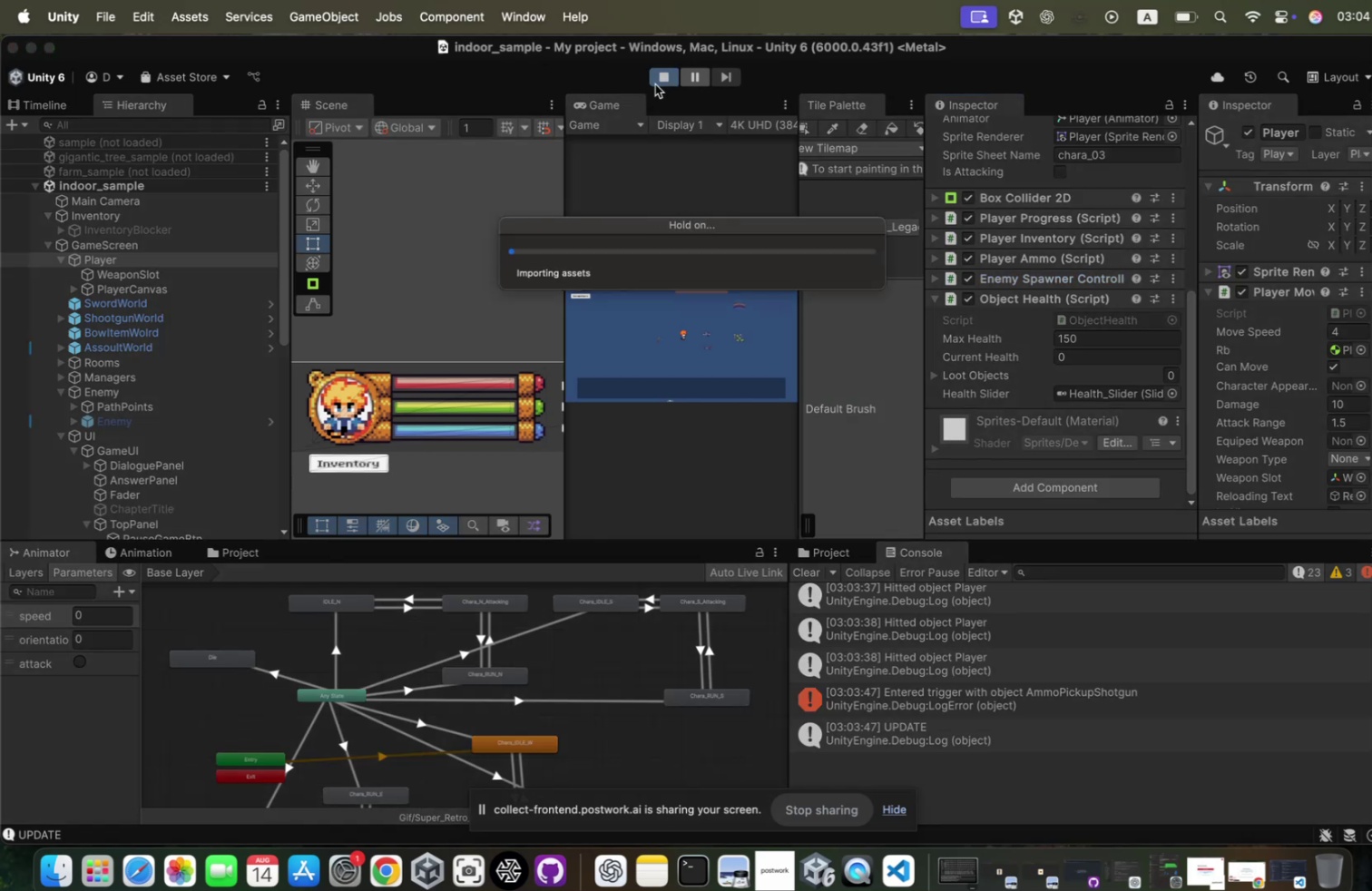 
wait(8.72)
 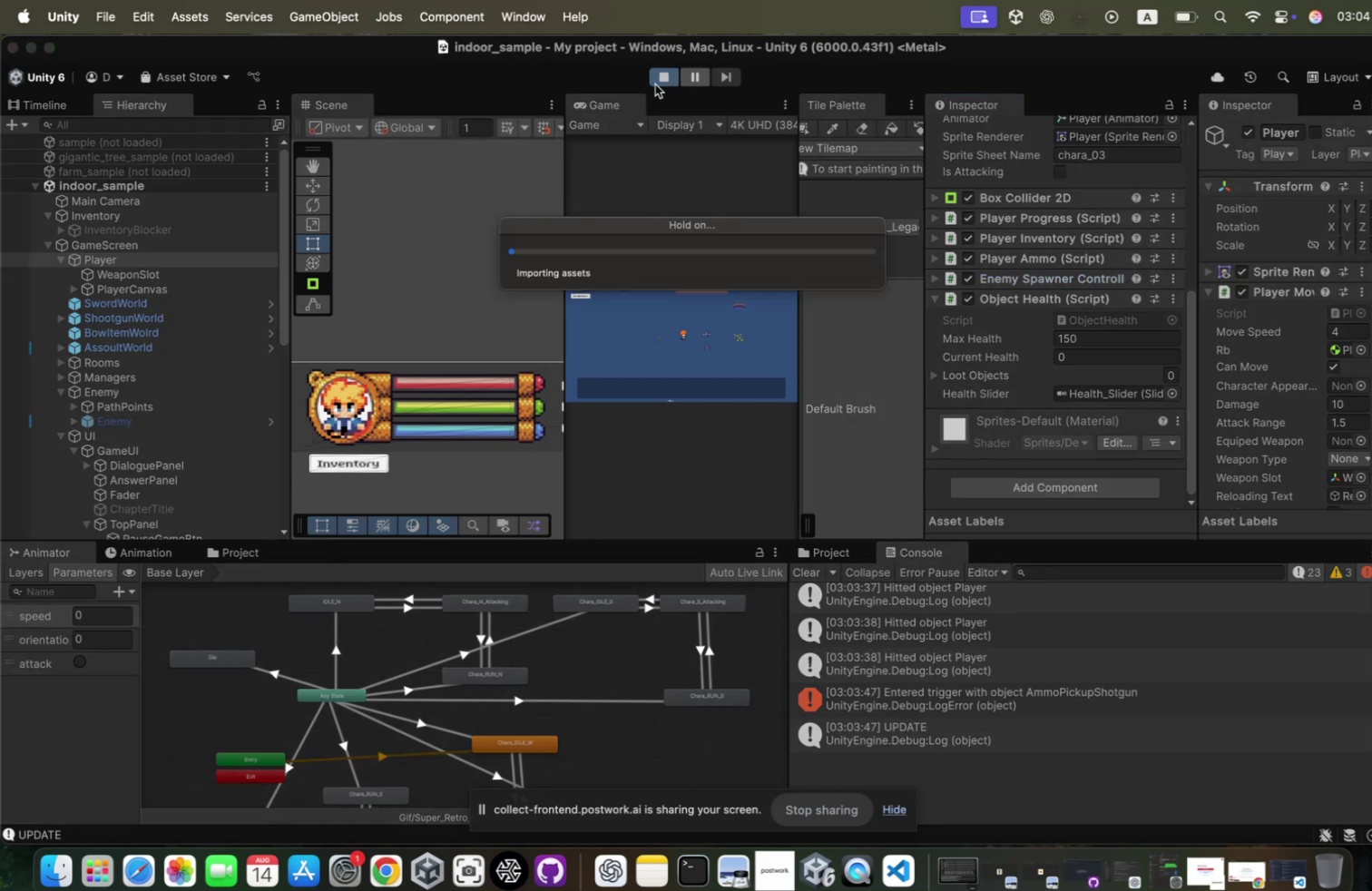 
key(Enter)
 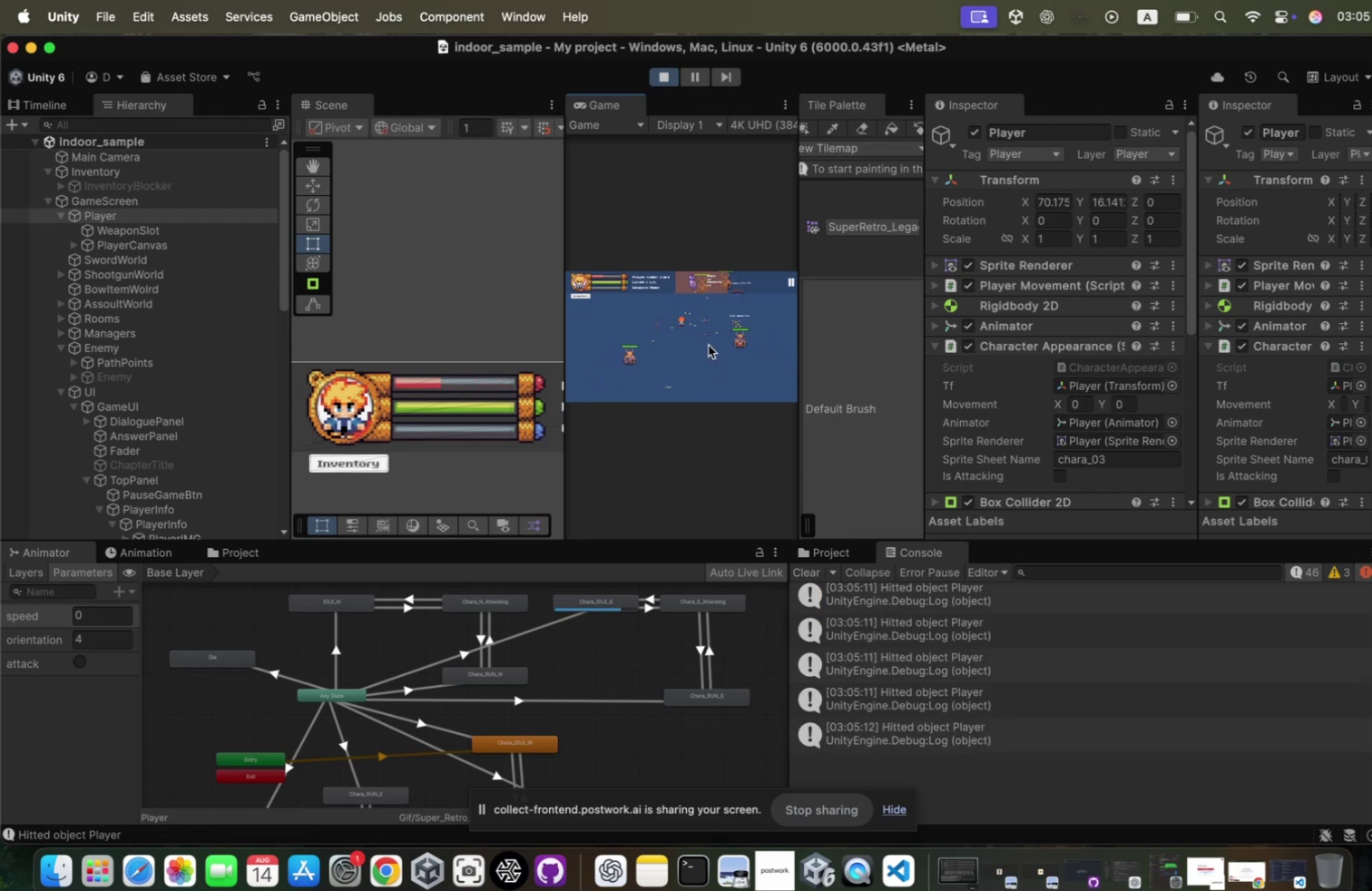 
wait(15.12)
 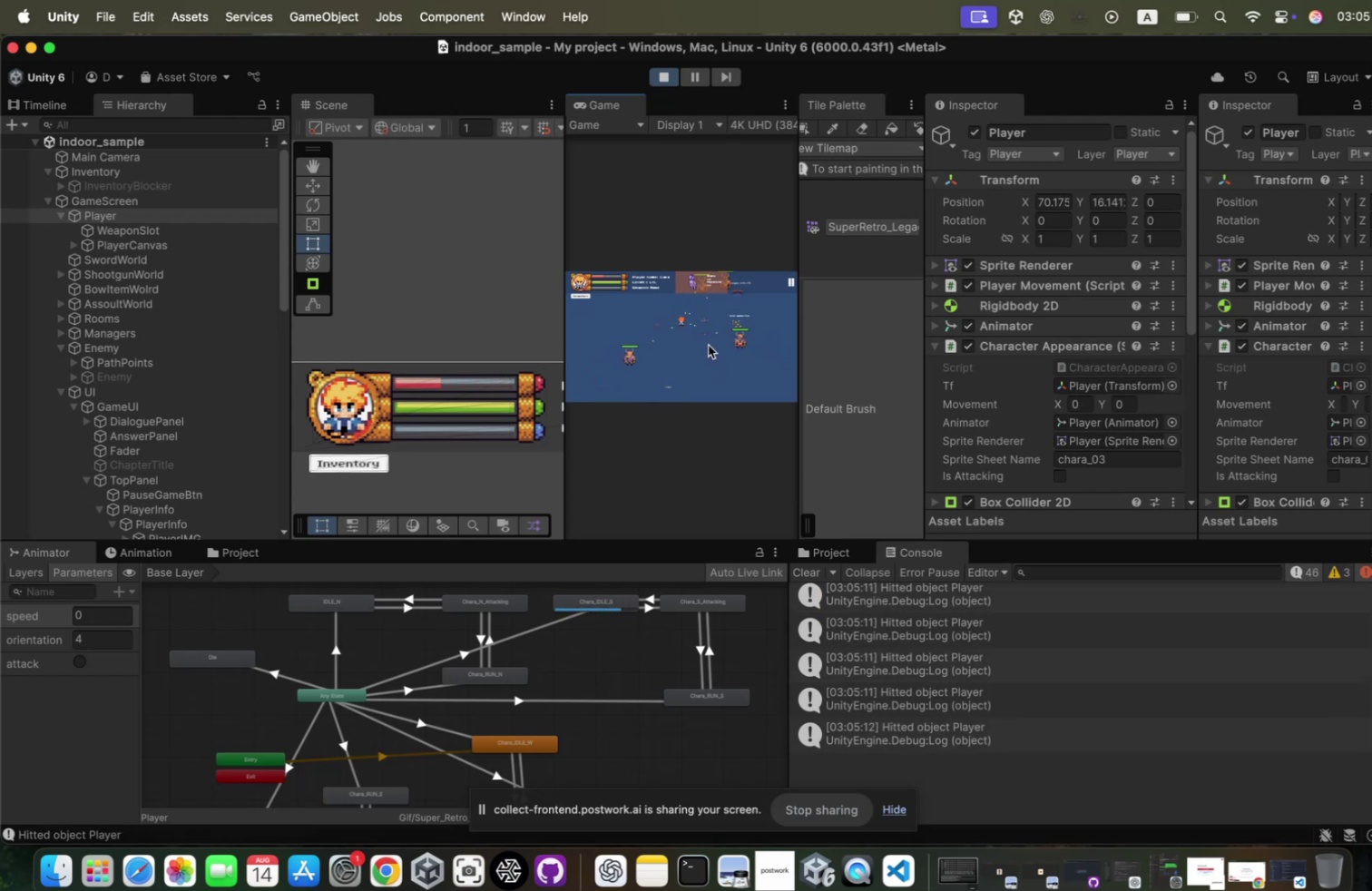 
left_click([667, 83])
 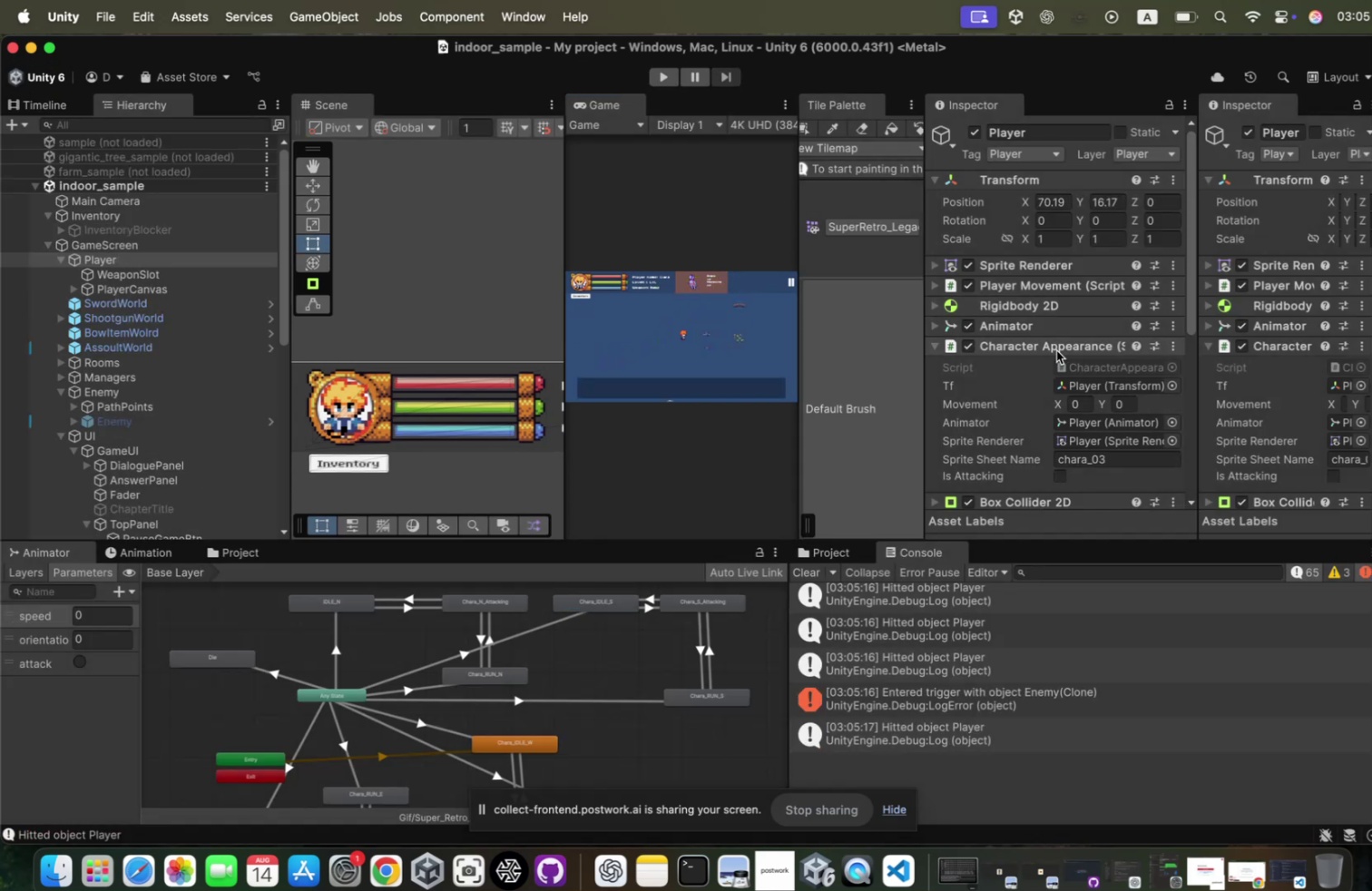 
left_click([1045, 346])
 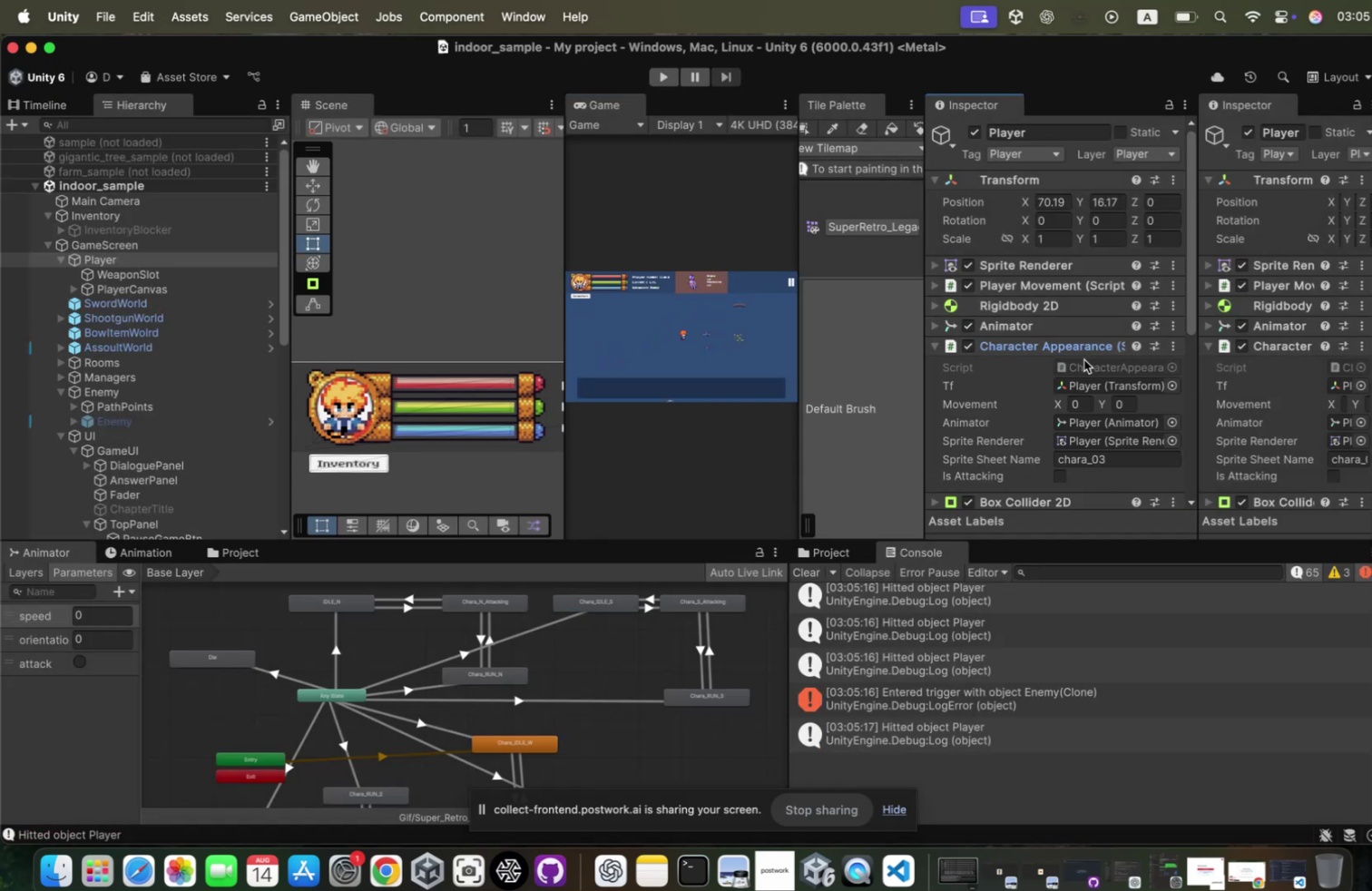 
double_click([1073, 357])
 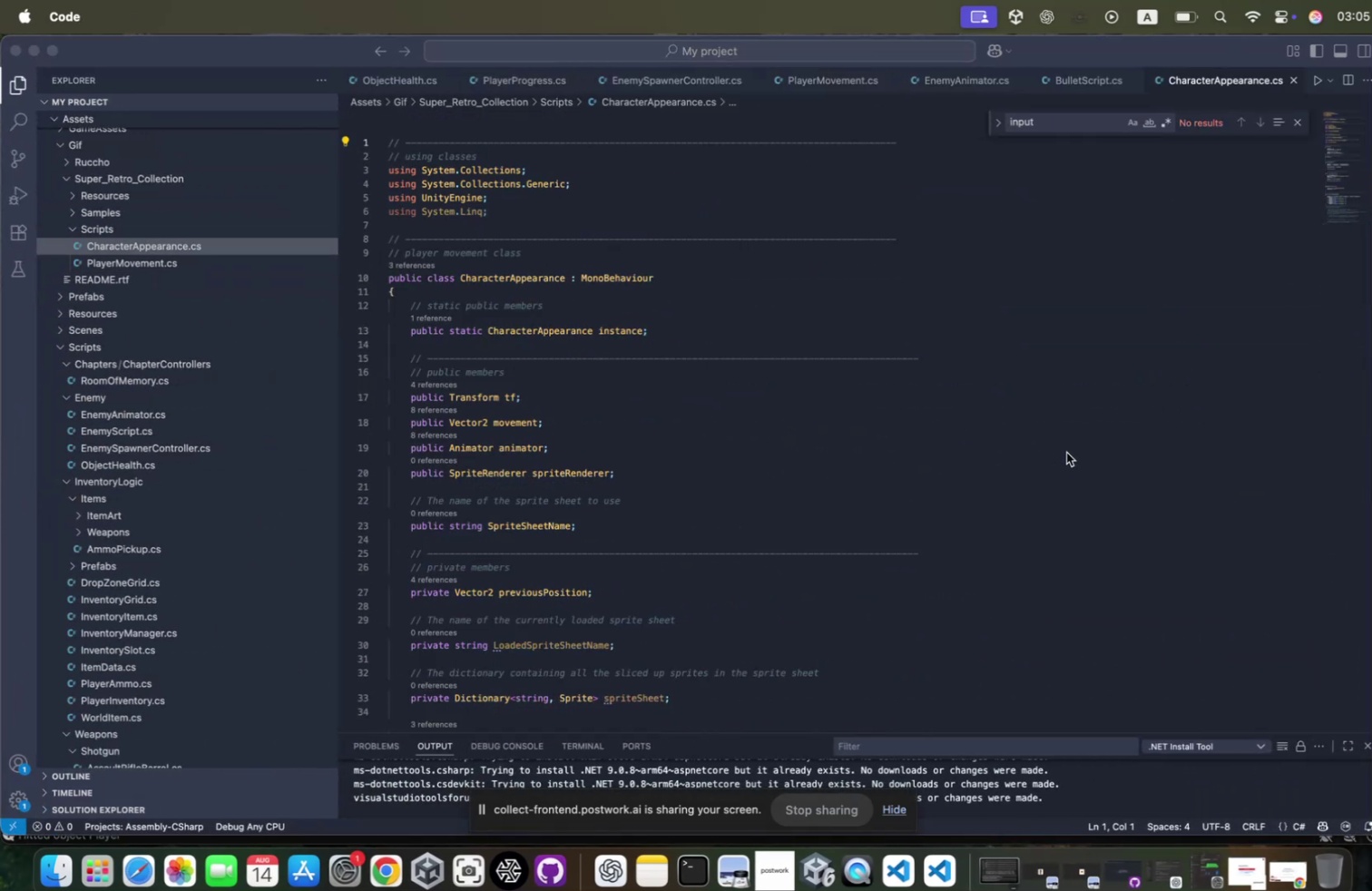 
scroll: coordinate [1056, 447], scroll_direction: down, amount: 96.0
 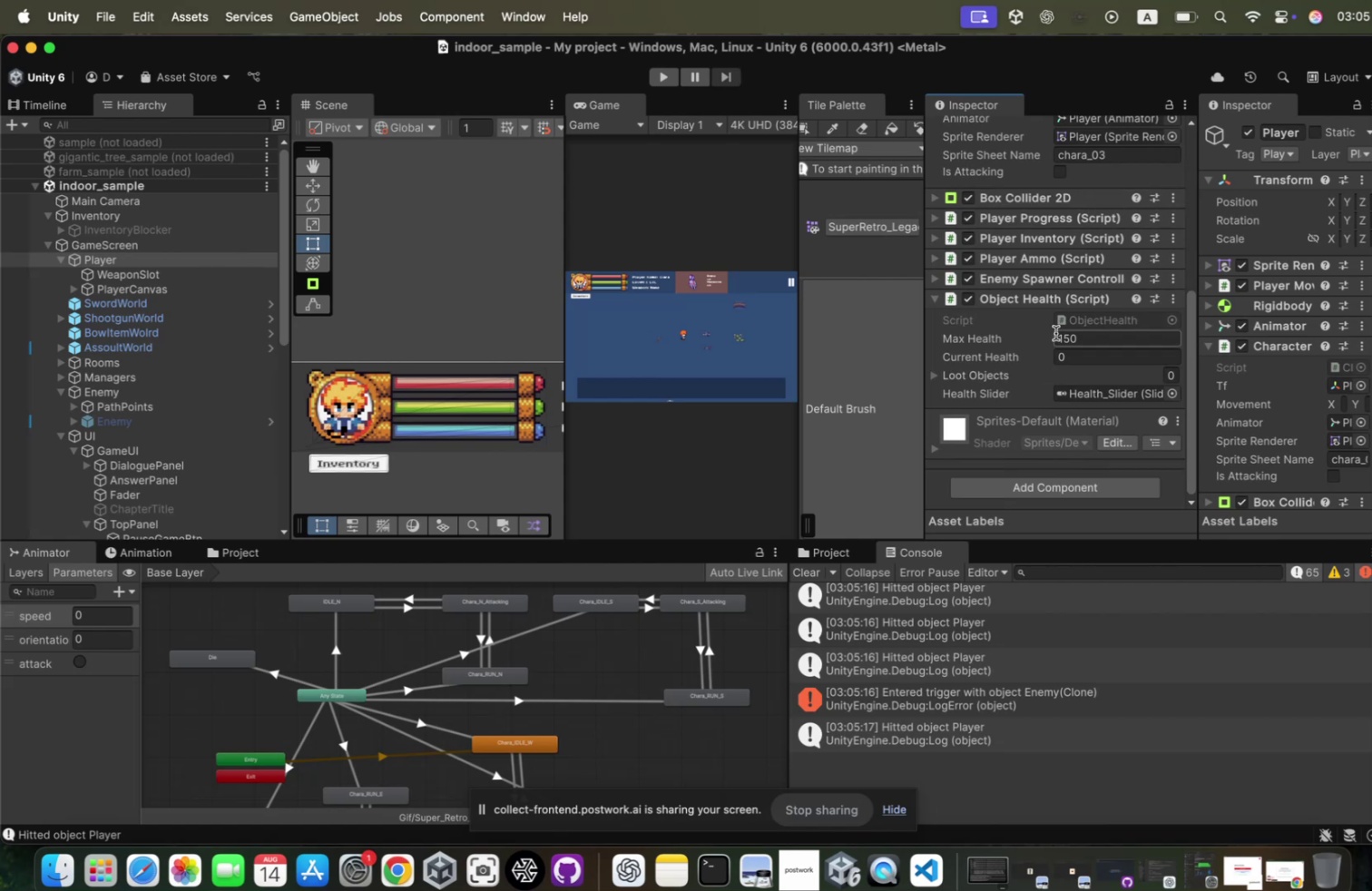 
scroll: coordinate [1045, 329], scroll_direction: up, amount: 28.0
 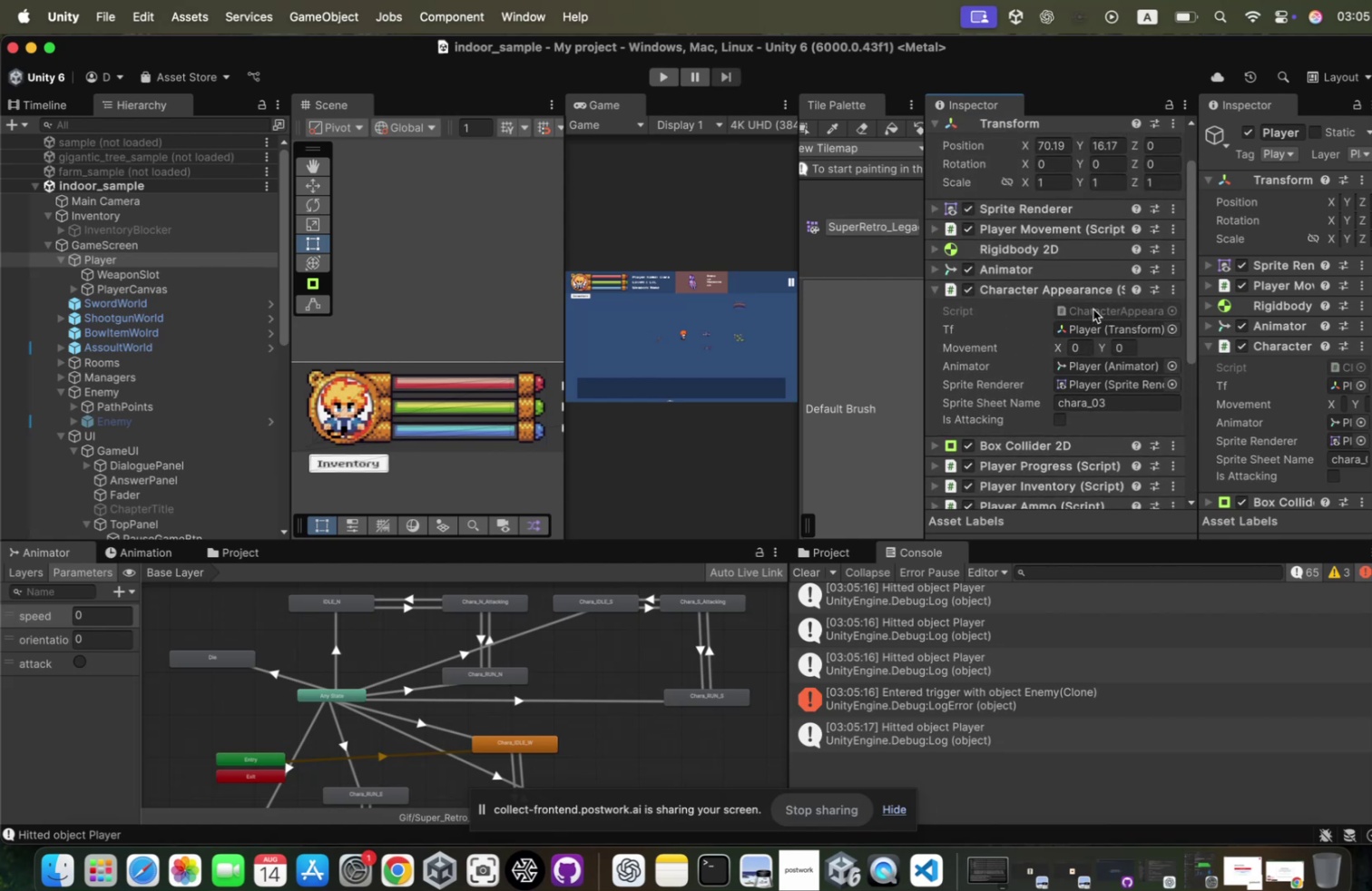 
double_click([1083, 306])
 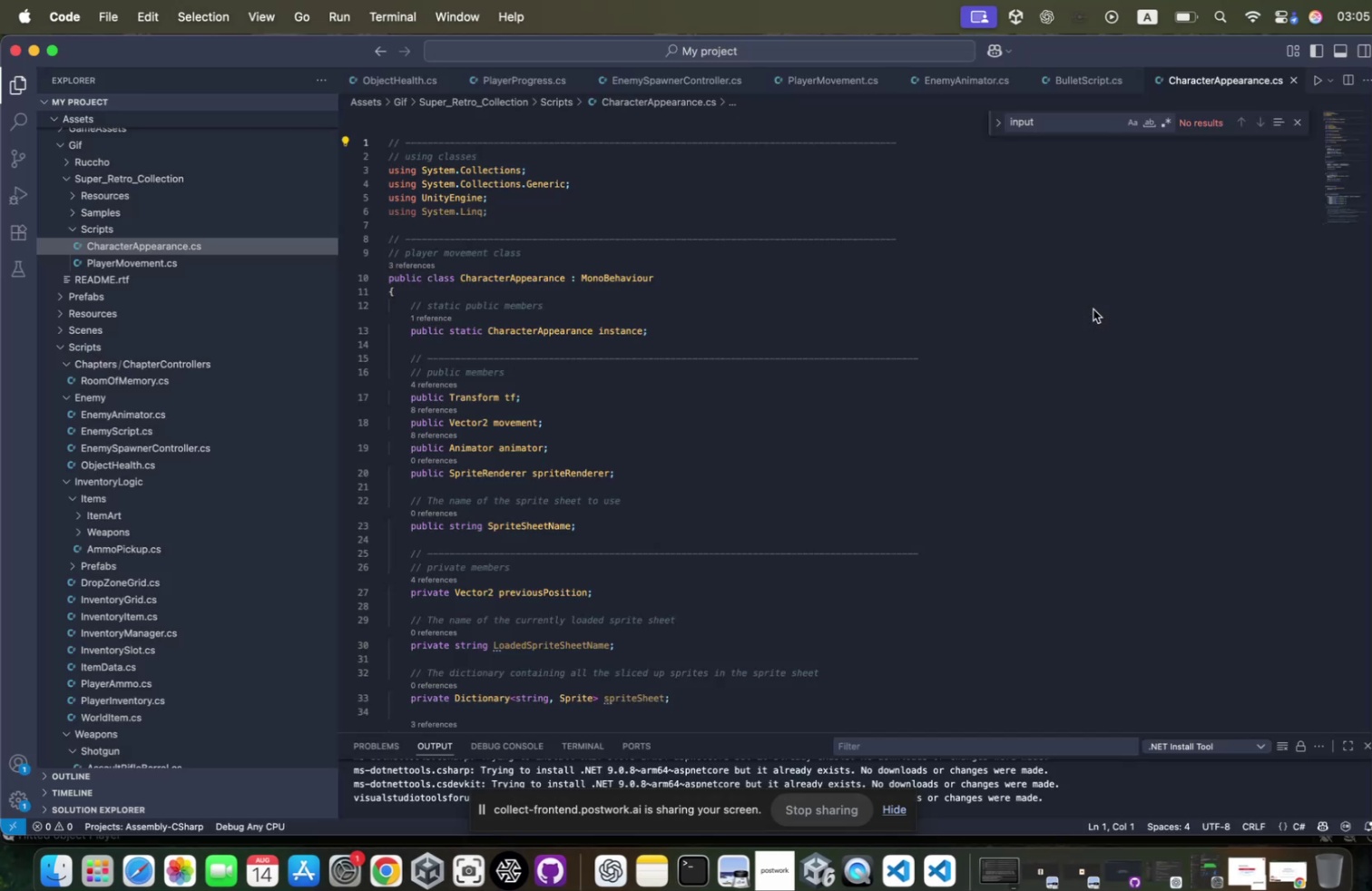 
key(Meta+CommandLeft)
 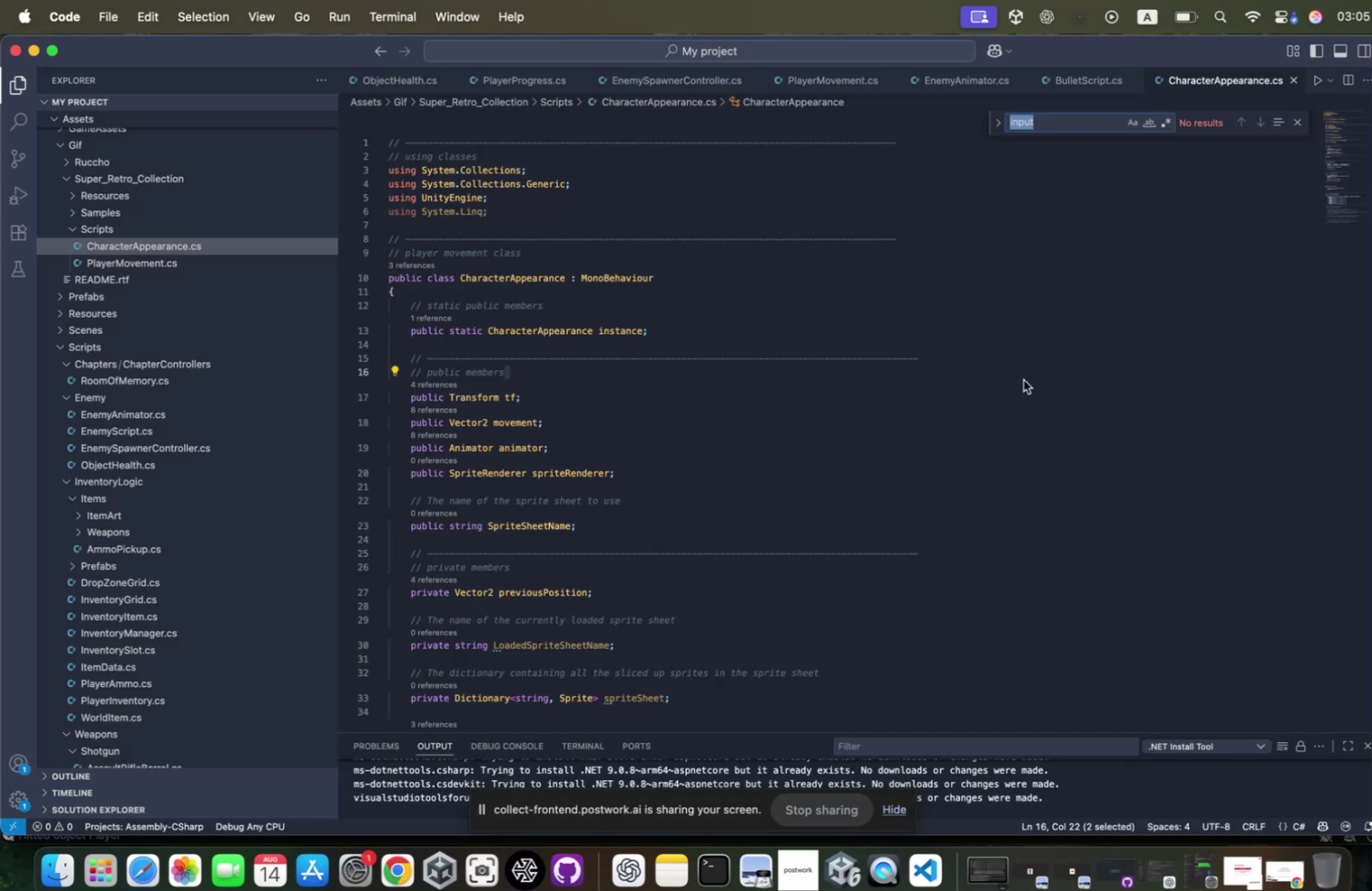 
key(Meta+F)
 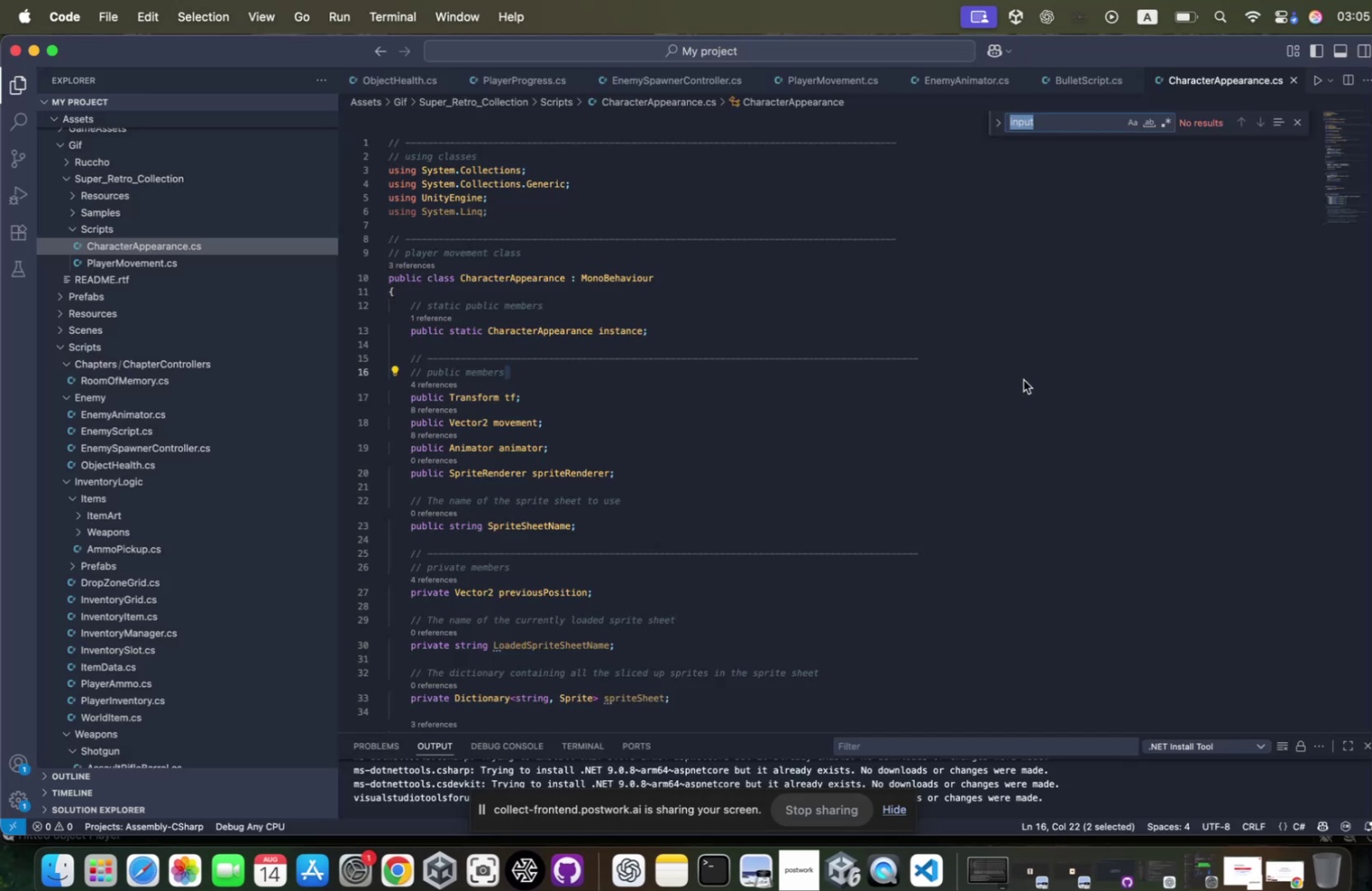 
scroll: coordinate [1014, 376], scroll_direction: down, amount: 49.0
 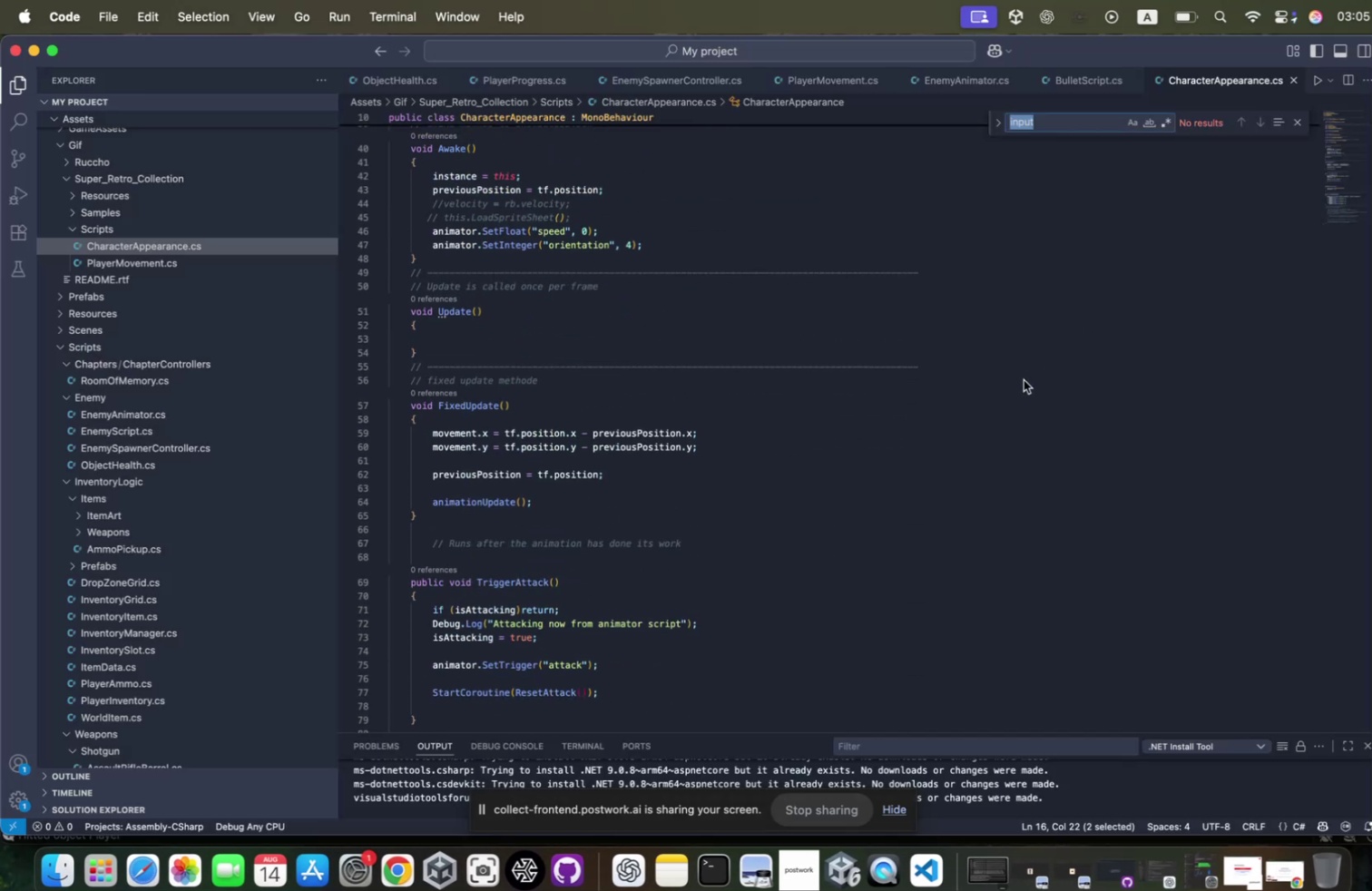 
scroll: coordinate [1014, 376], scroll_direction: up, amount: 8.0
 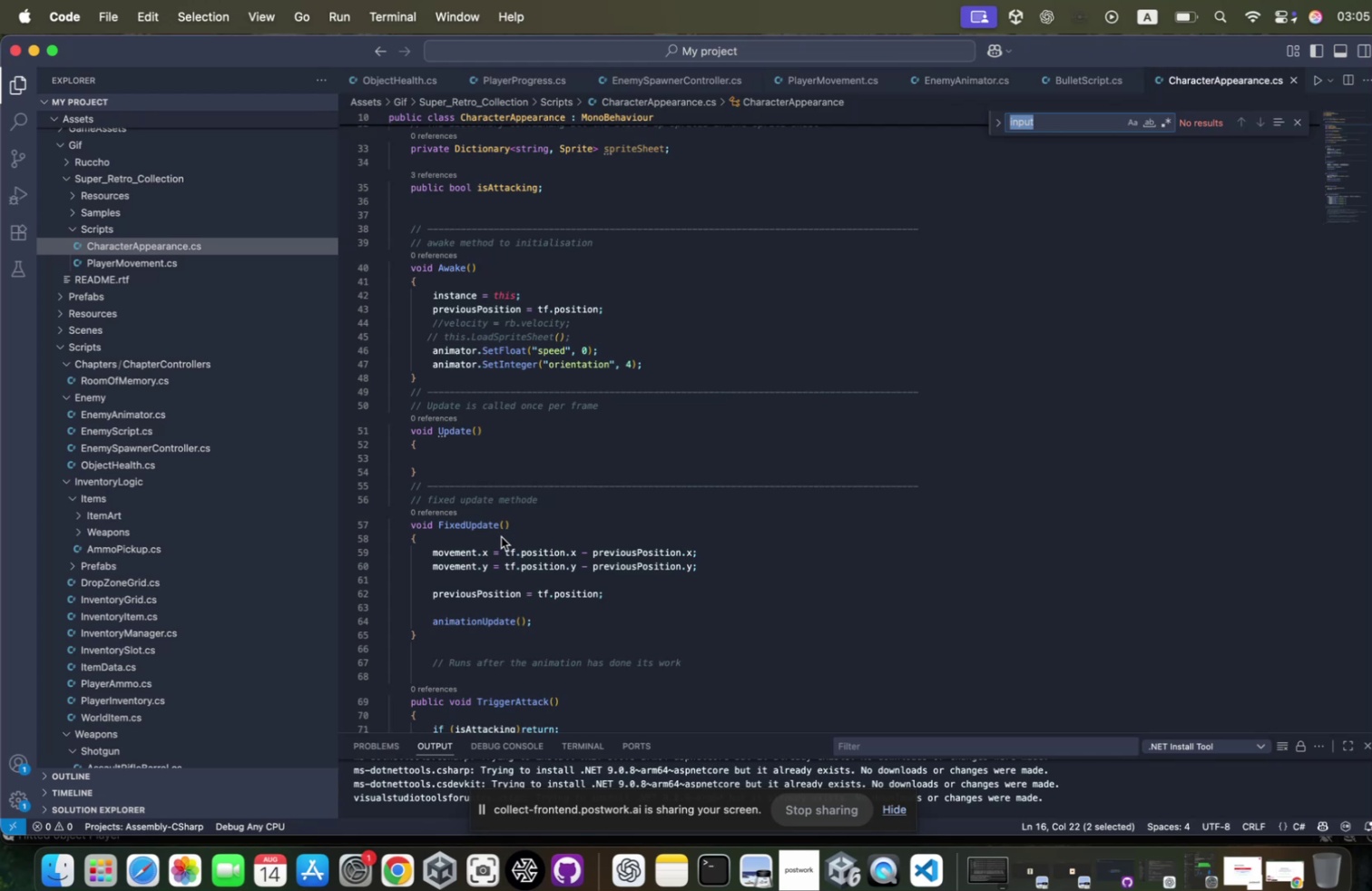 
left_click([496, 531])
 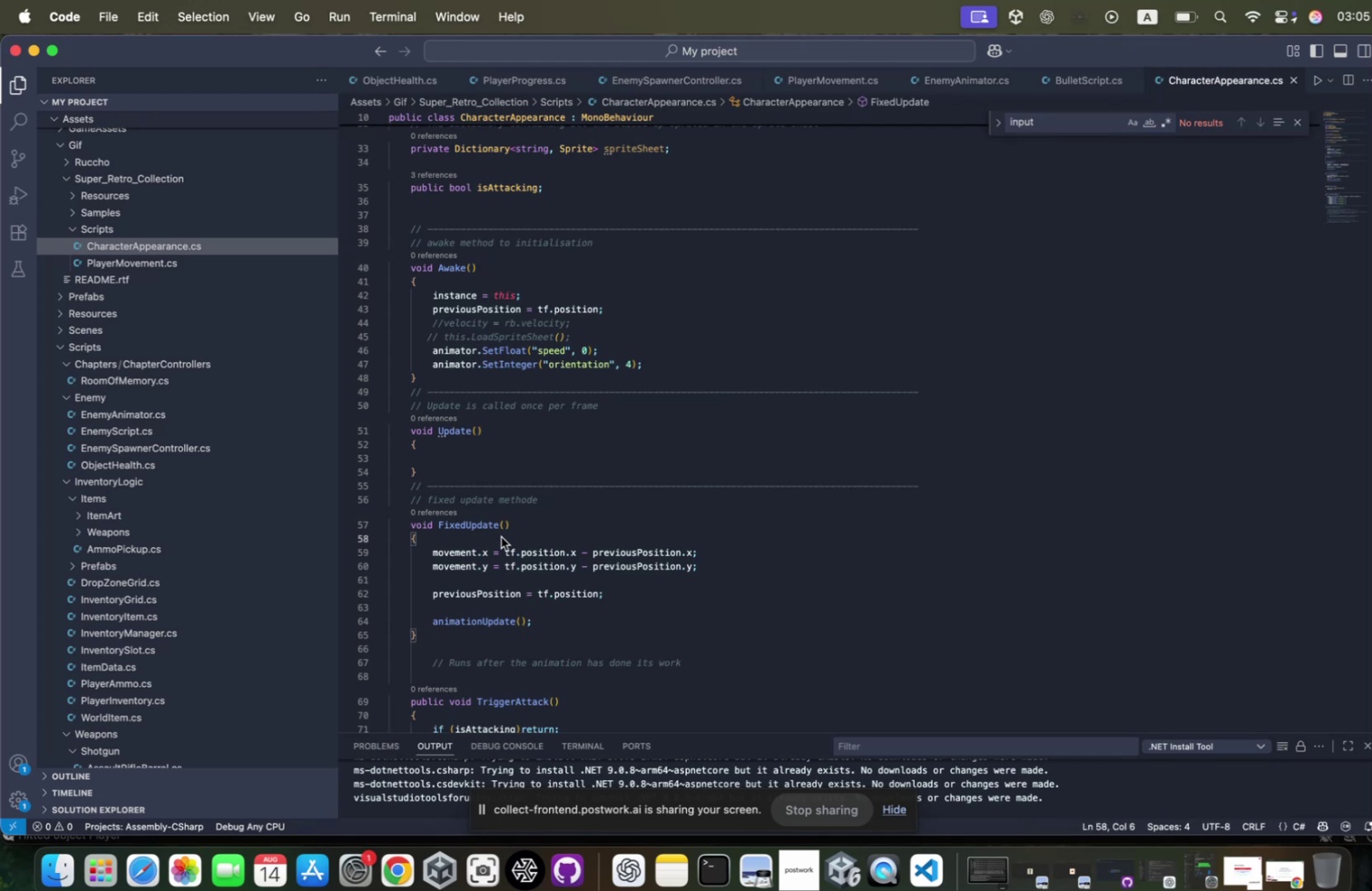 
key(Enter)
 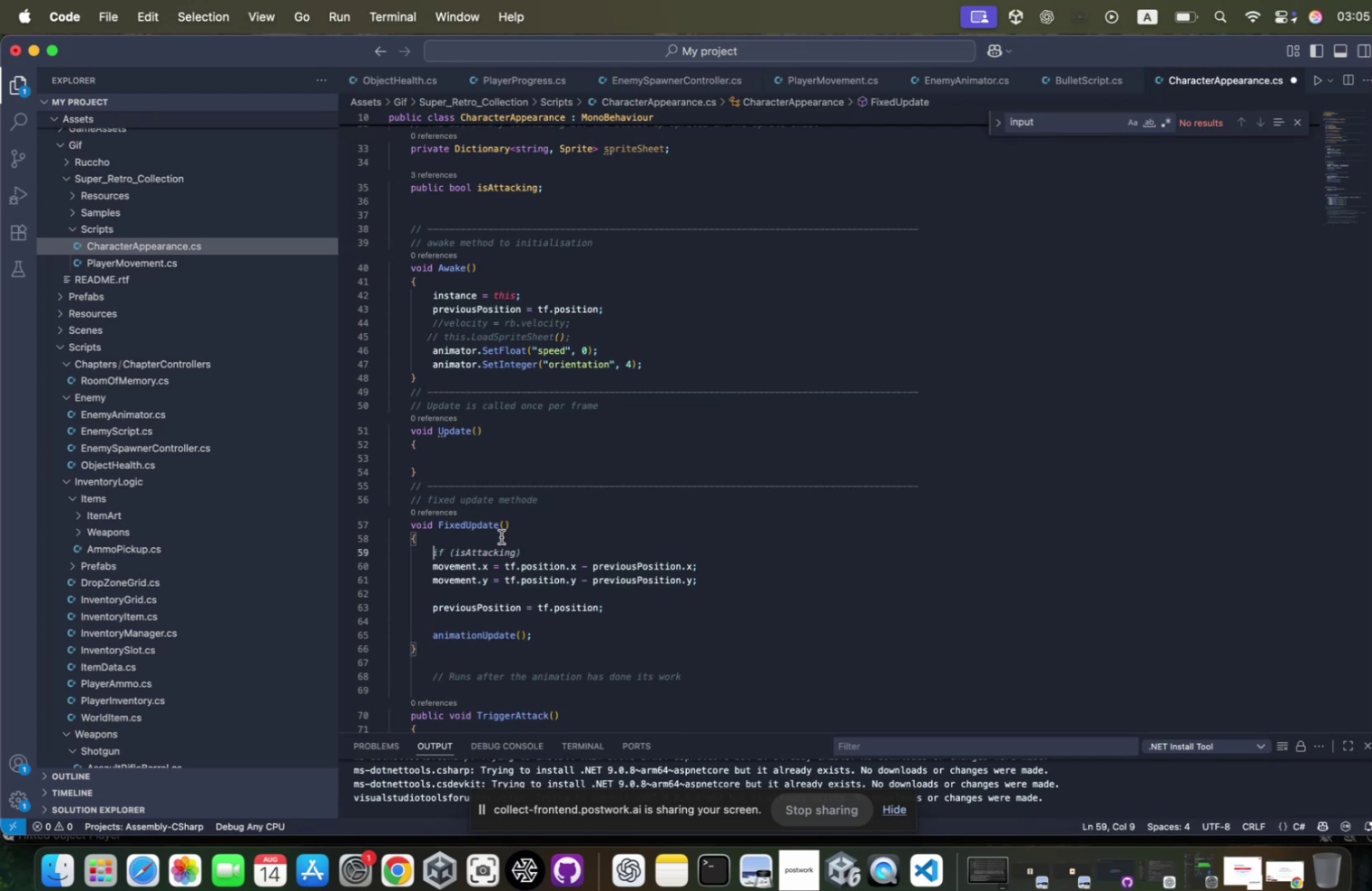 
type(if))
key(Backspace)
key(Backspace)
key(Backspace)
key(Backspace)
 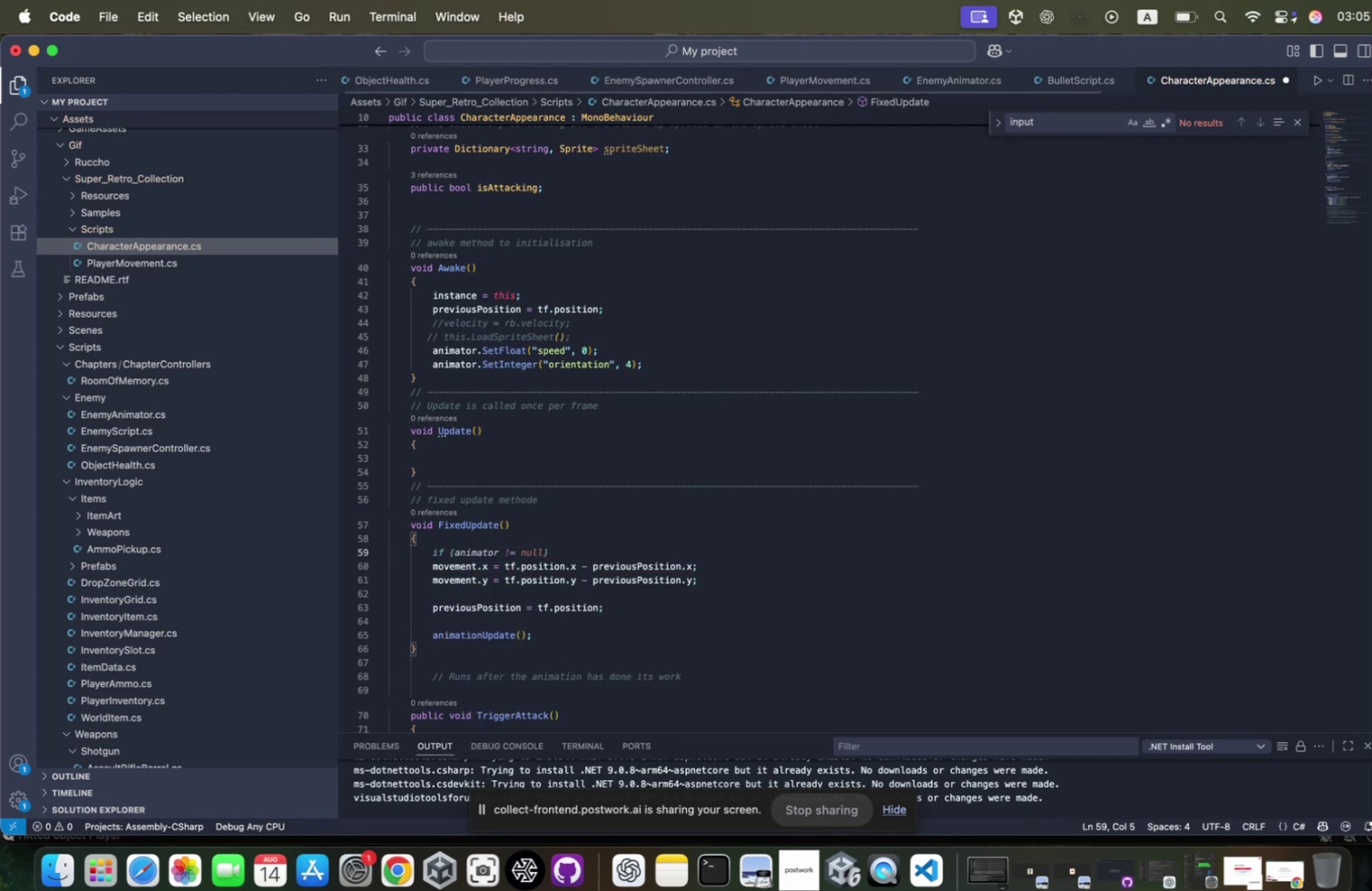 
scroll: coordinate [496, 531], scroll_direction: up, amount: 21.0
 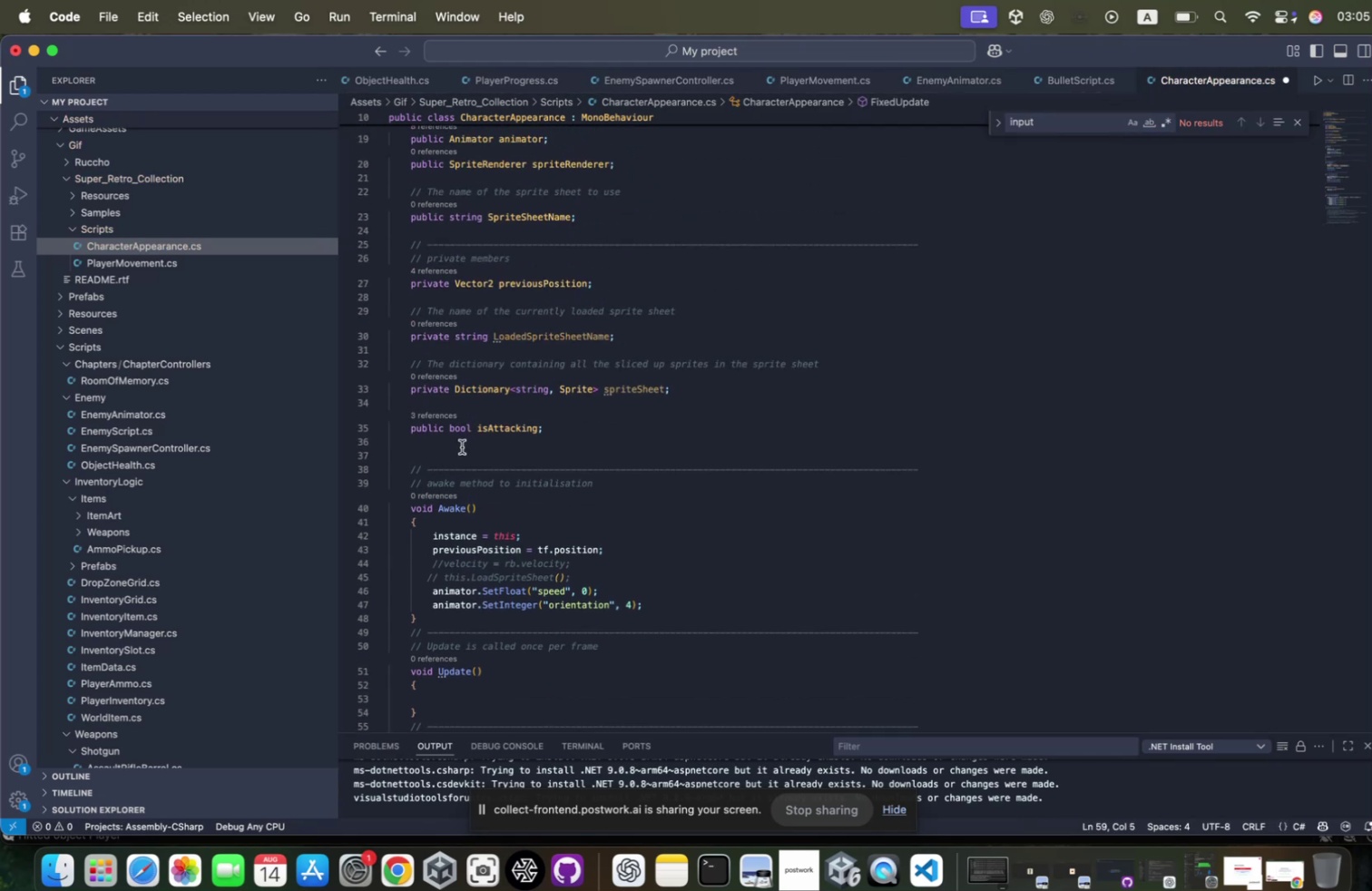 
left_click([457, 442])
 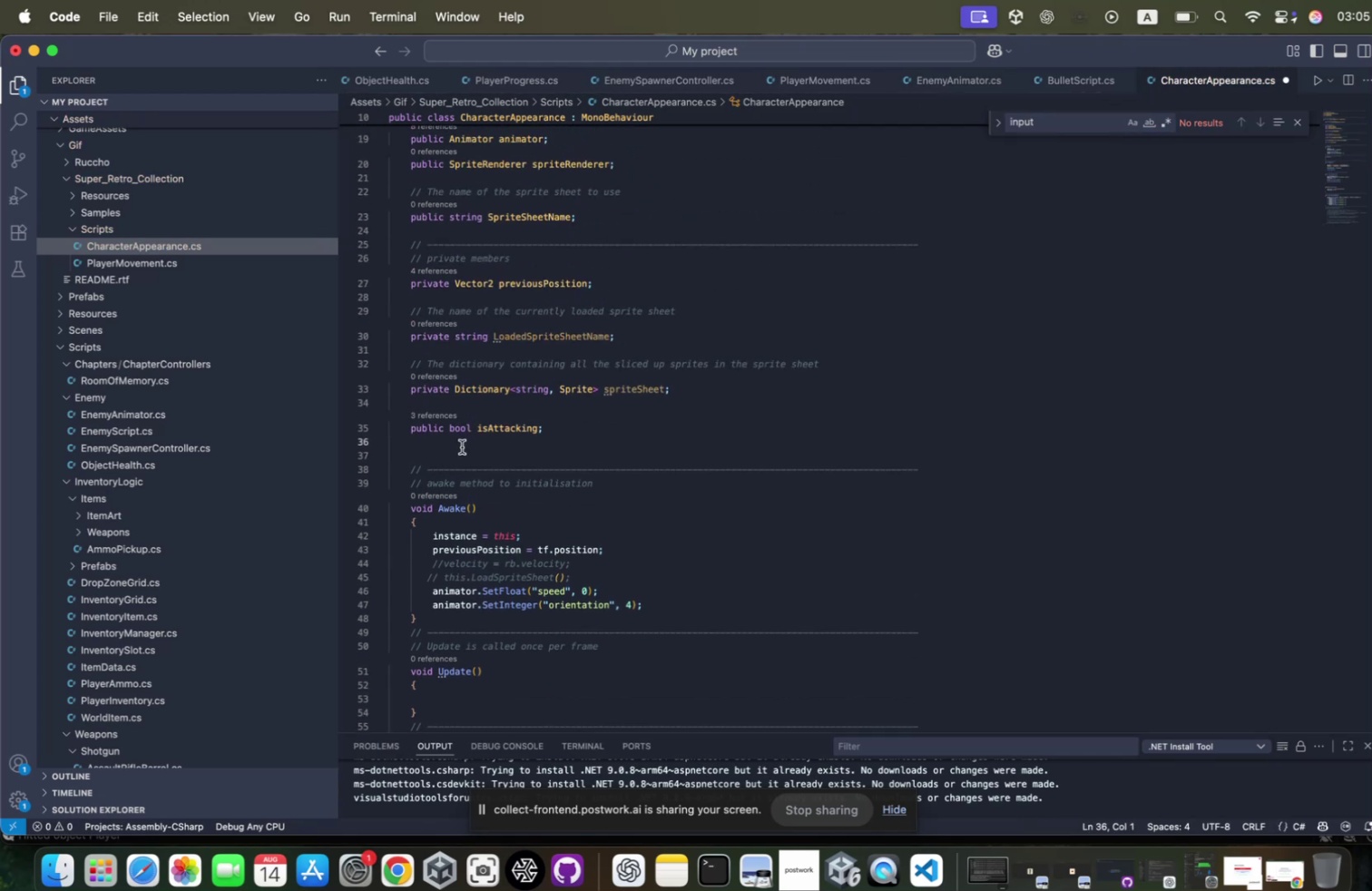 
key(Tab)
type([;a)
key(Backspace)
key(Backspace)
key(Backspace)
type(plae)
key(Backspace)
type(yermo)
key(Tab)
type( pm;)
key(Backspace)
key(Backspace)
type(M;)
 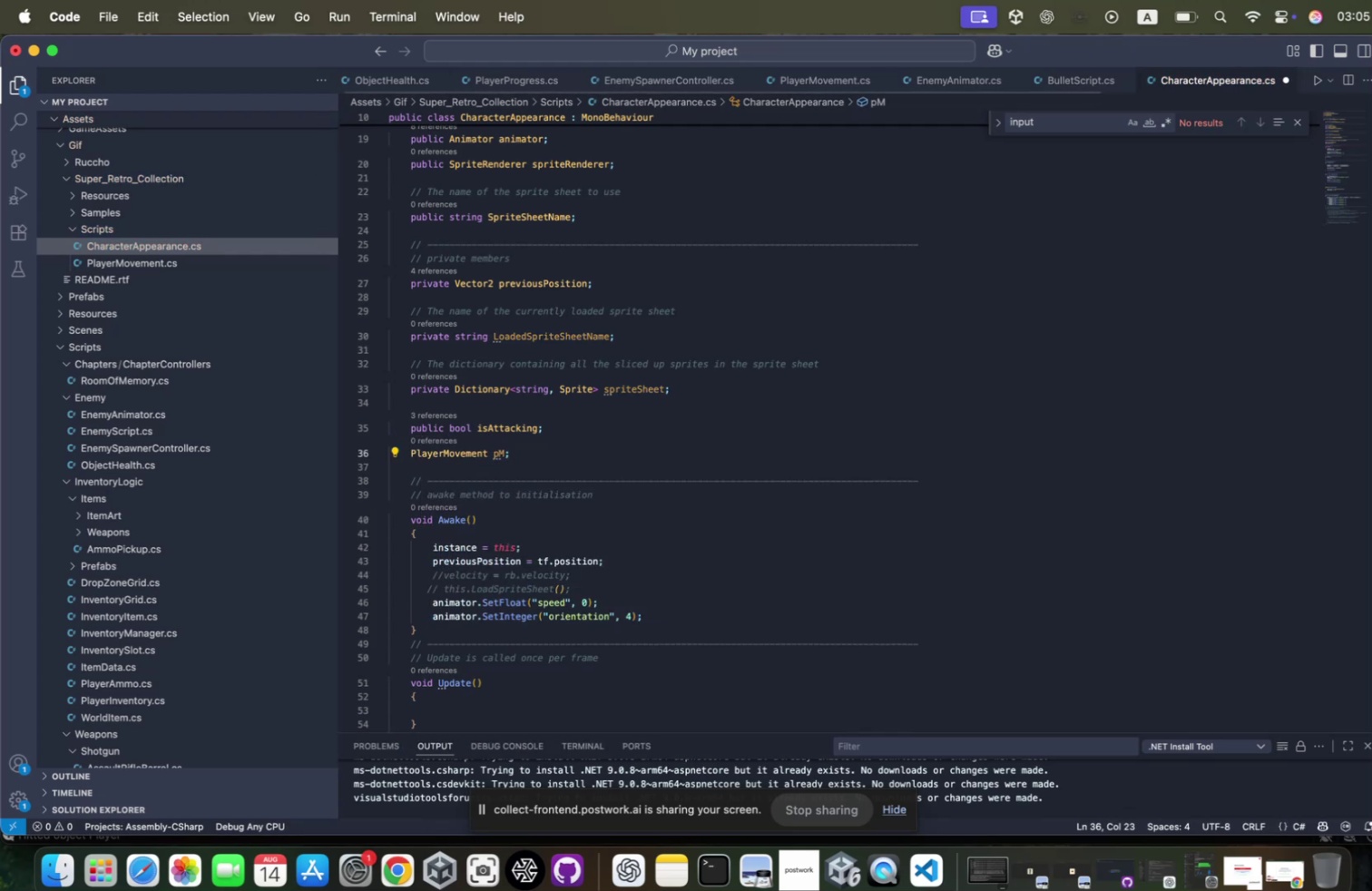 
scroll: coordinate [457, 442], scroll_direction: down, amount: 11.0
 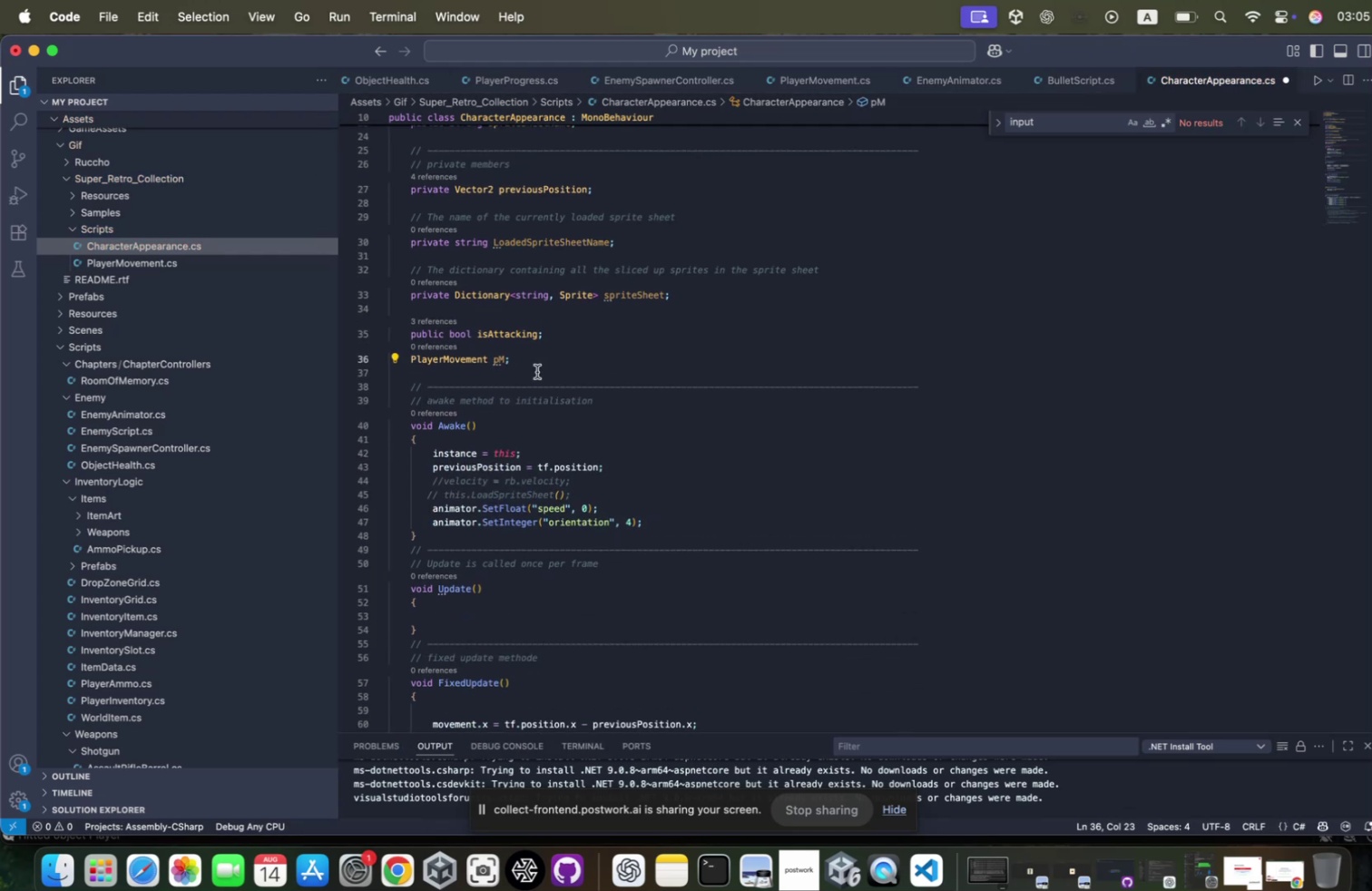 
key(Meta+CommandLeft)
 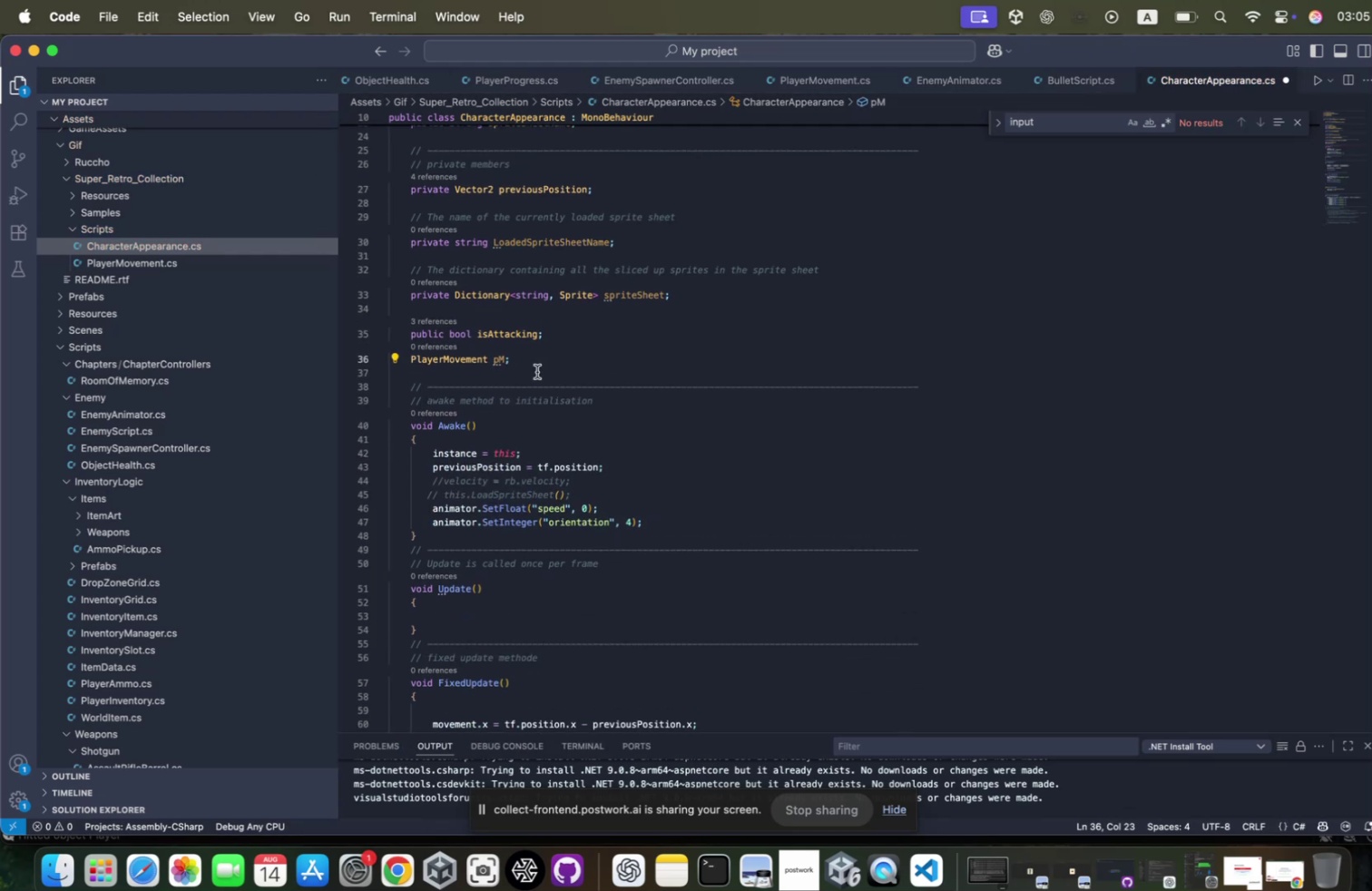 
key(Meta+S)
 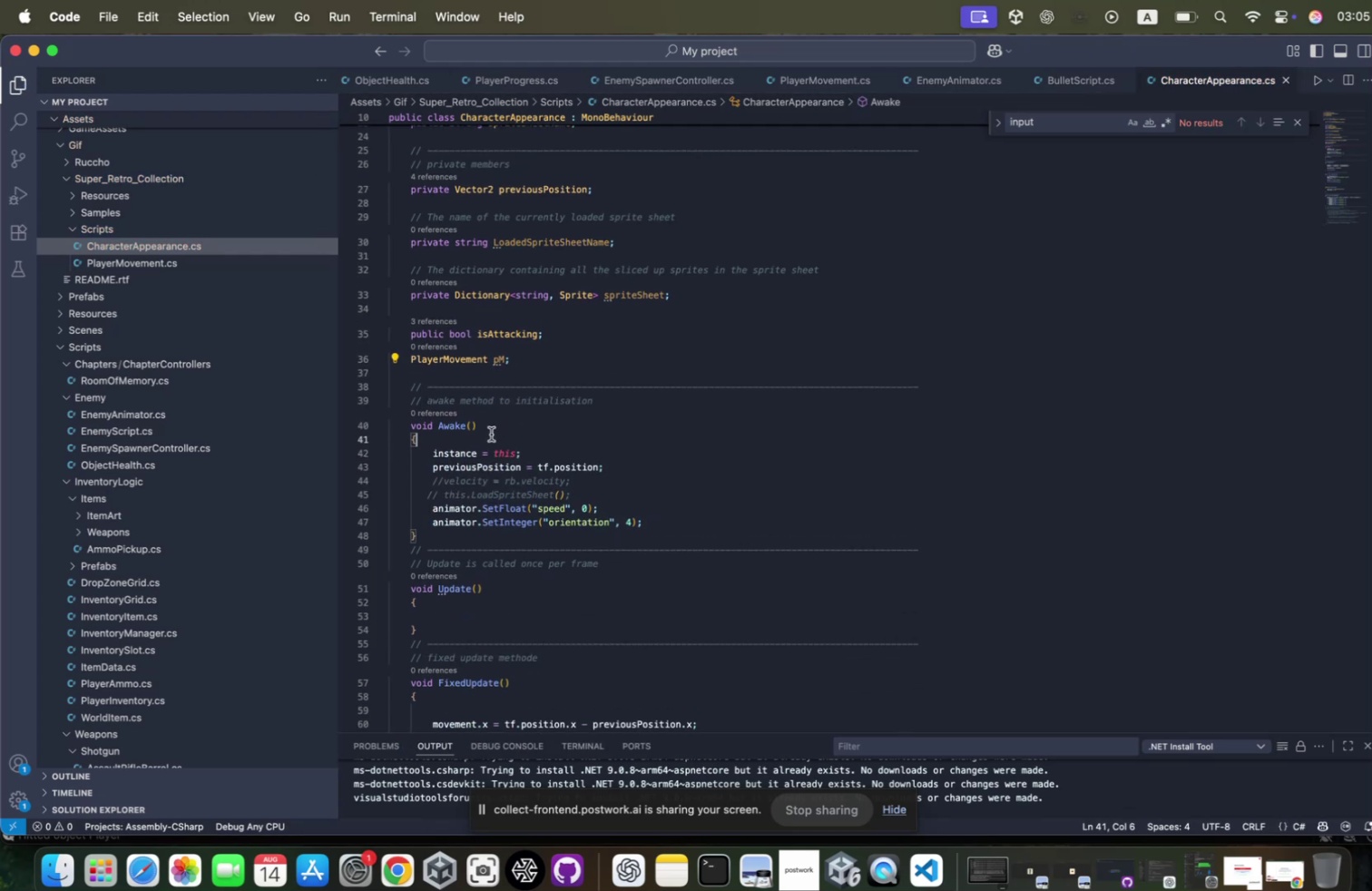 
key(Enter)
 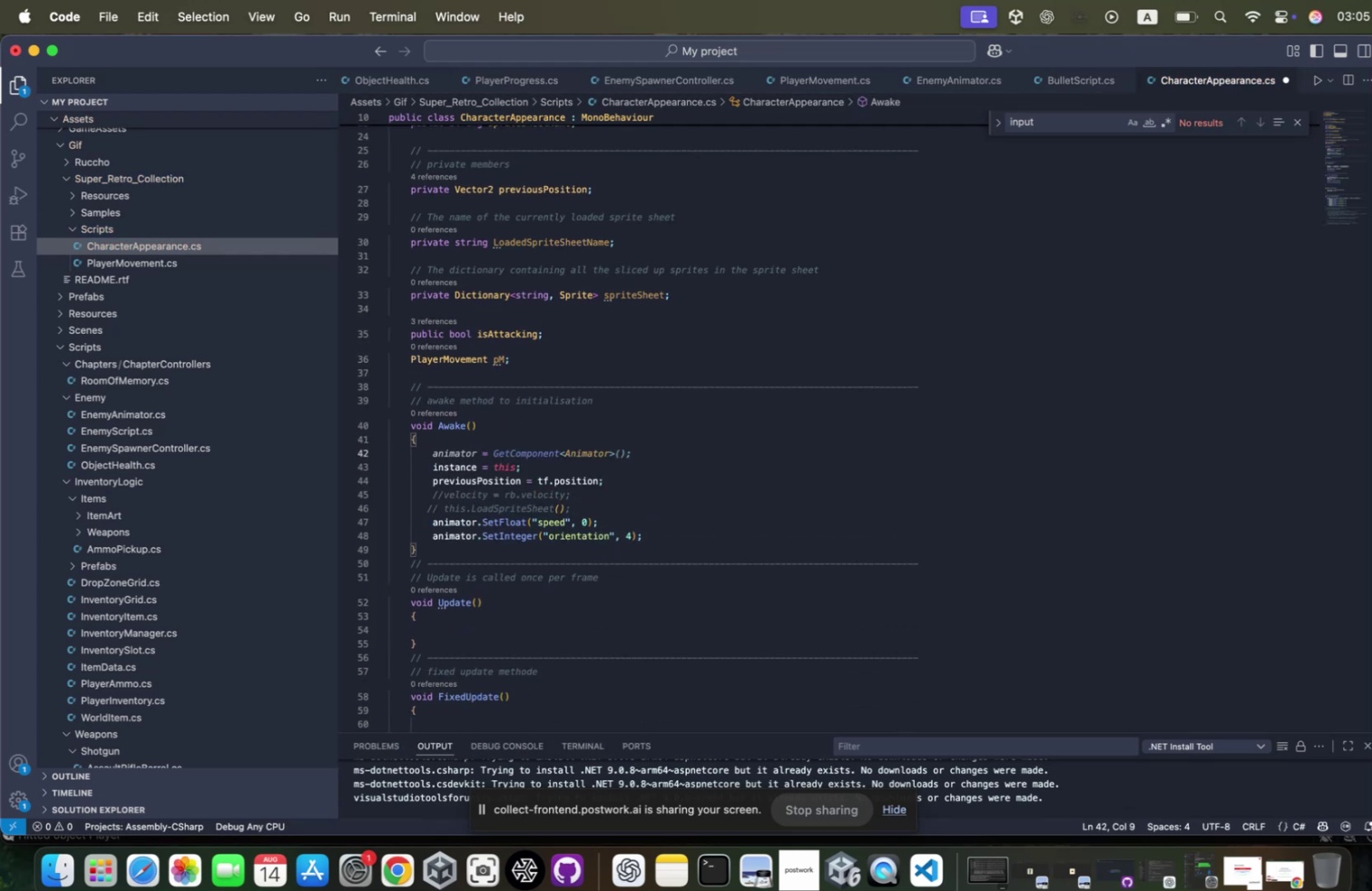 
type(pm = gameo)
key(Tab)
key(Tab)
 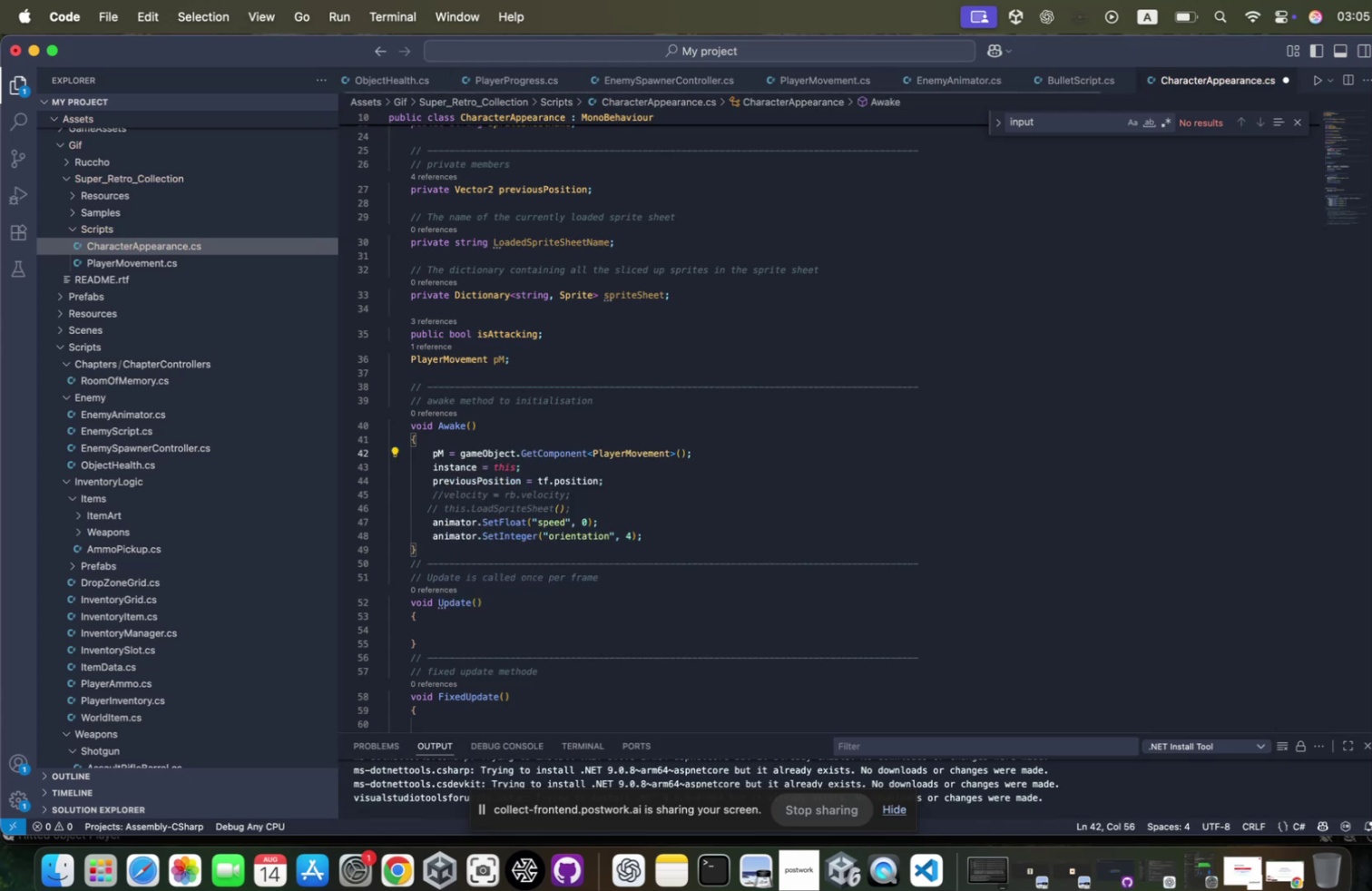 
scroll: coordinate [486, 429], scroll_direction: down, amount: 3.0
 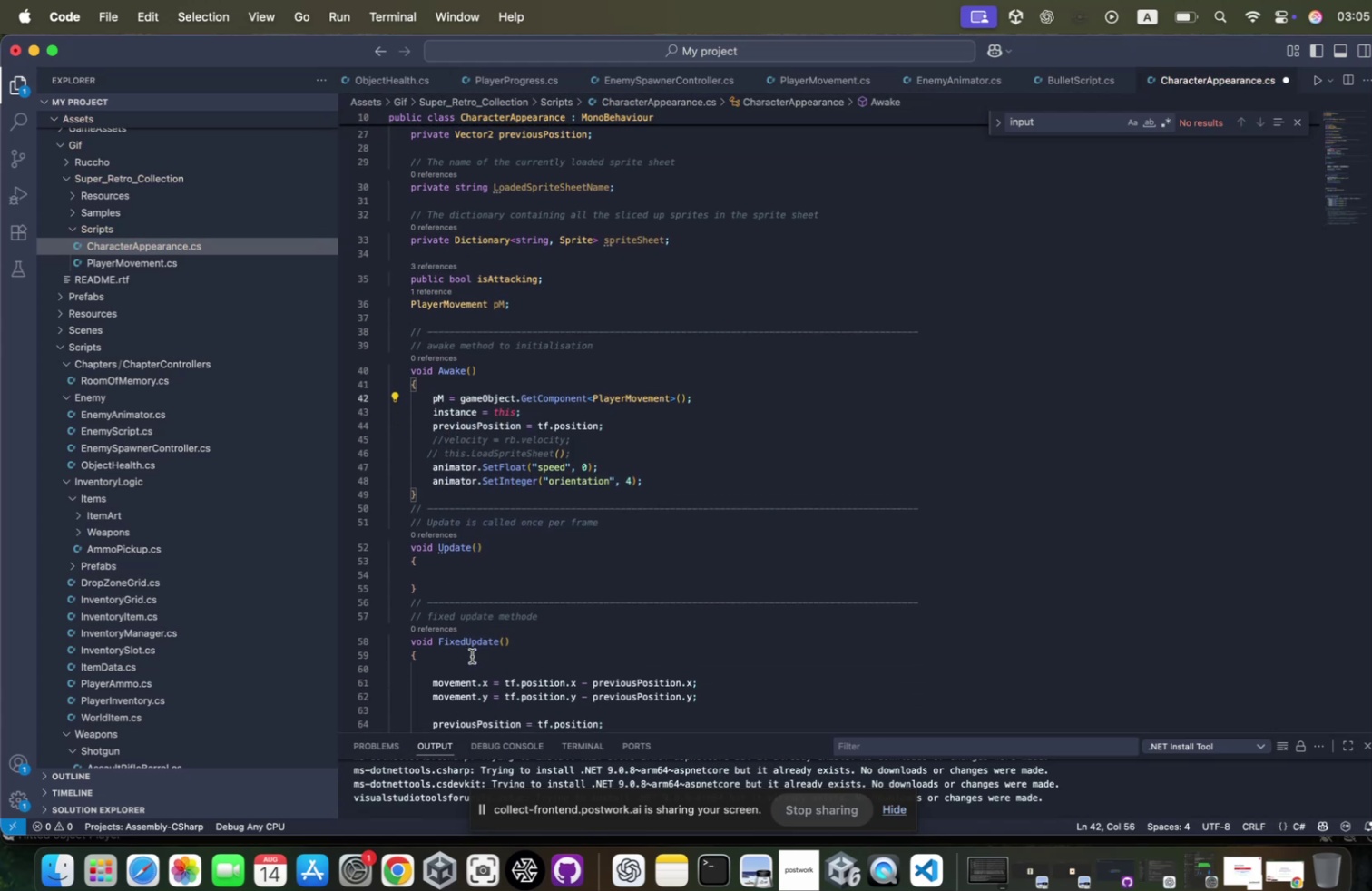 
left_click([465, 653])
 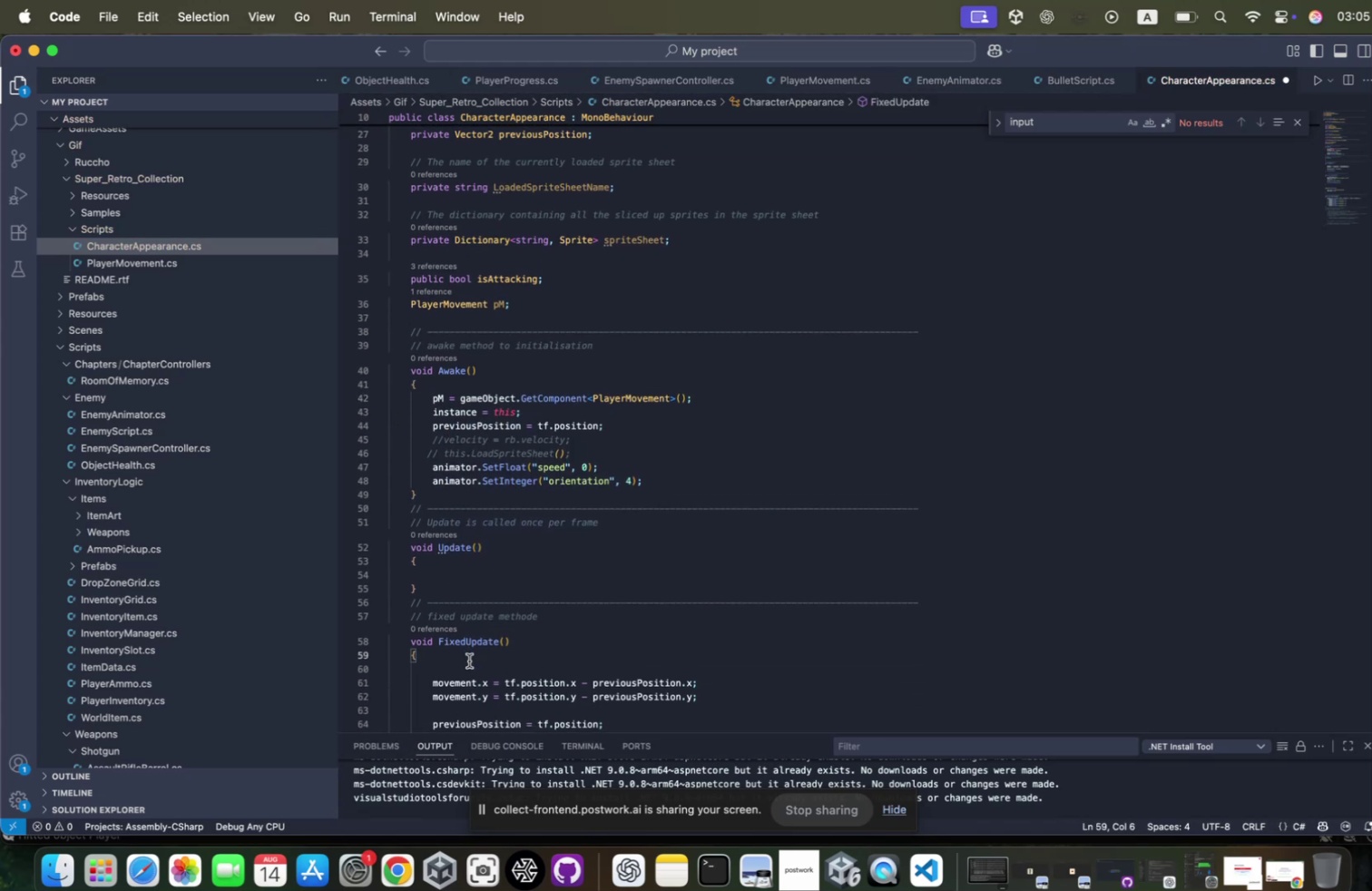 
key(Enter)
 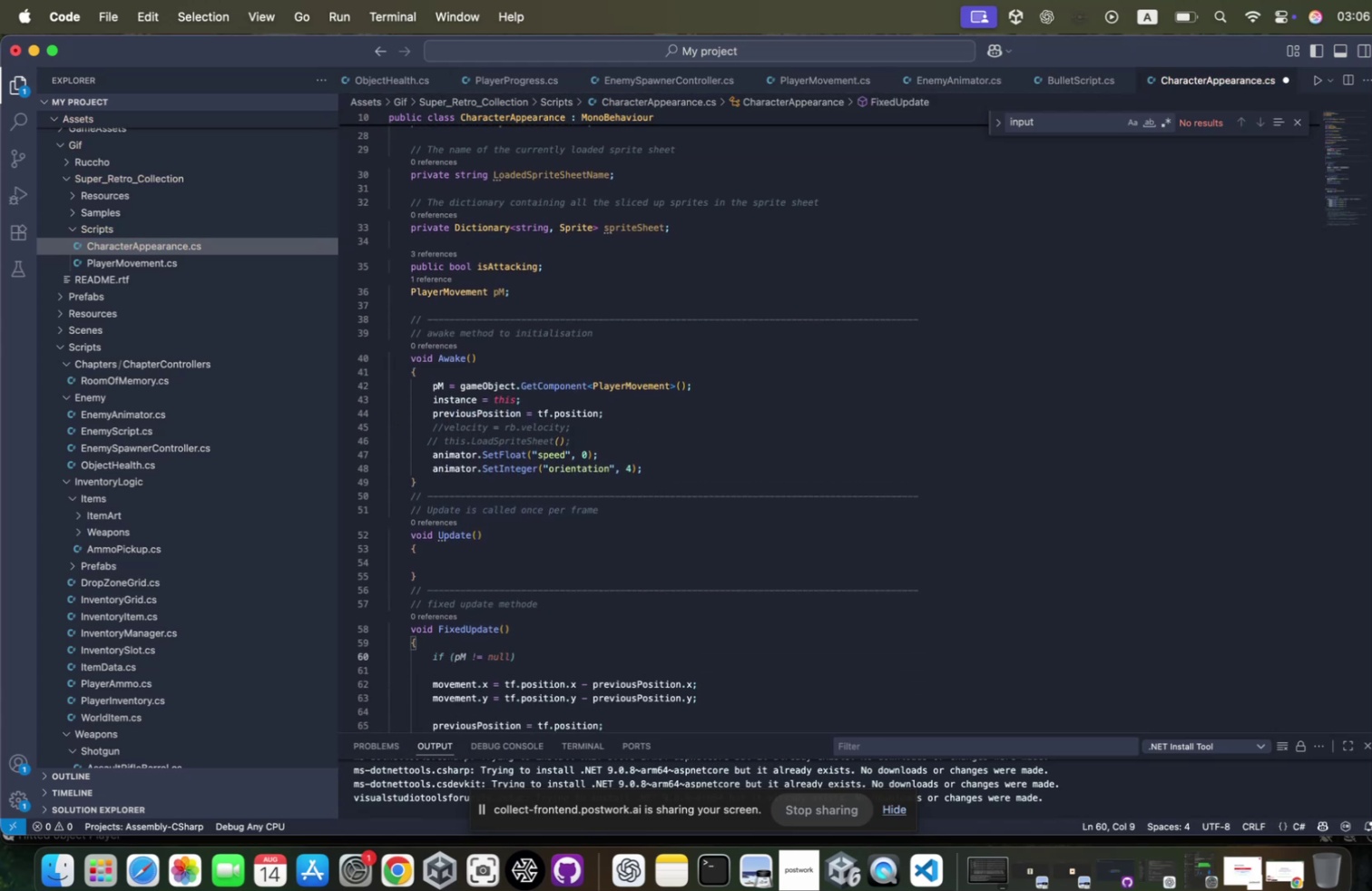 
type(if(pm.isal)
key(Tab)
 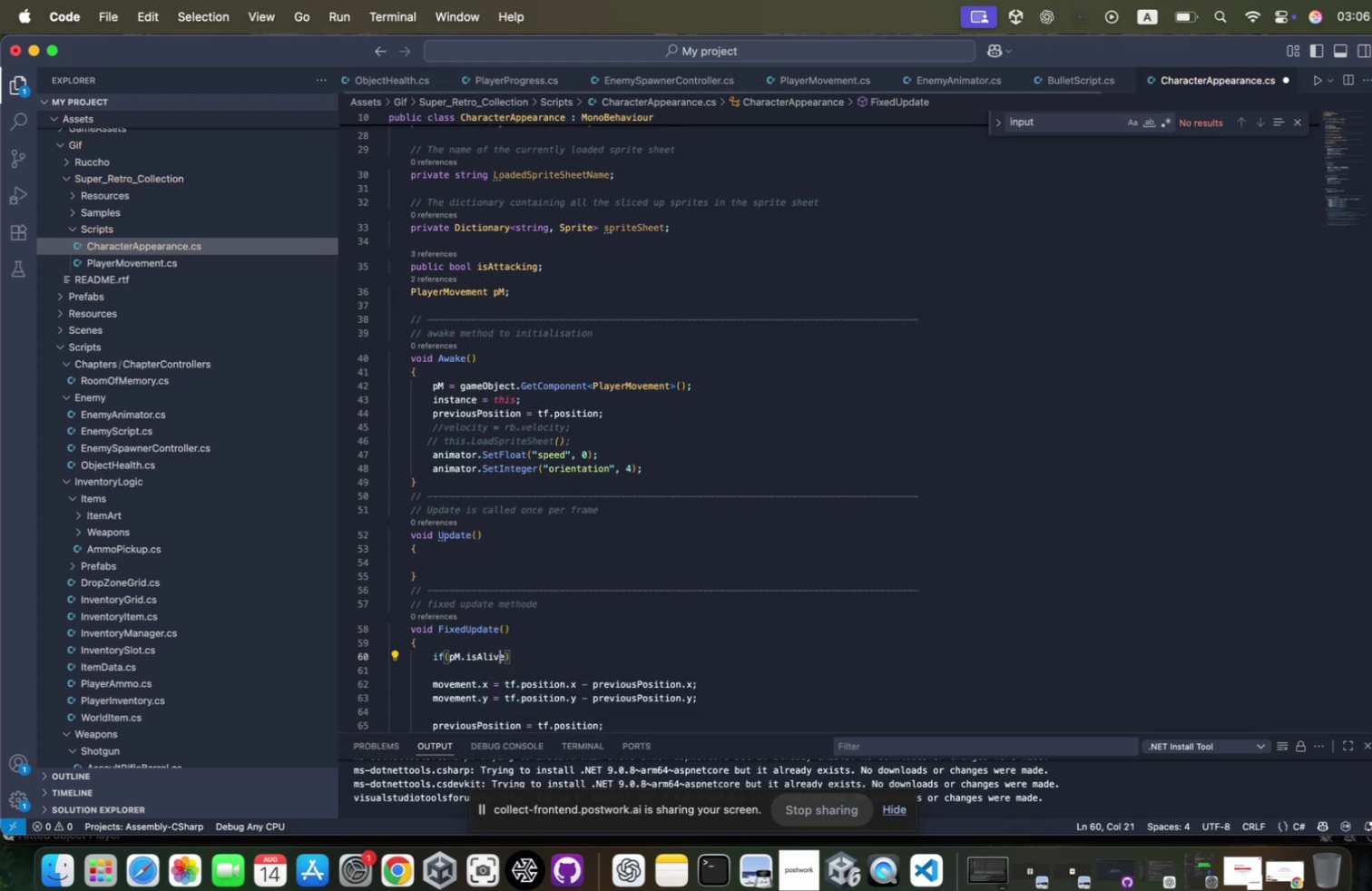 
 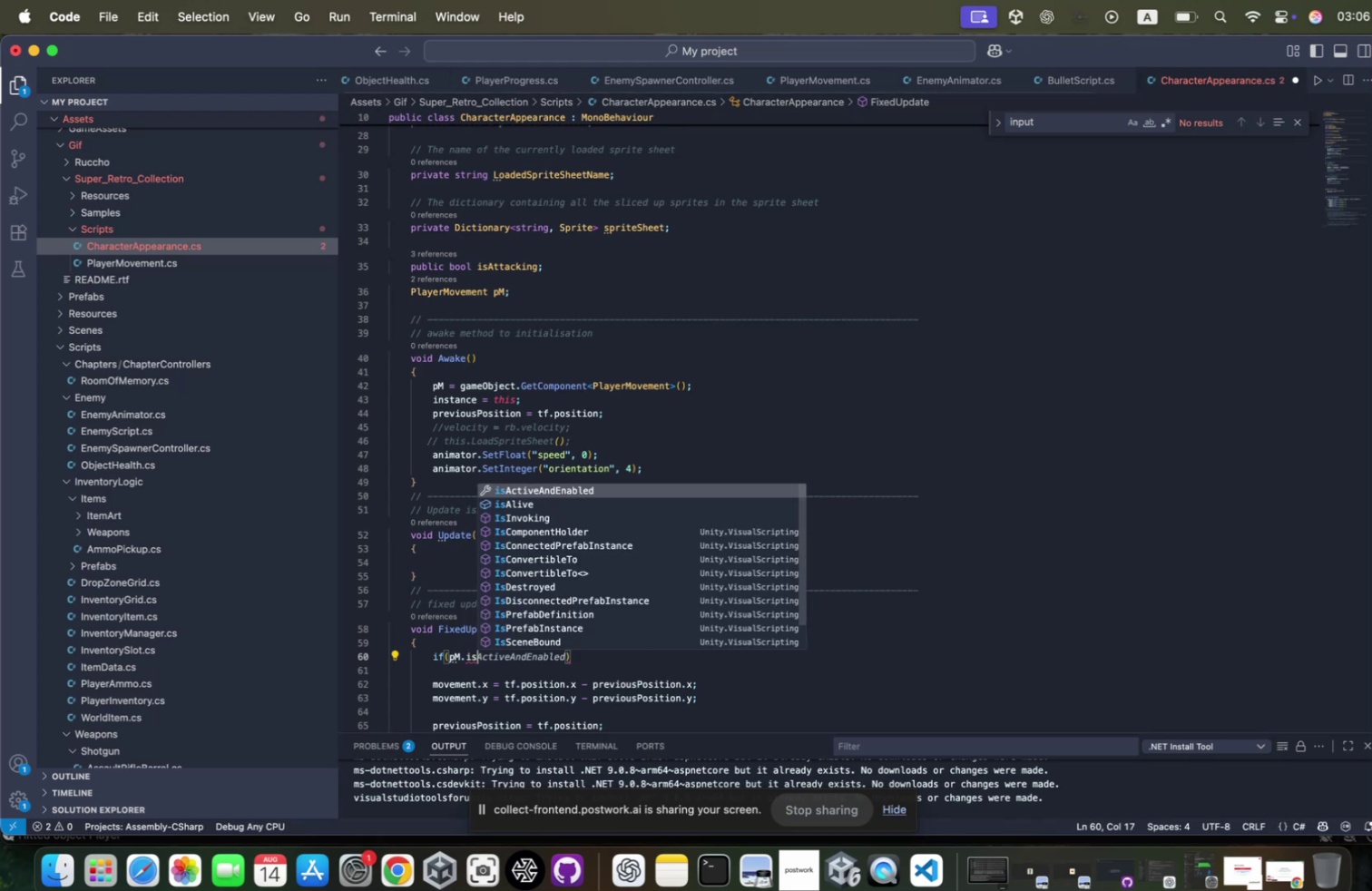 
hold_key(key=ArrowLeft, duration=1.19)
 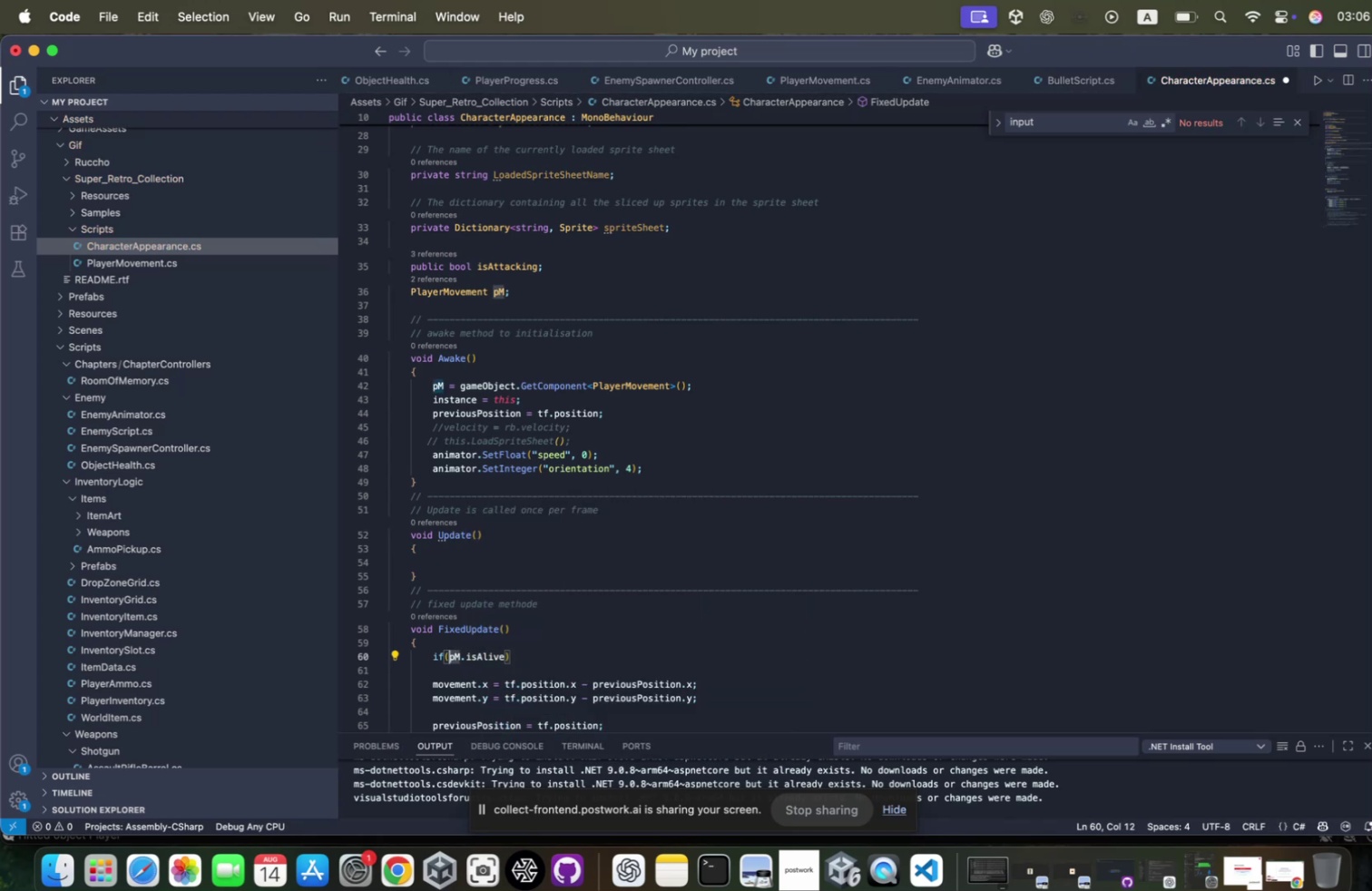 
key(ArrowLeft)
 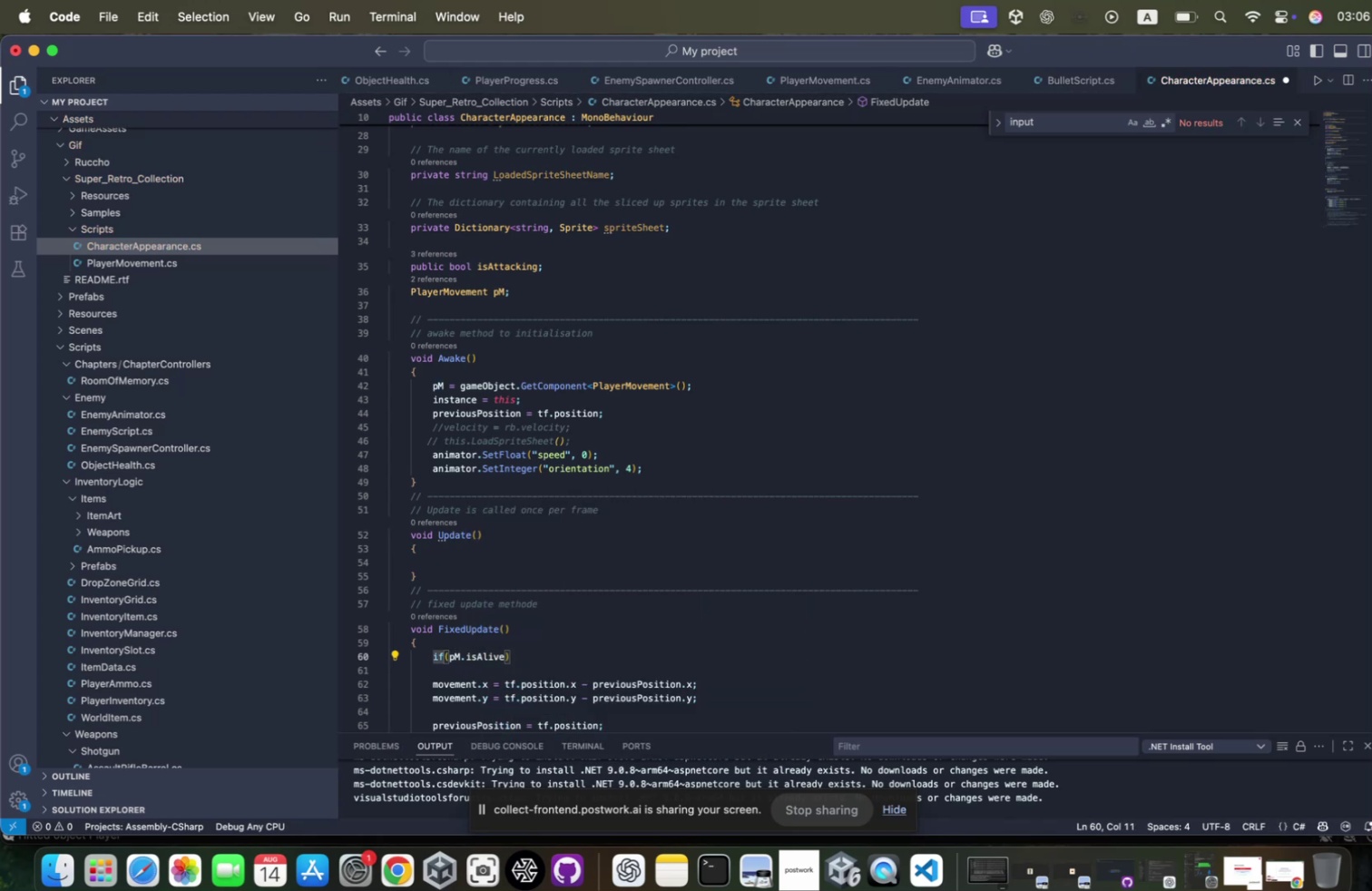 
key(ArrowRight)
 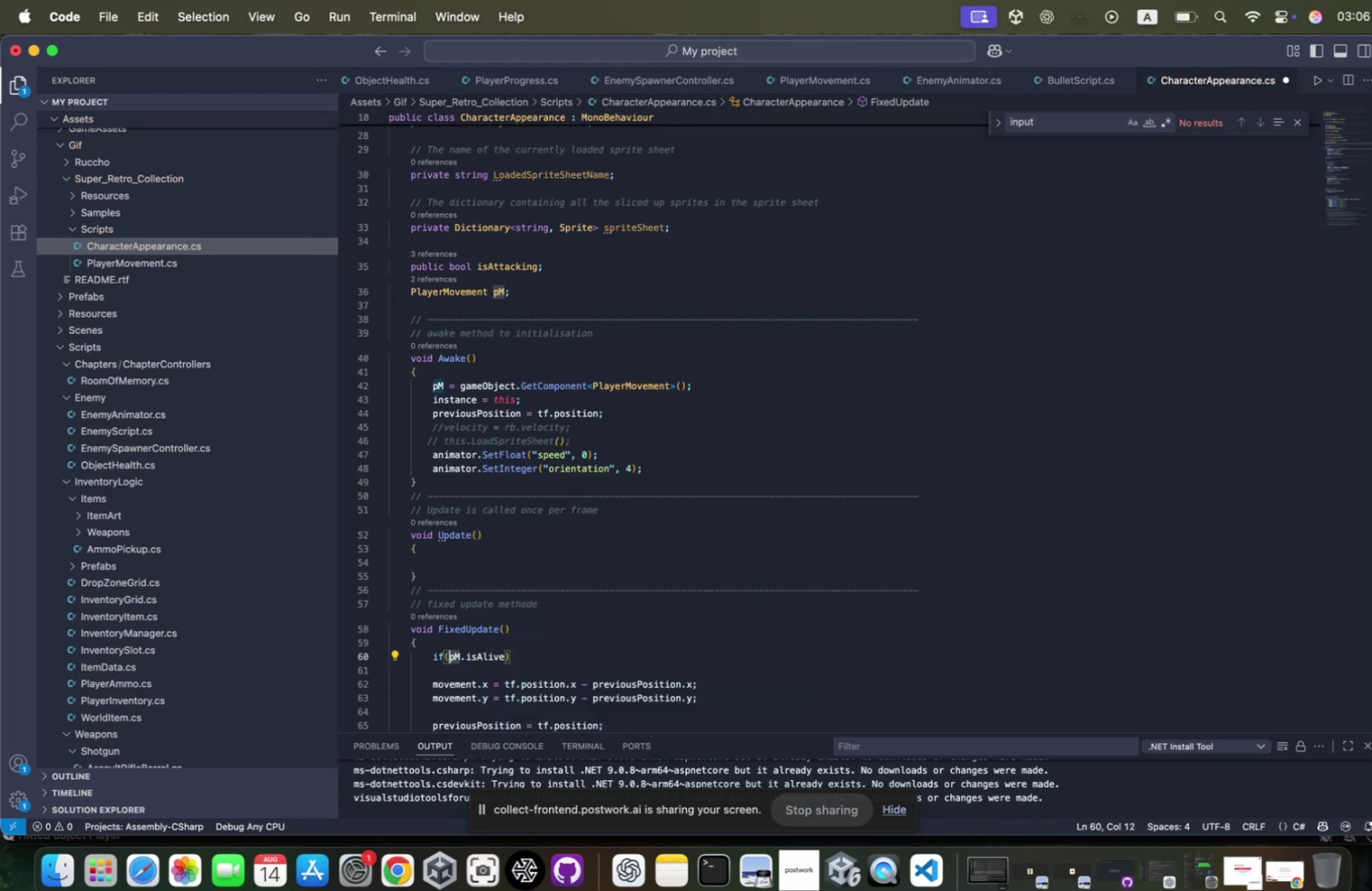 
key(Shift+ShiftRight)
 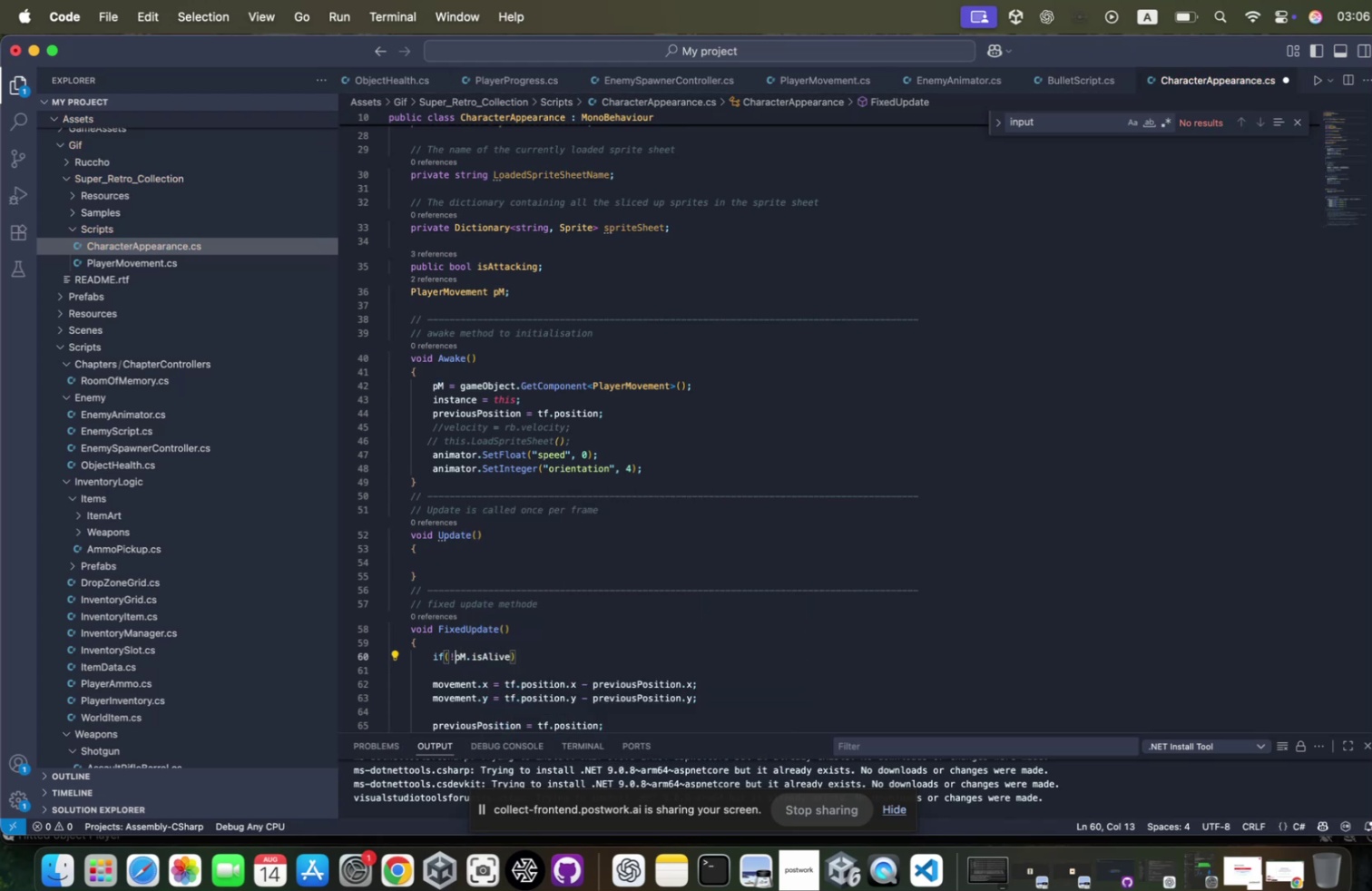 
key(Shift+1)
 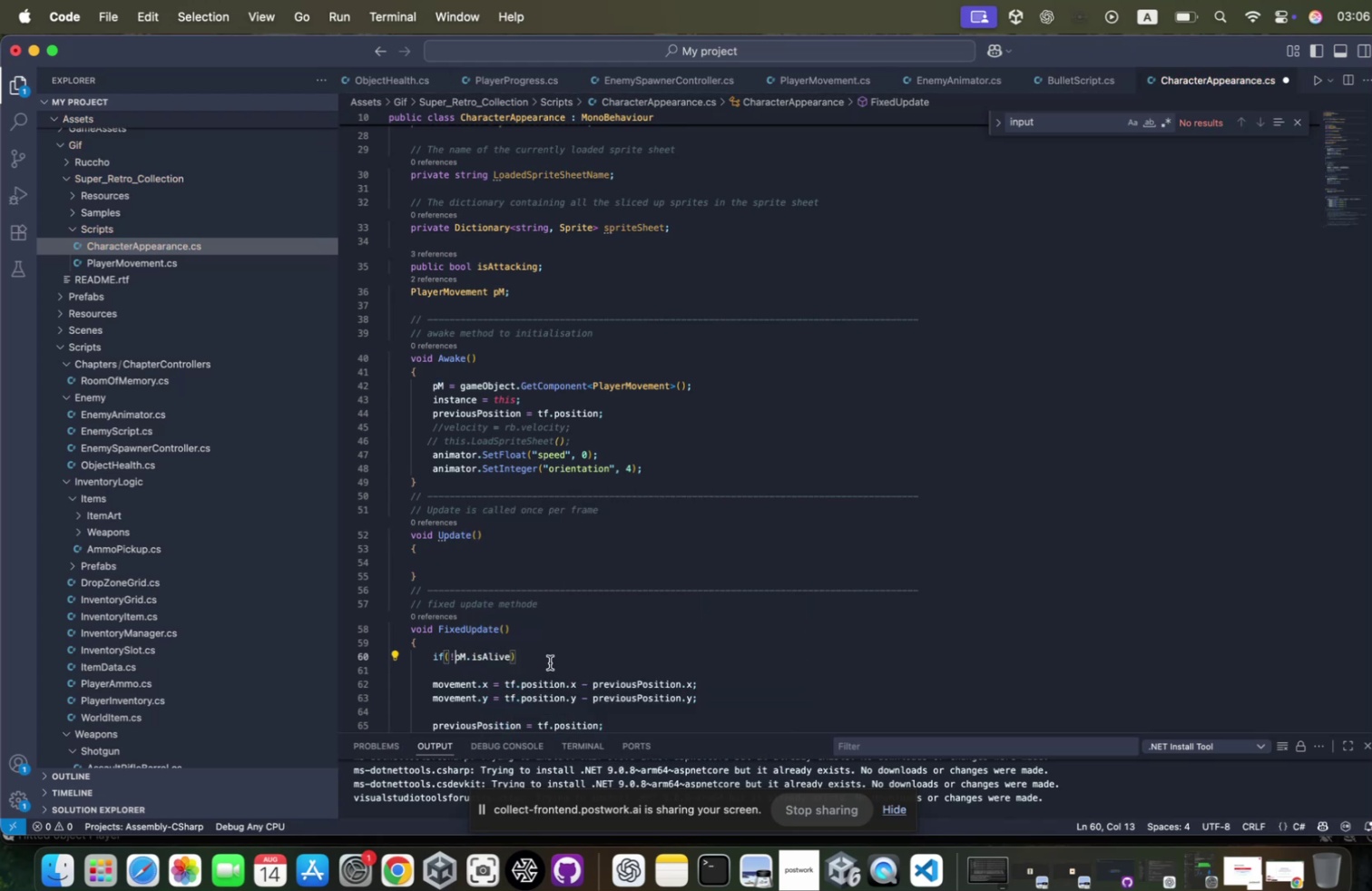 
left_click([546, 653])
 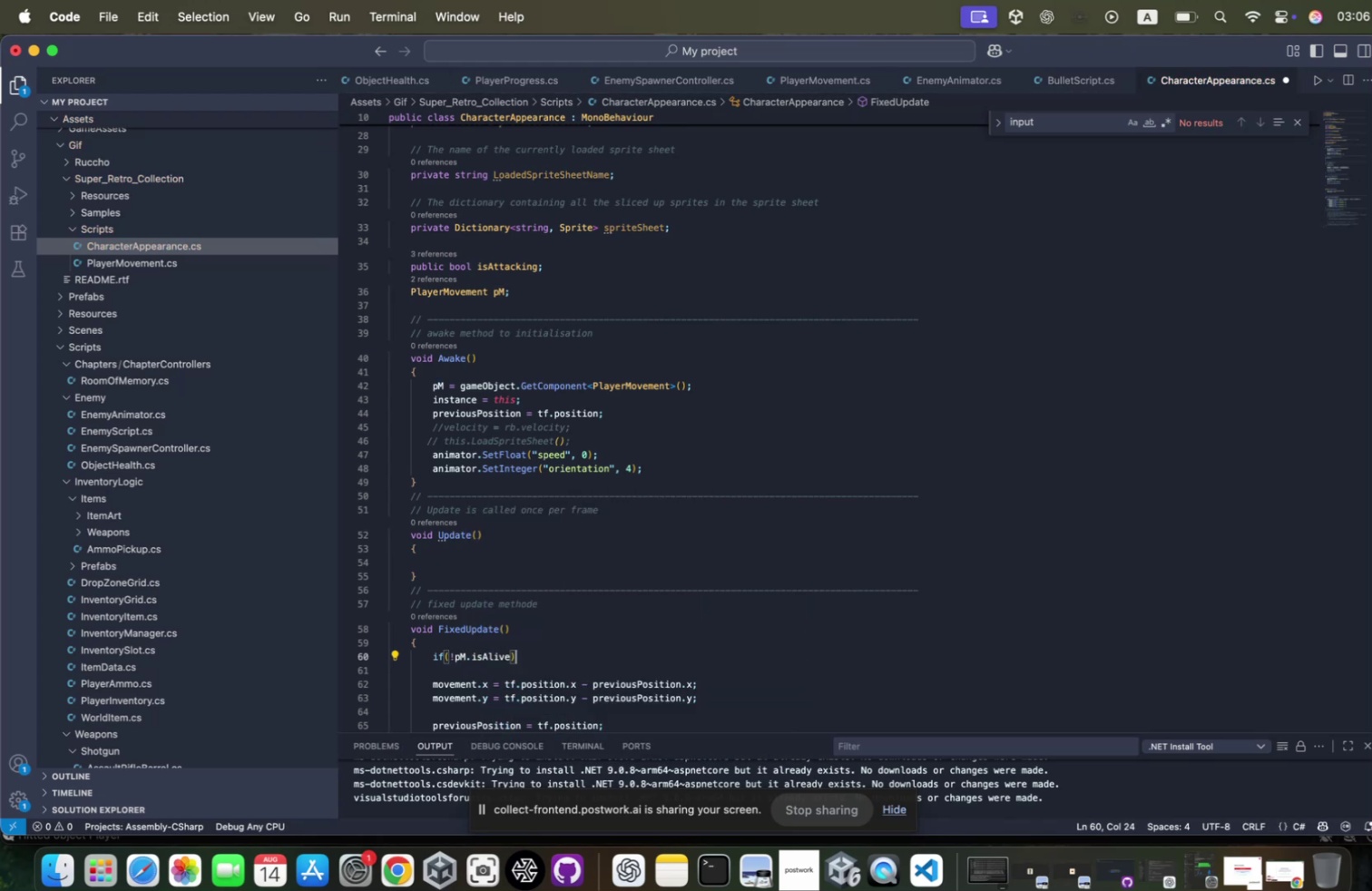 
type( reth)
key(Tab)
key(Backspace)
key(Backspace)
key(Backspace)
type( retu)
key(Tab)
type(;)
 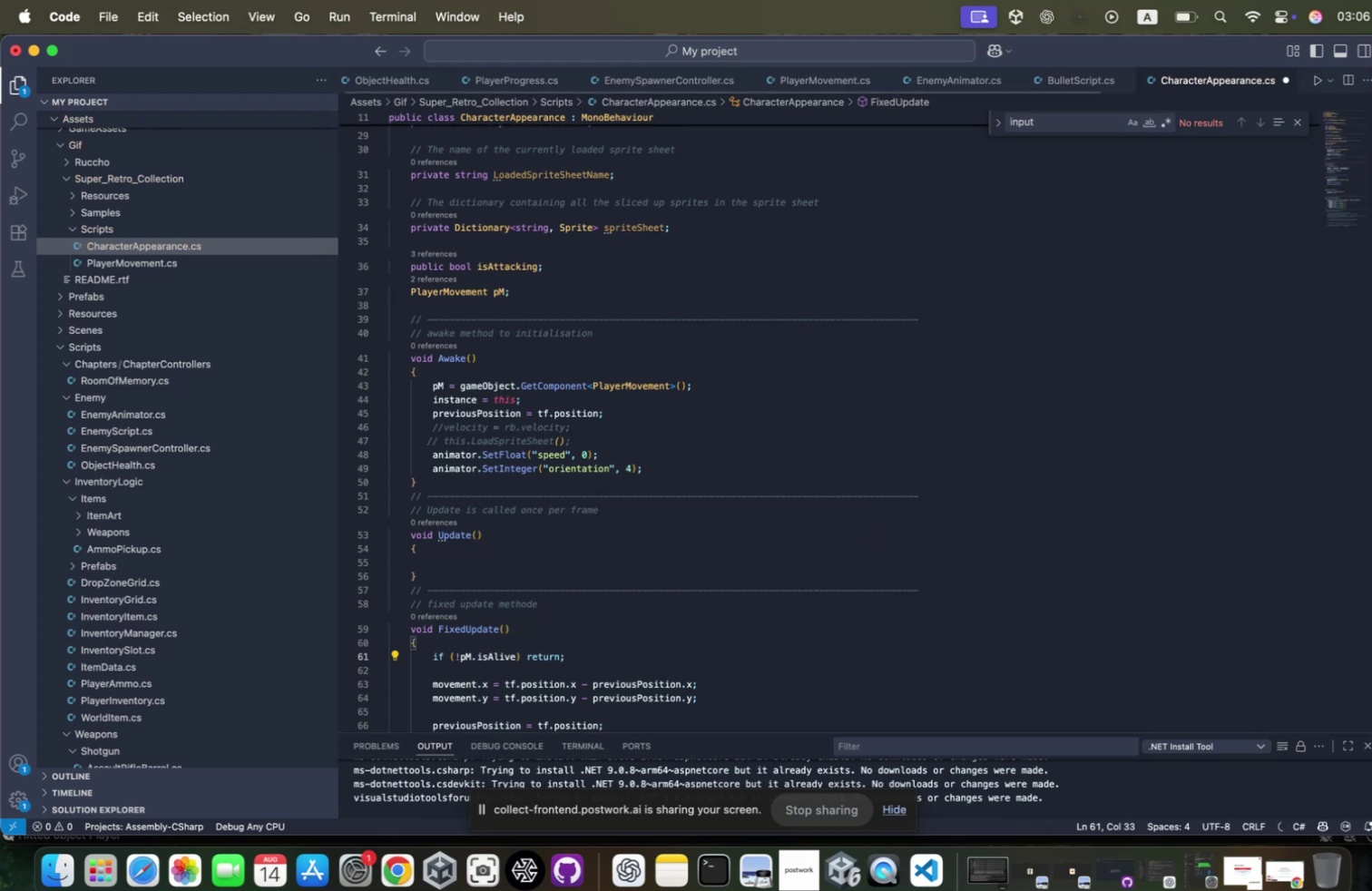 
key(Meta+S)
 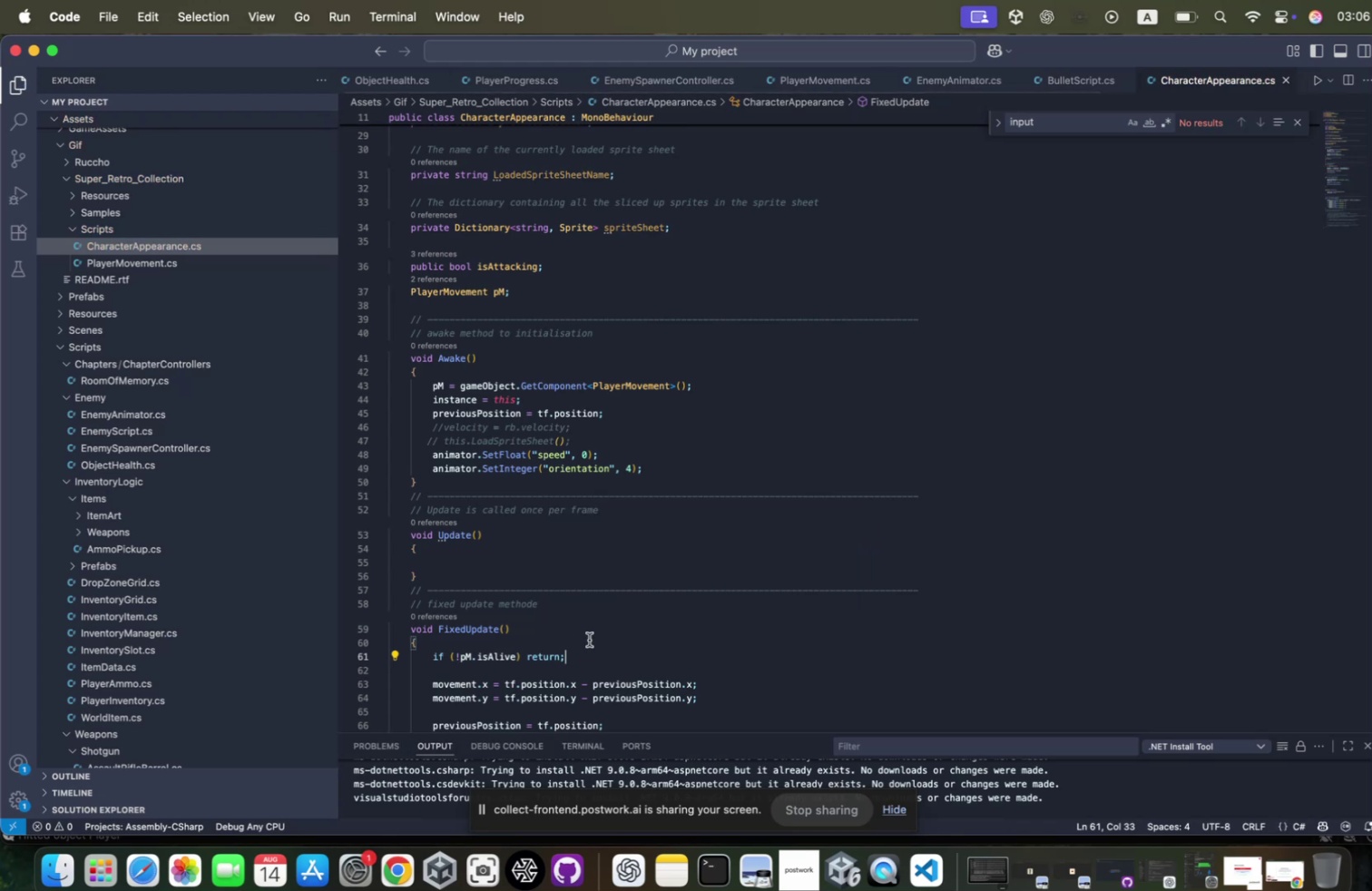 
key(Meta+CommandLeft)
 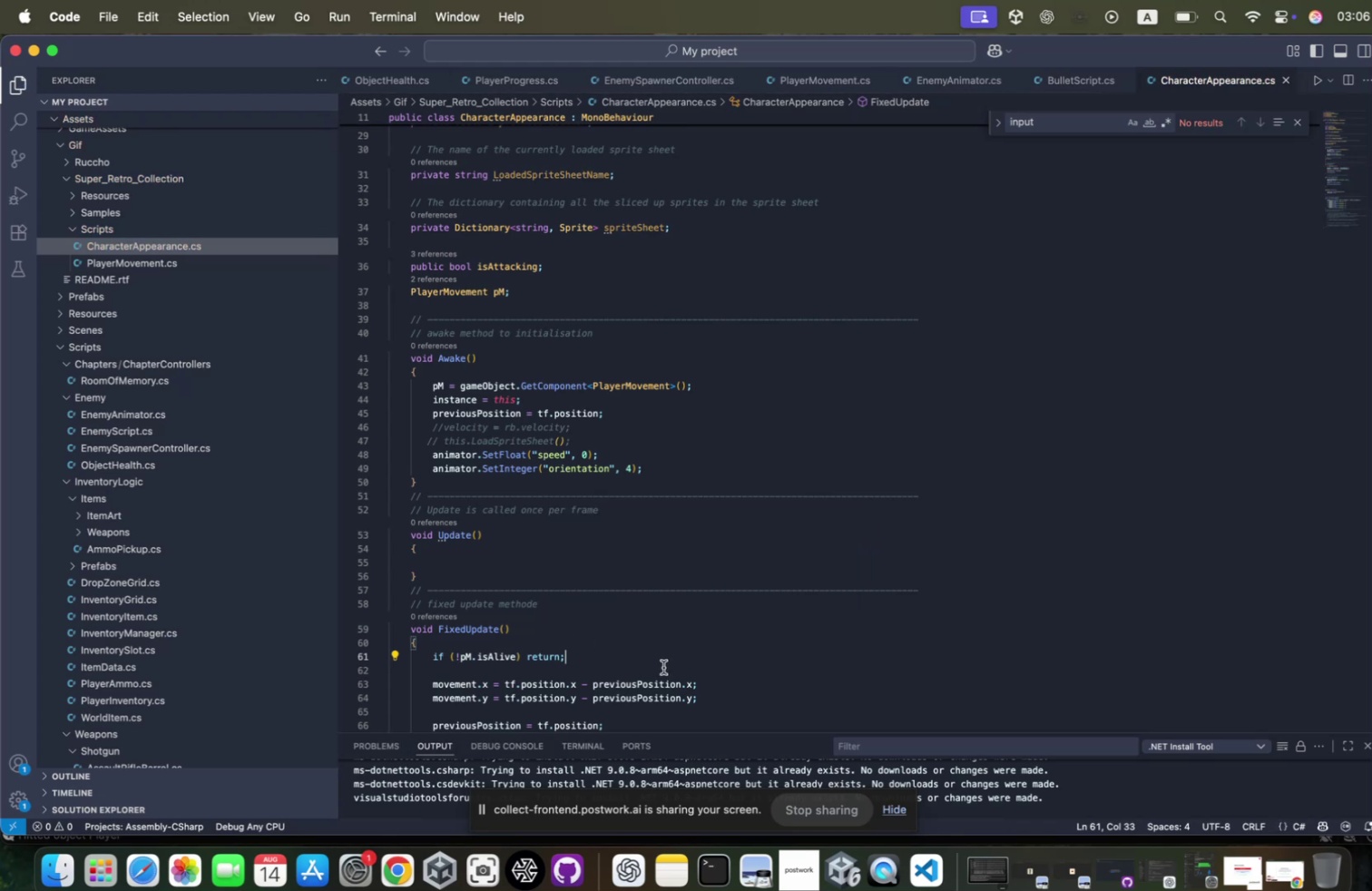 
key(Meta+S)
 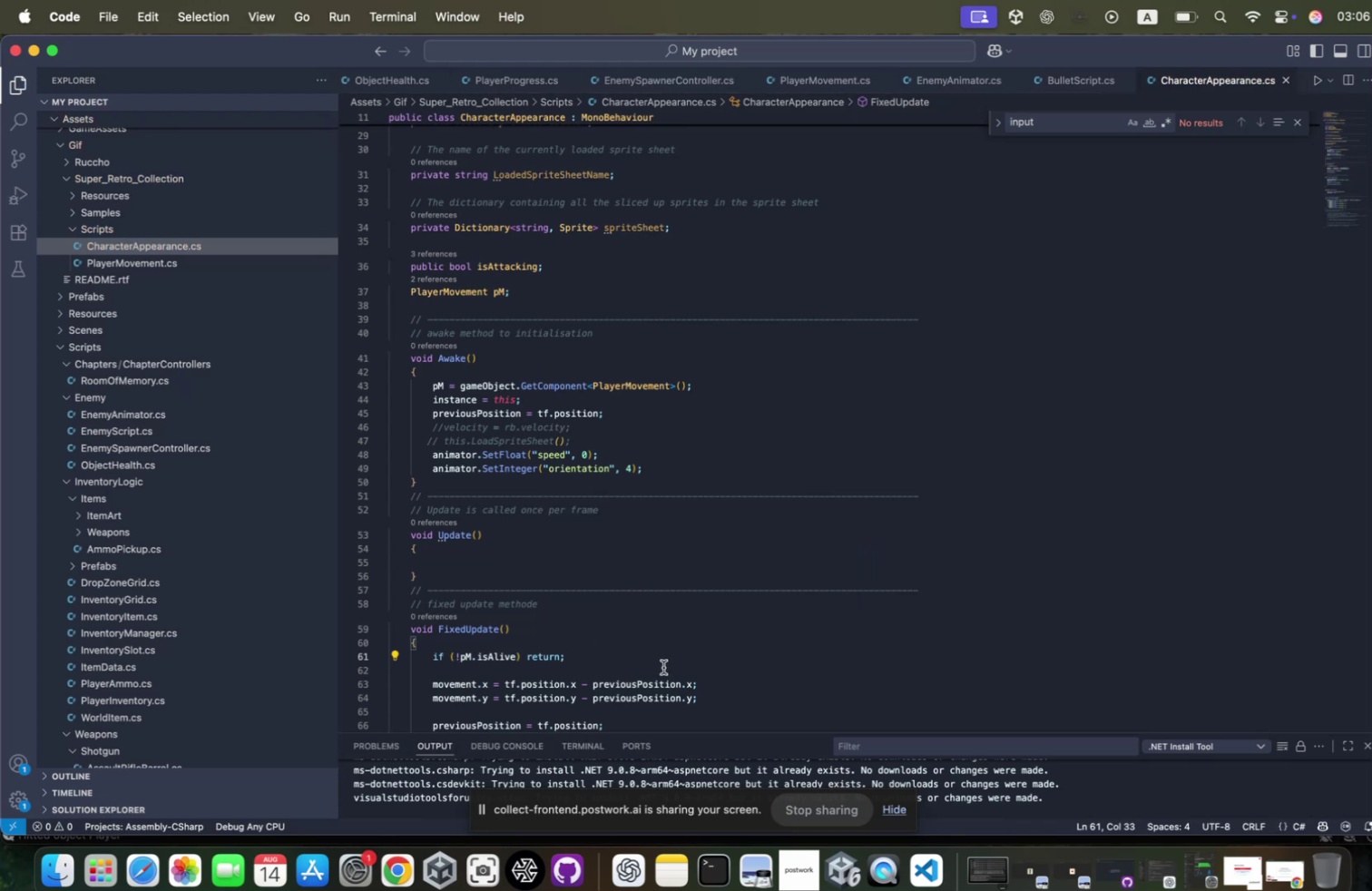 
scroll: coordinate [657, 660], scroll_direction: down, amount: 35.0
 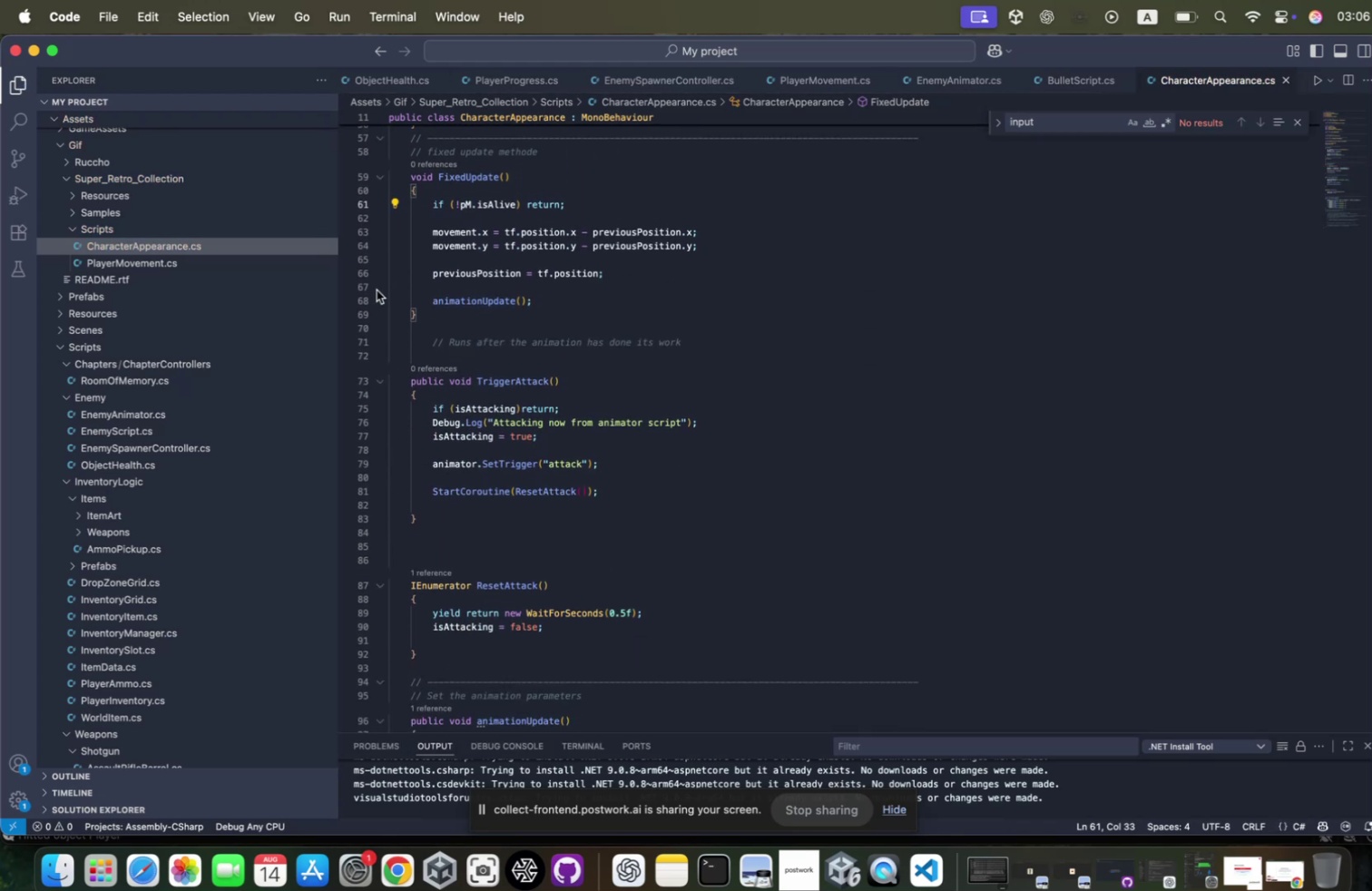 
mouse_move([48, 46])
 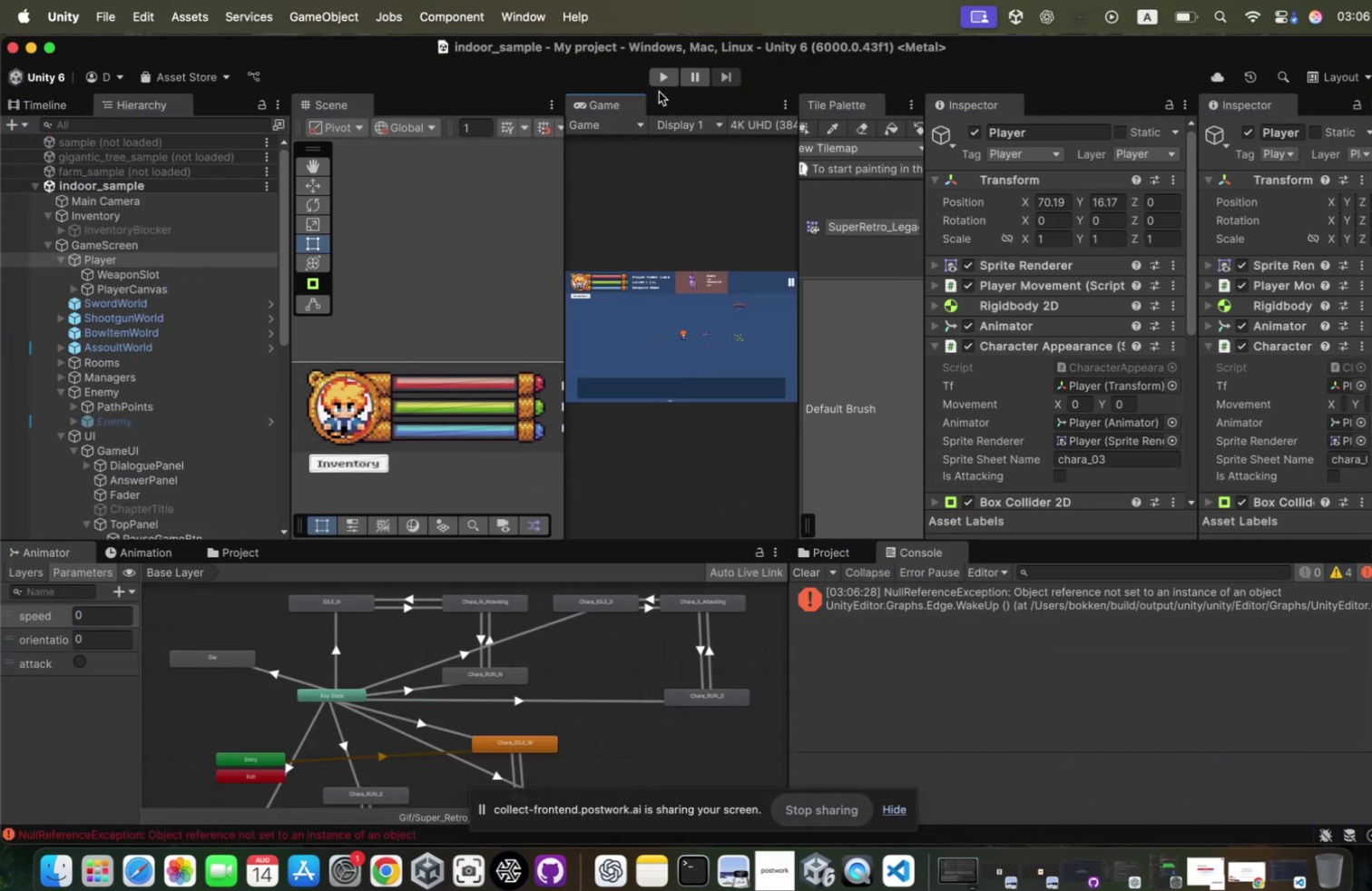 
wait(14.57)
 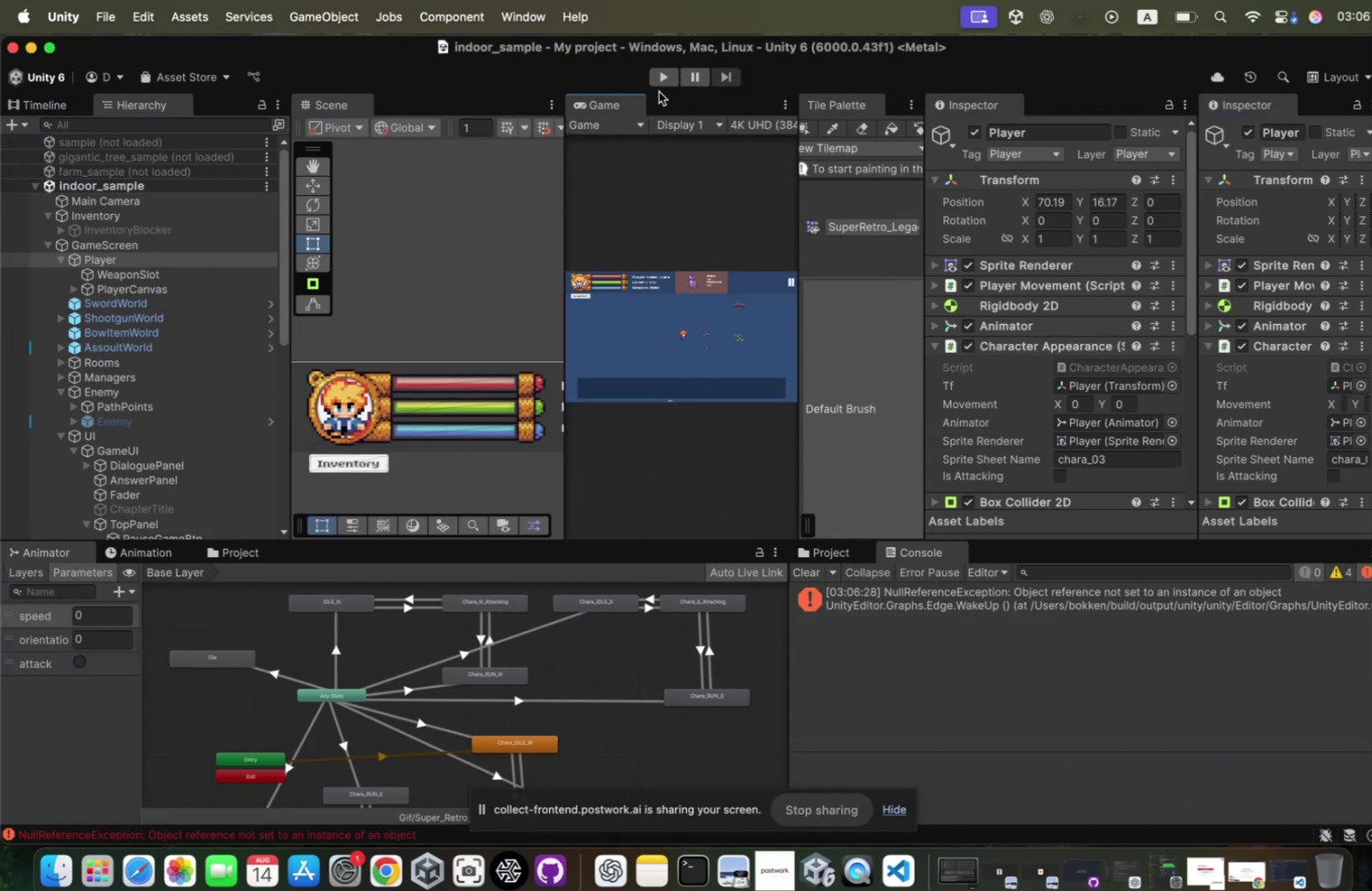 
left_click([779, 103])
 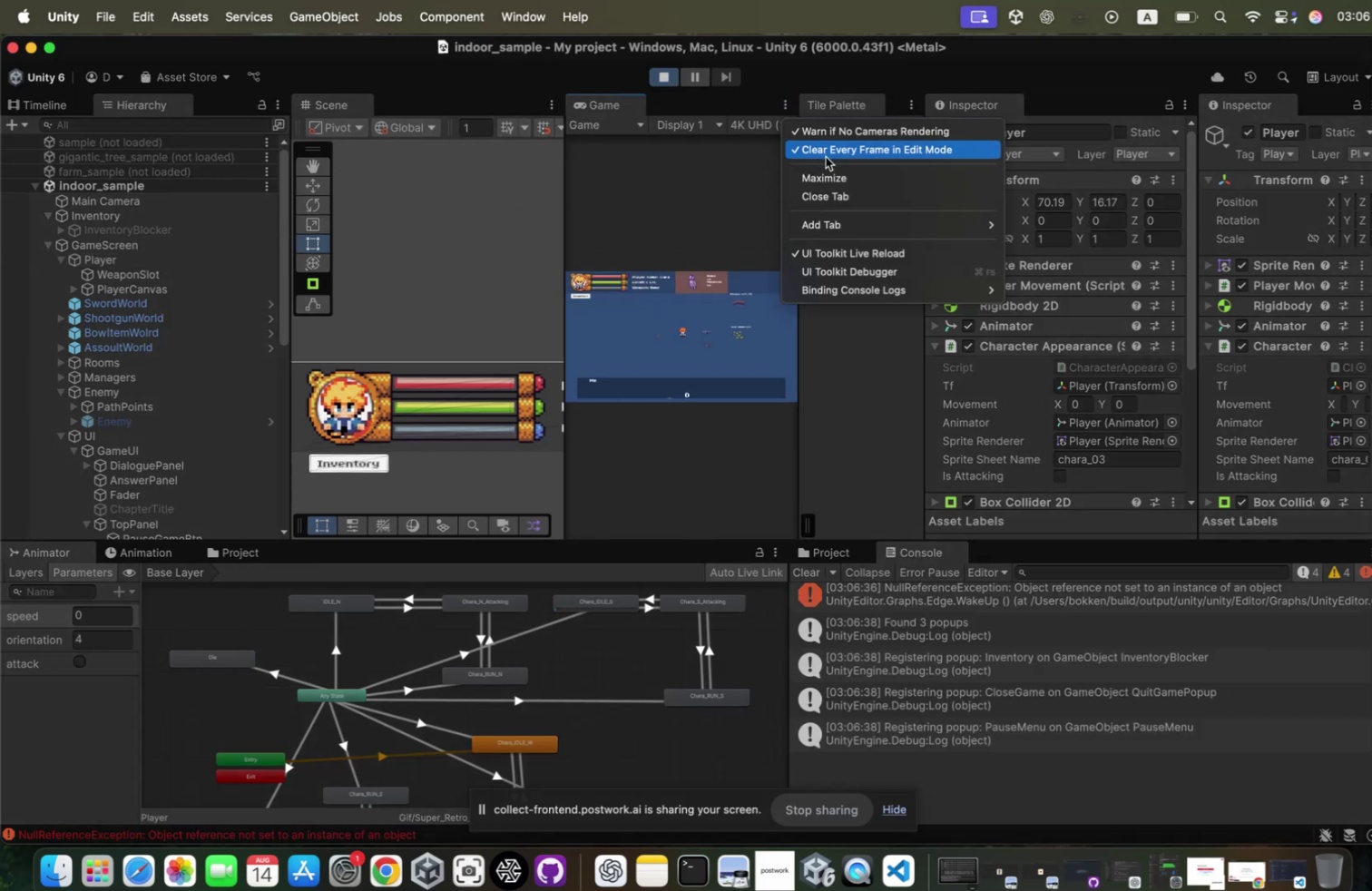 
left_click([812, 176])
 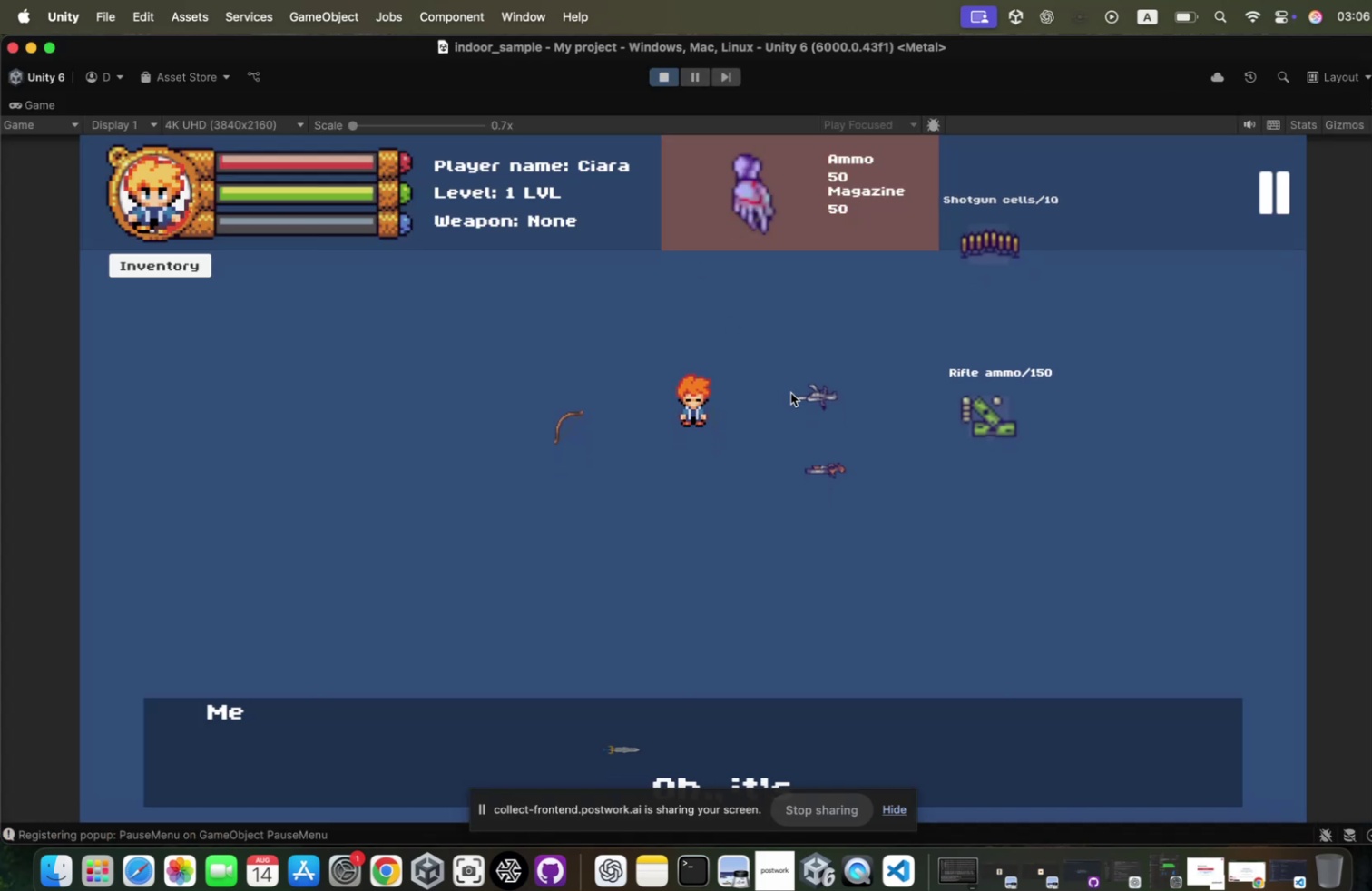 
left_click([783, 388])
 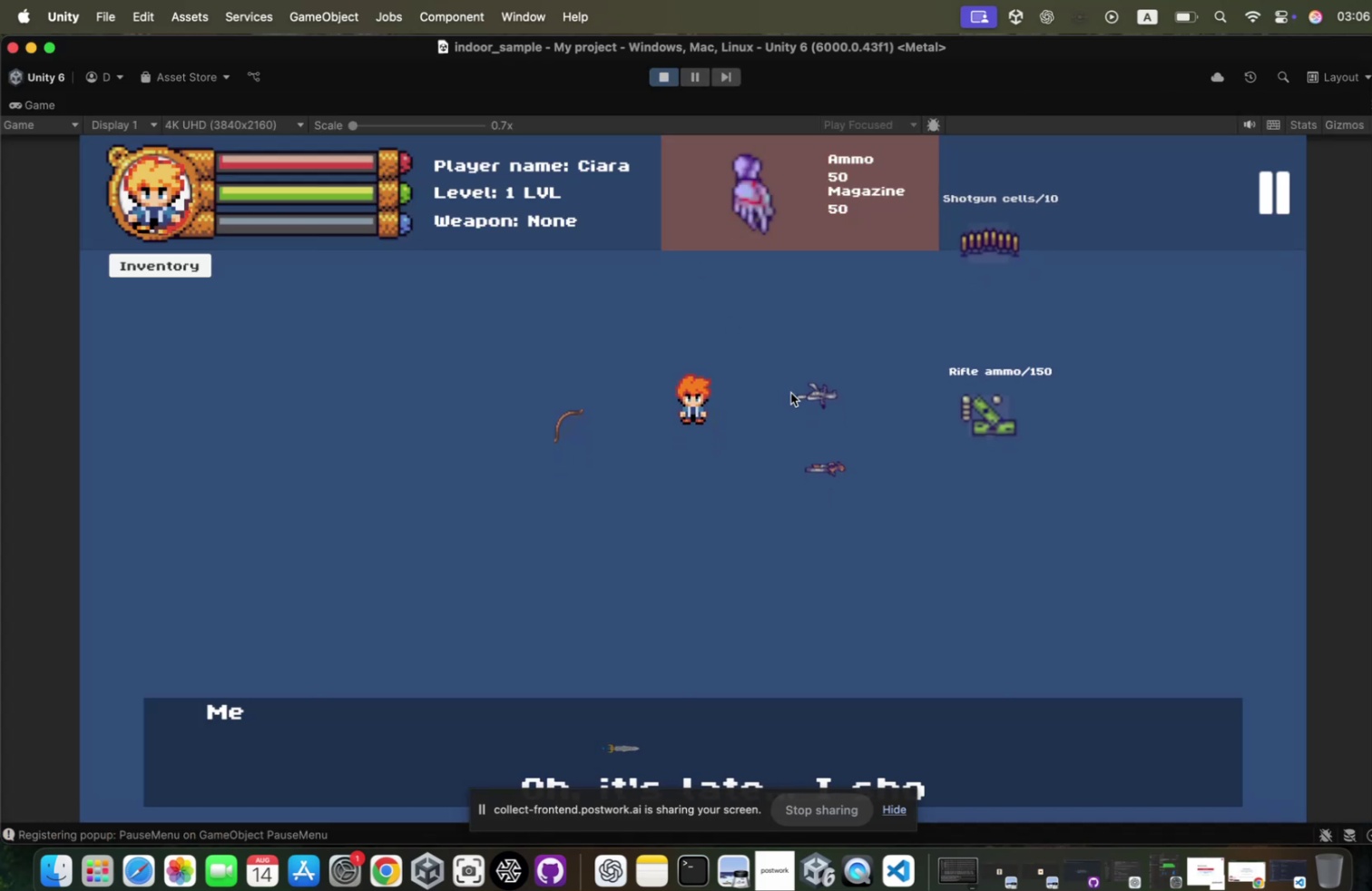 
hold_key(key=Enter, duration=0.31)
 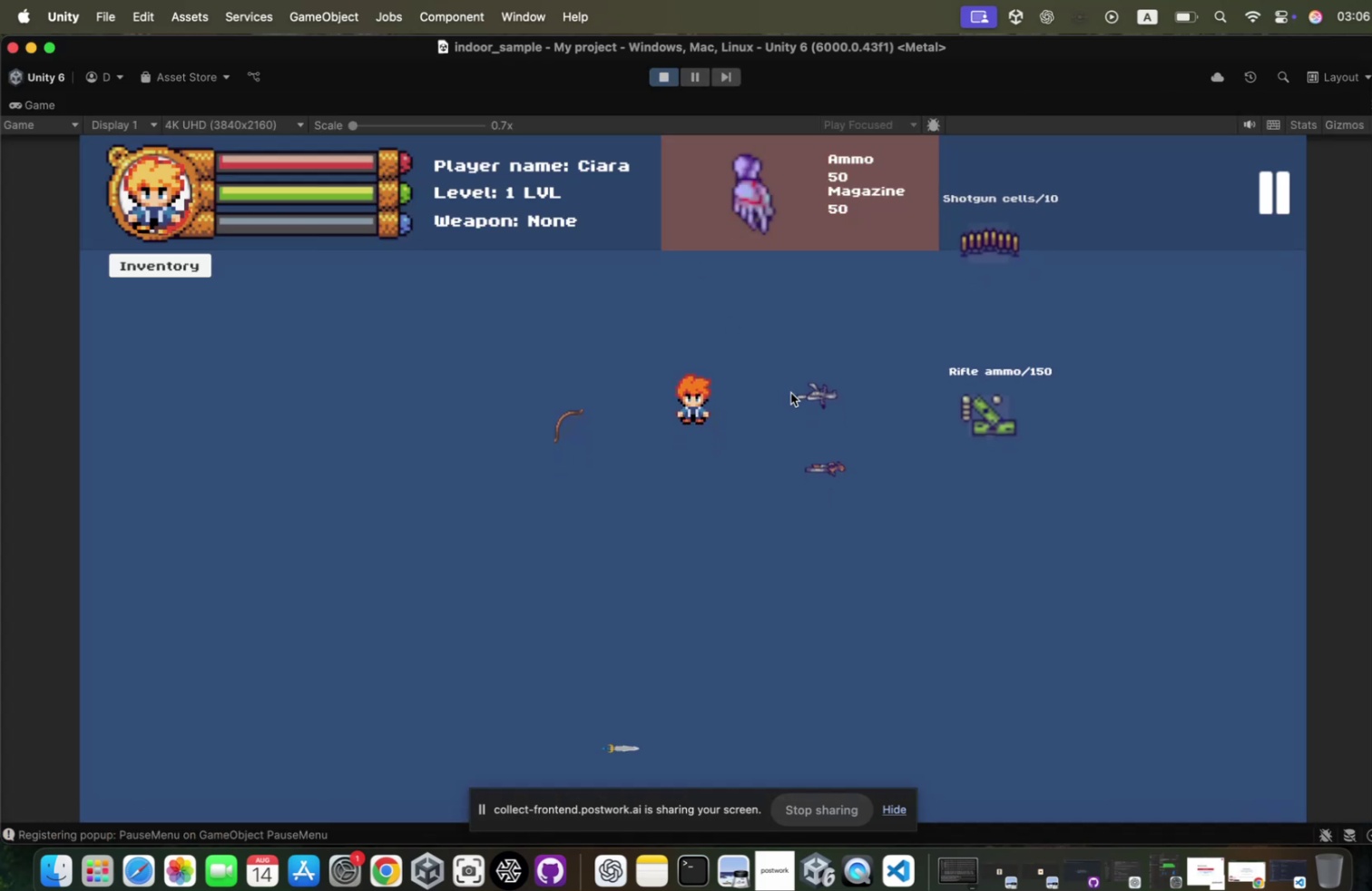 
key(Enter)
 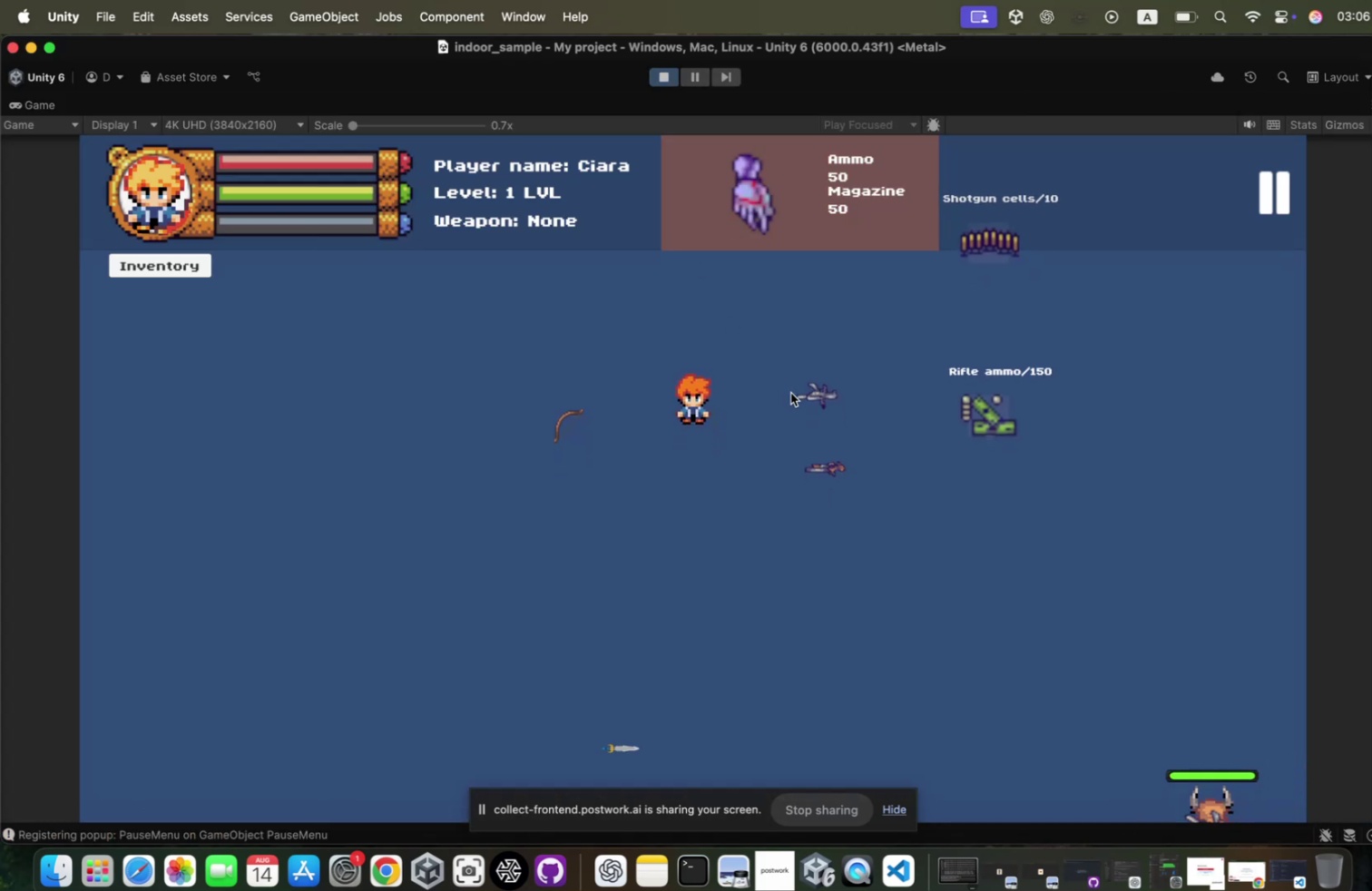 
hold_key(key=ArrowRight, duration=0.51)
 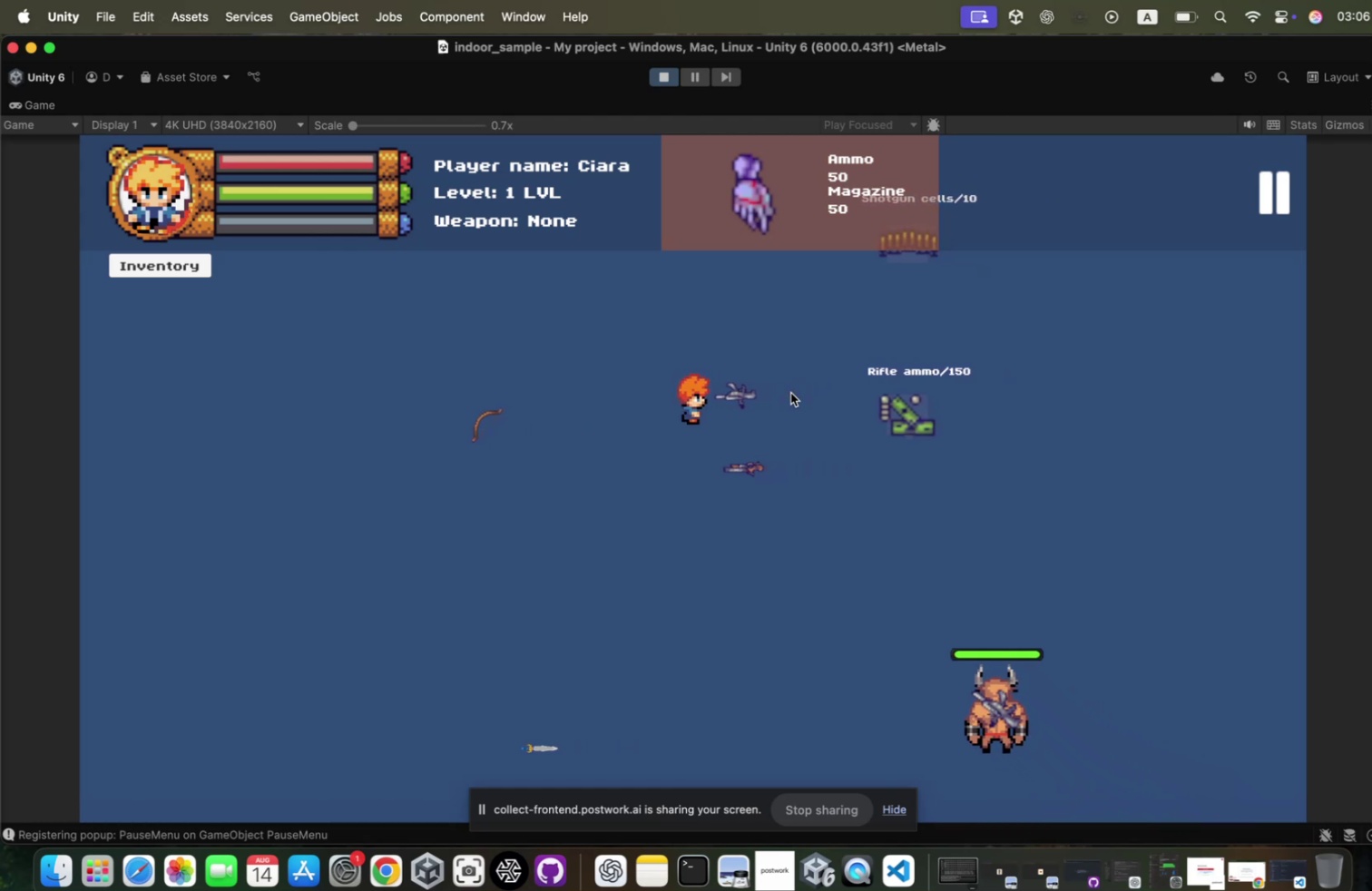 
key(ArrowRight)
 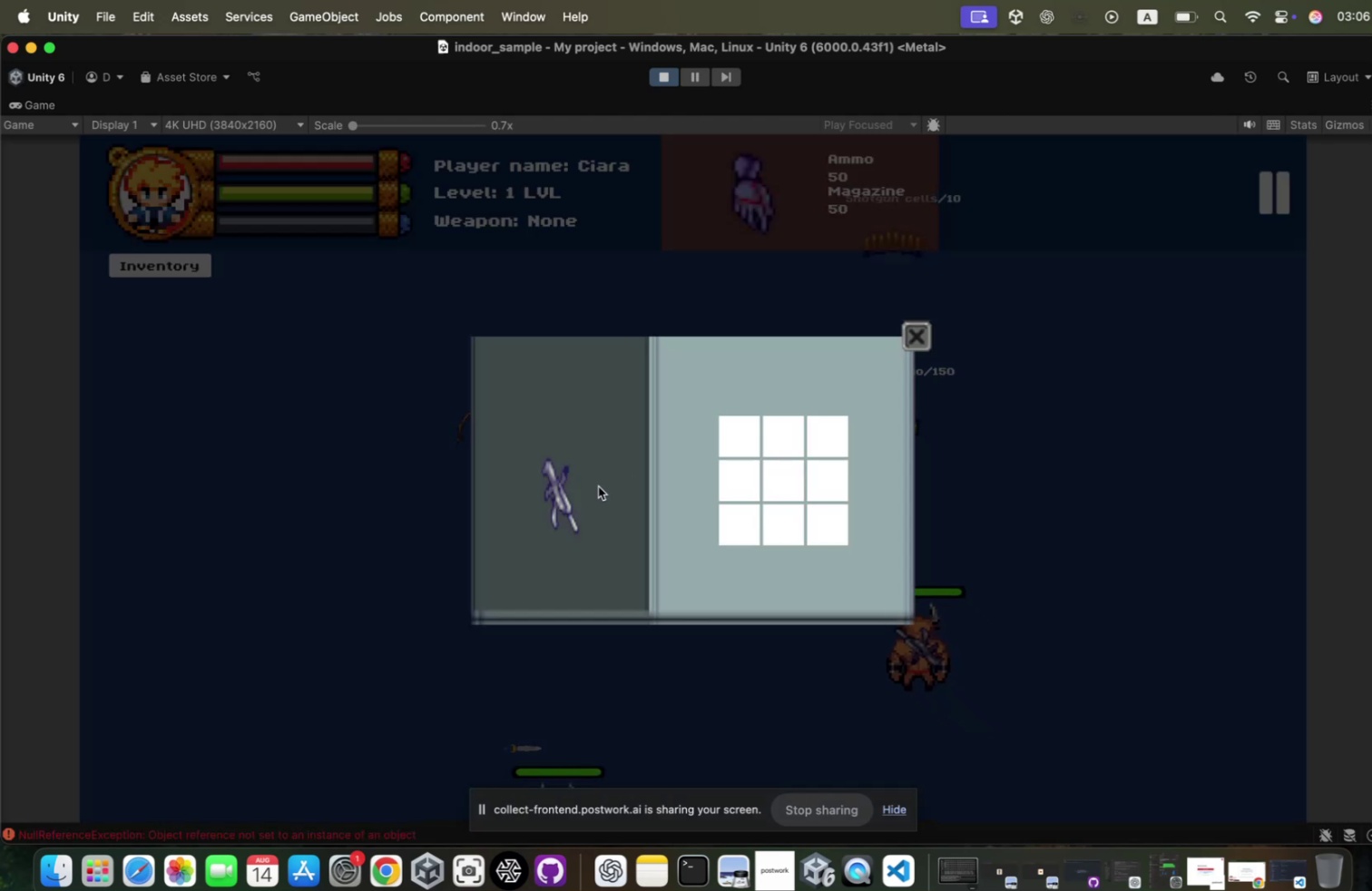 
left_click_drag(start_coordinate=[549, 514], to_coordinate=[727, 453])
 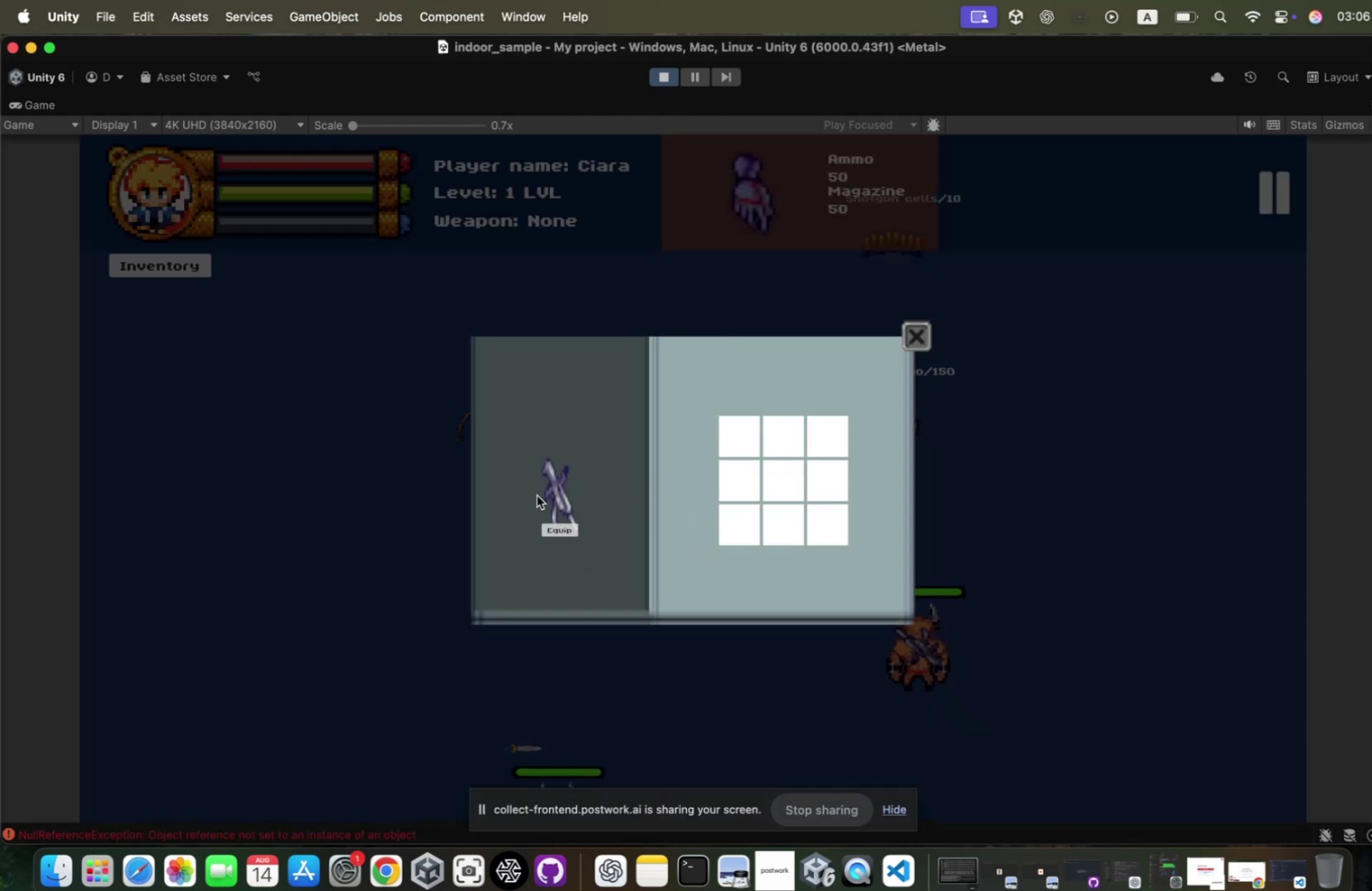 
left_click_drag(start_coordinate=[567, 491], to_coordinate=[739, 477])
 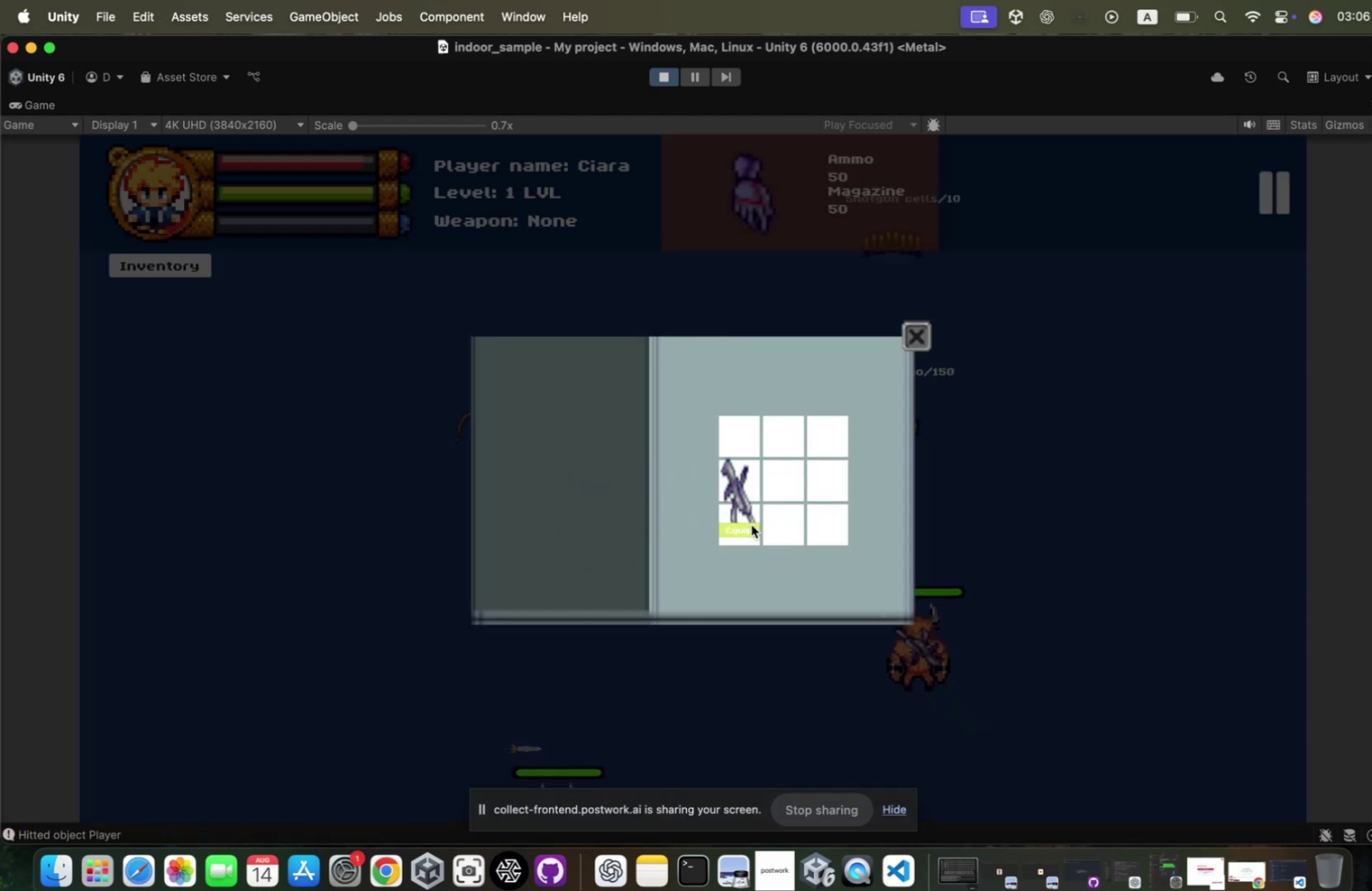 
left_click([744, 518])
 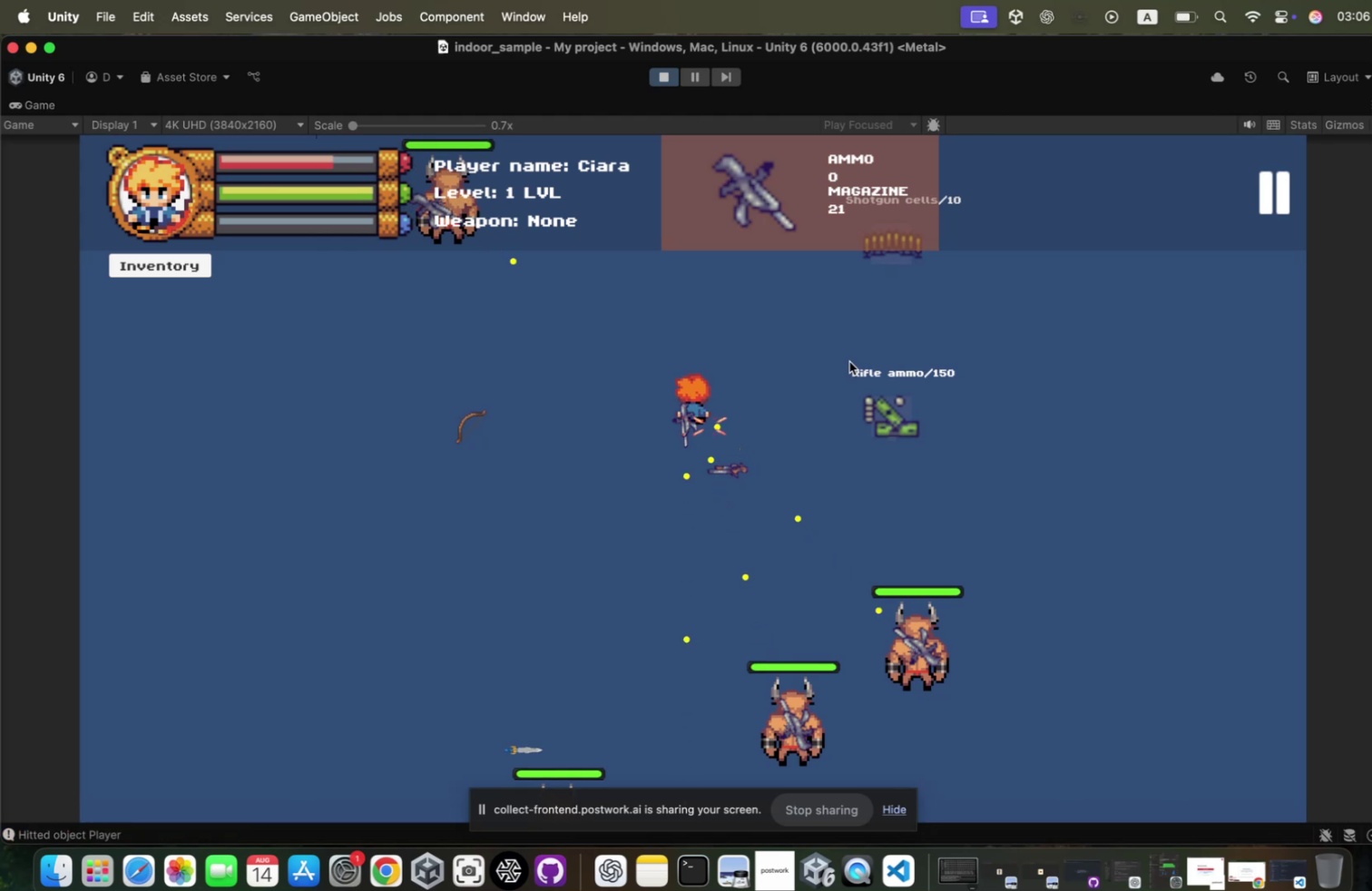 
wait(5.4)
 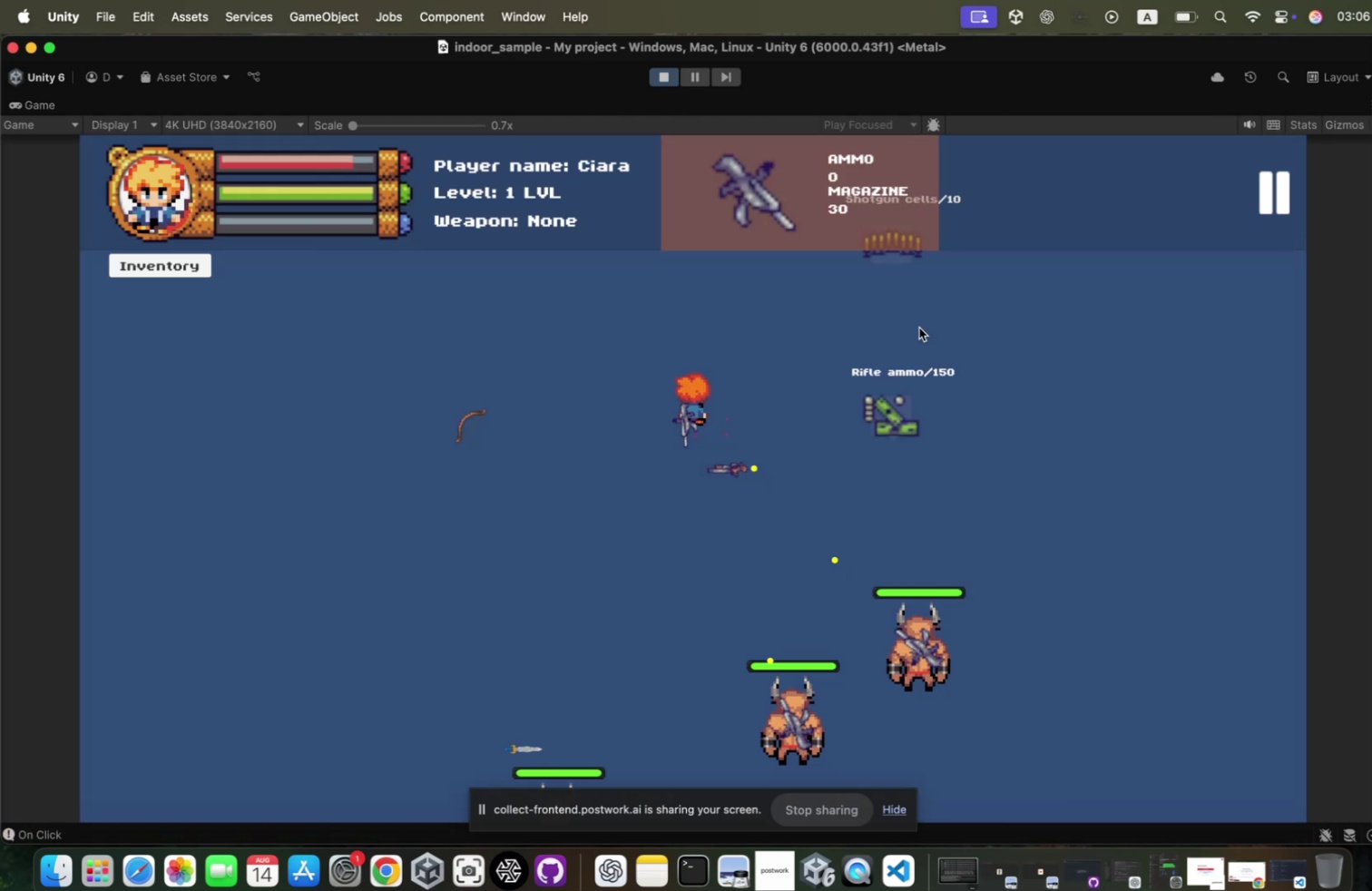 
key(ArrowUp)
 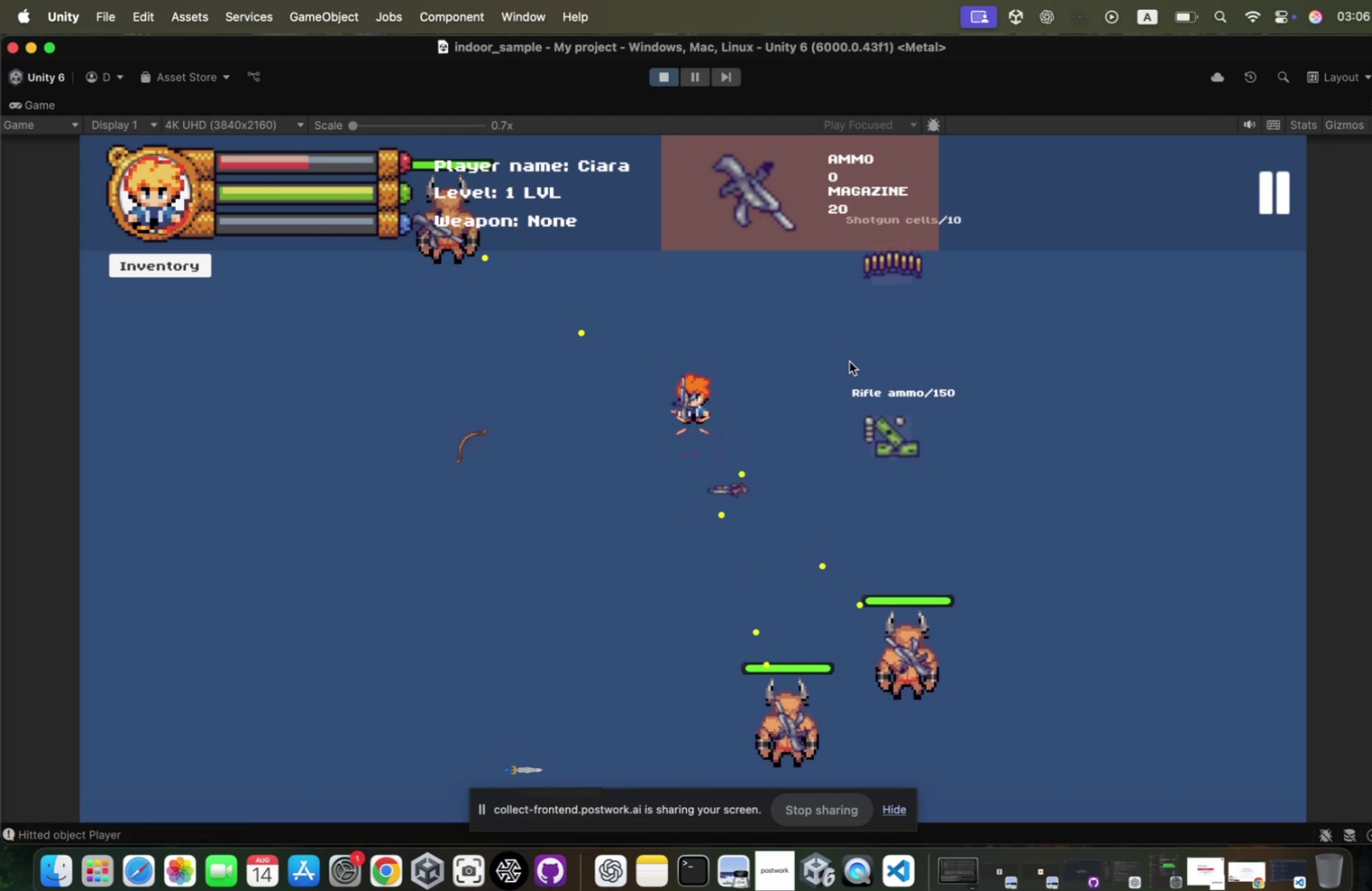 
key(ArrowDown)
 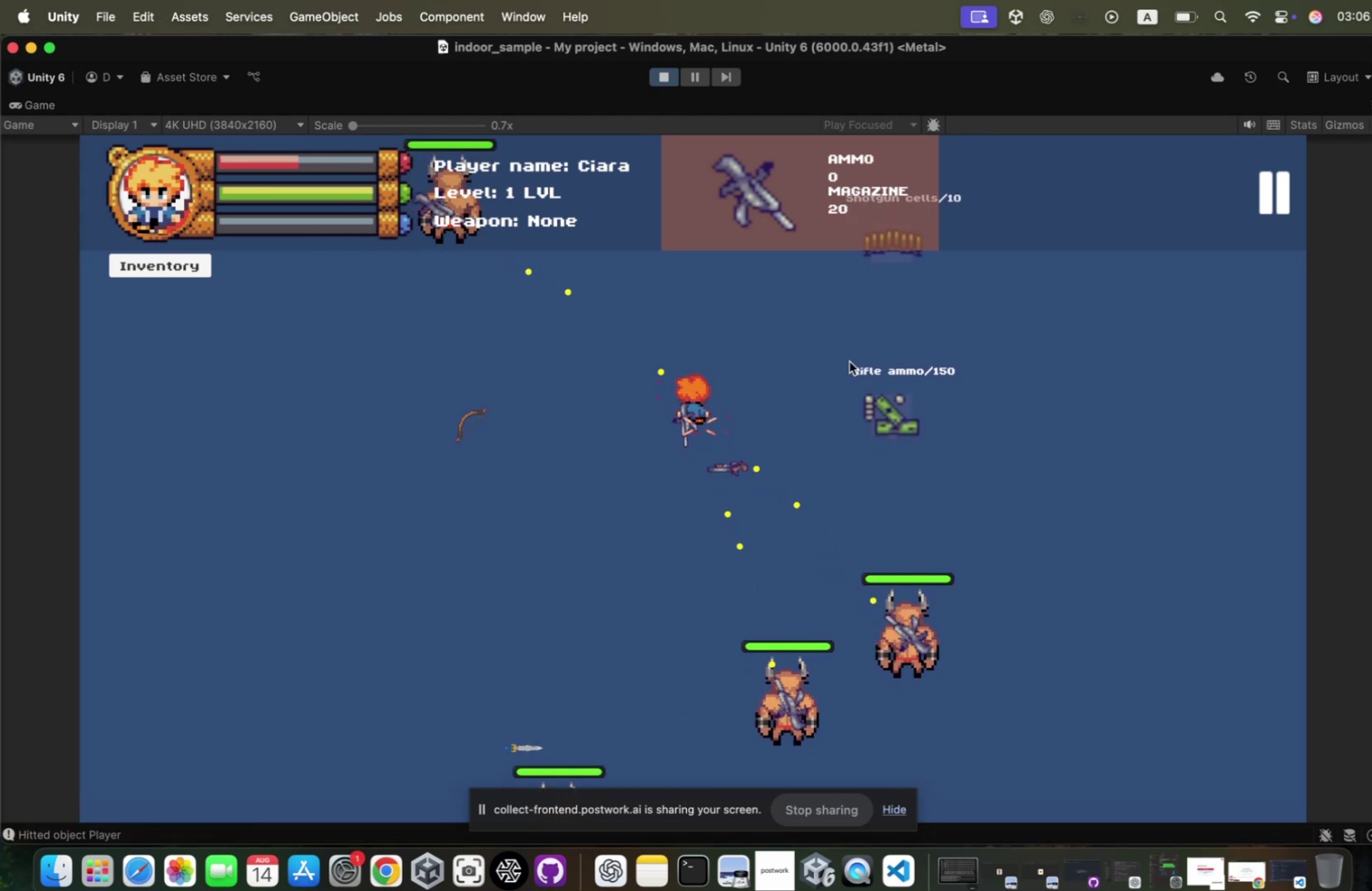 
hold_key(key=ArrowDown, duration=0.67)
 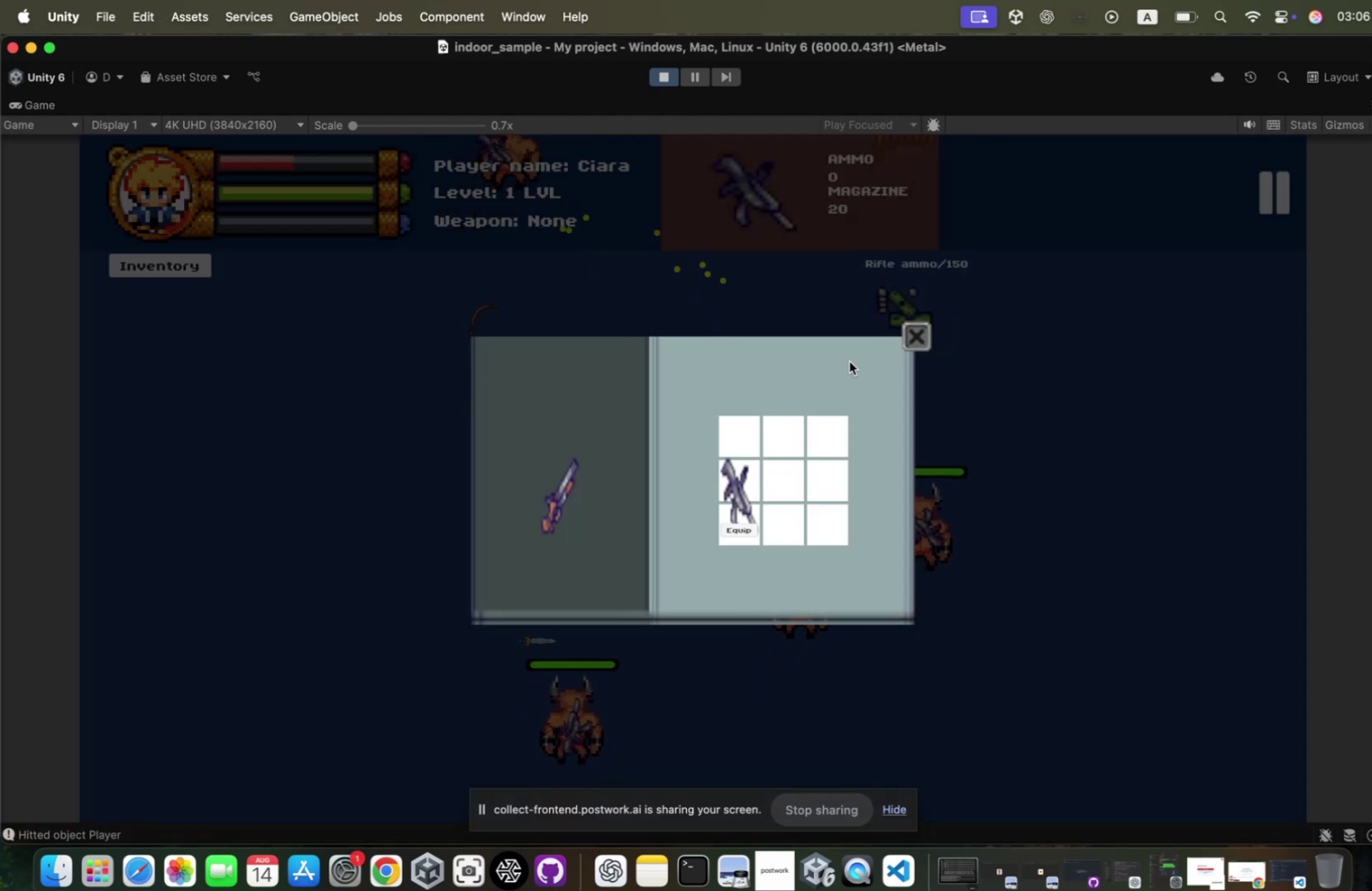 
key(ArrowLeft)
 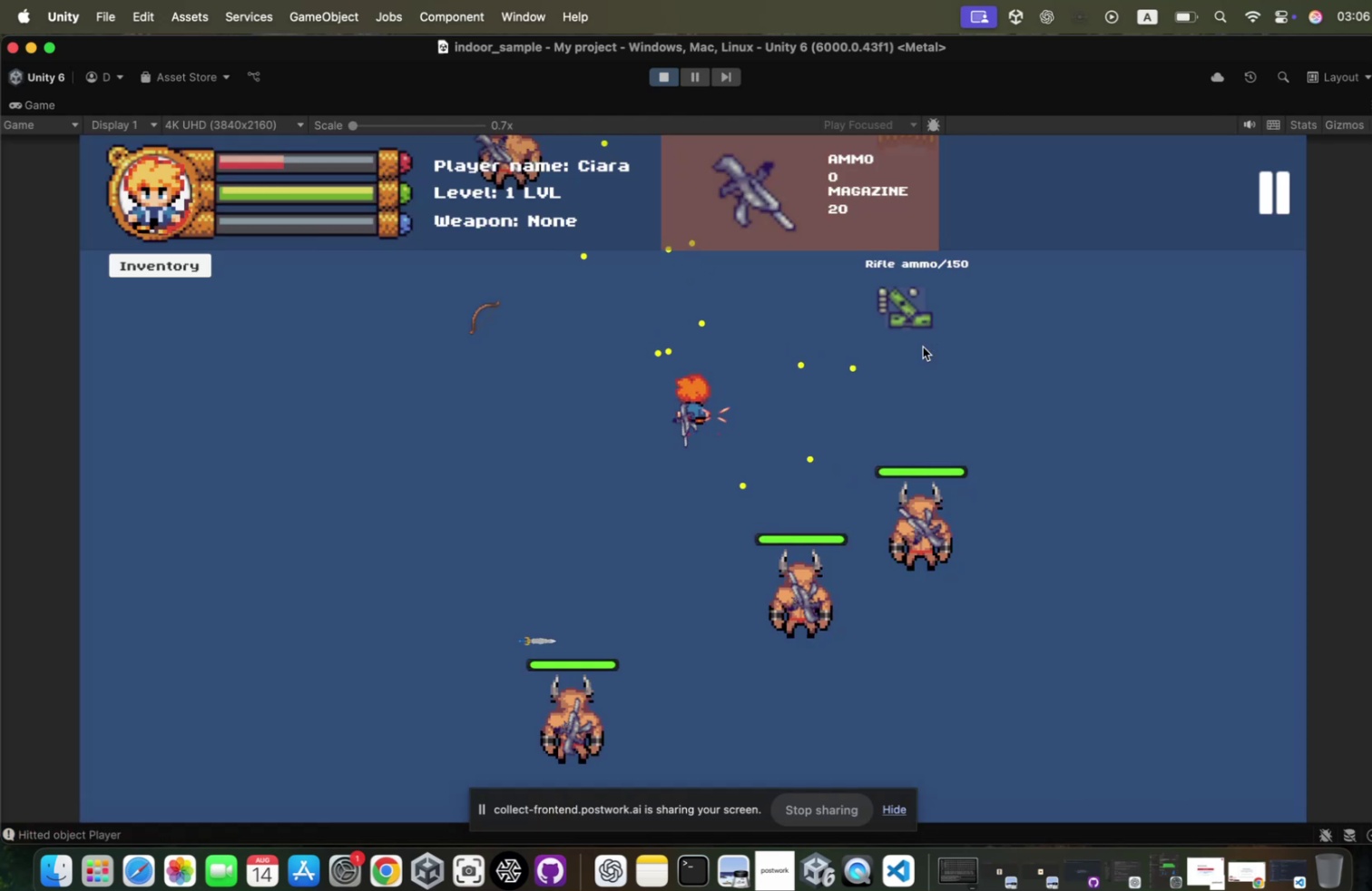 
key(ArrowDown)
 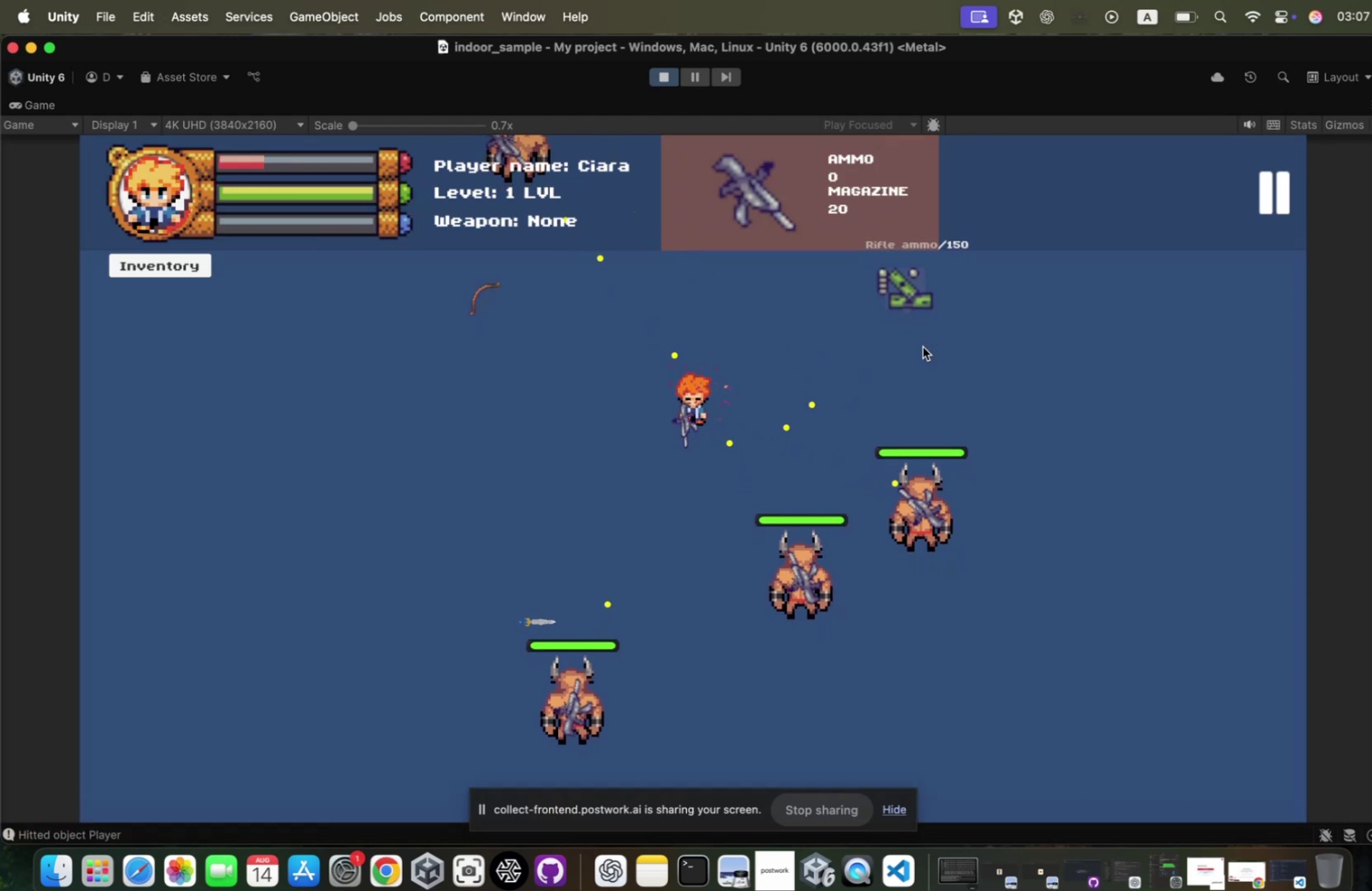 
key(ArrowDown)
 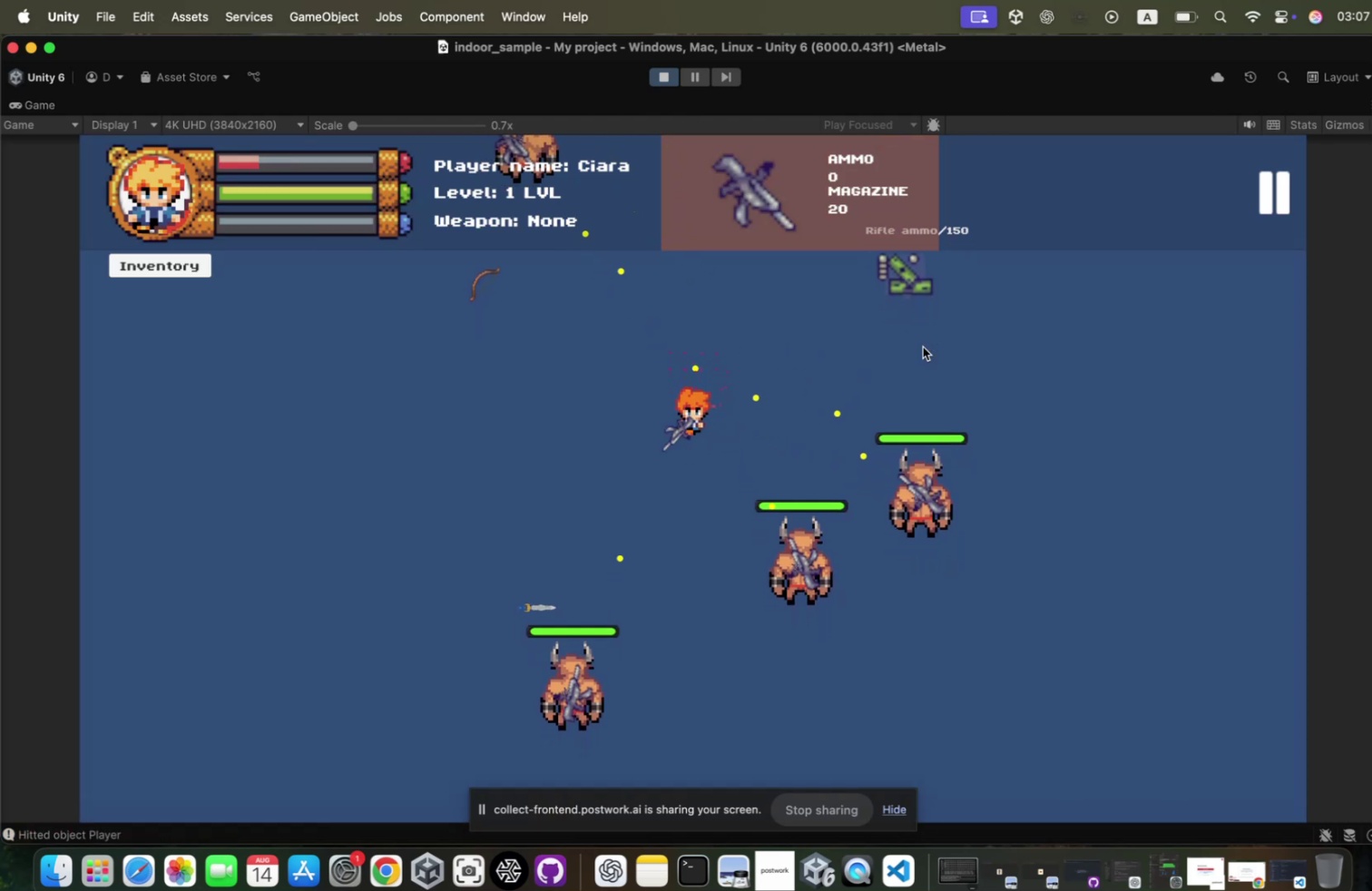 
key(ArrowLeft)
 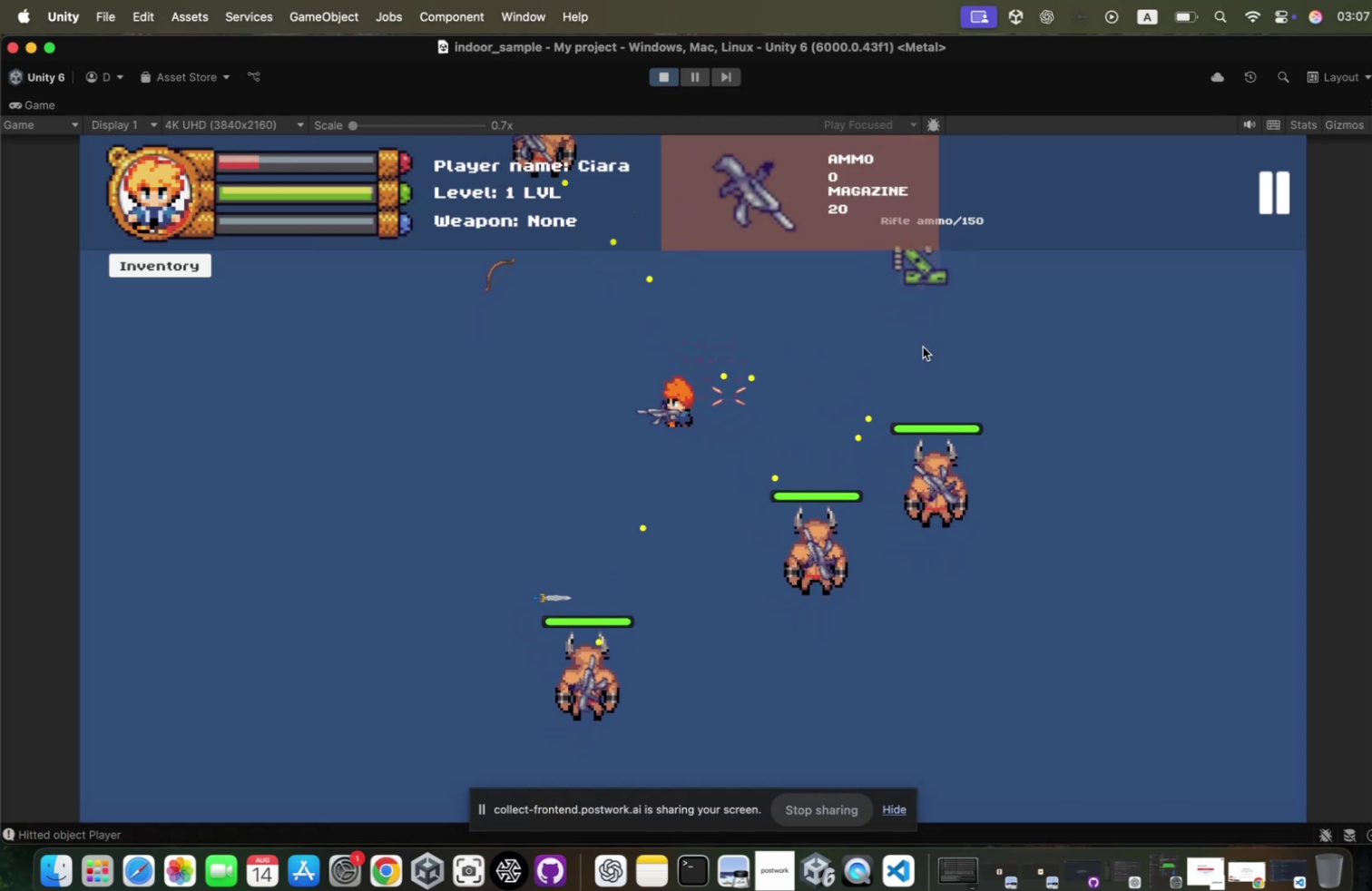 
key(ArrowDown)
 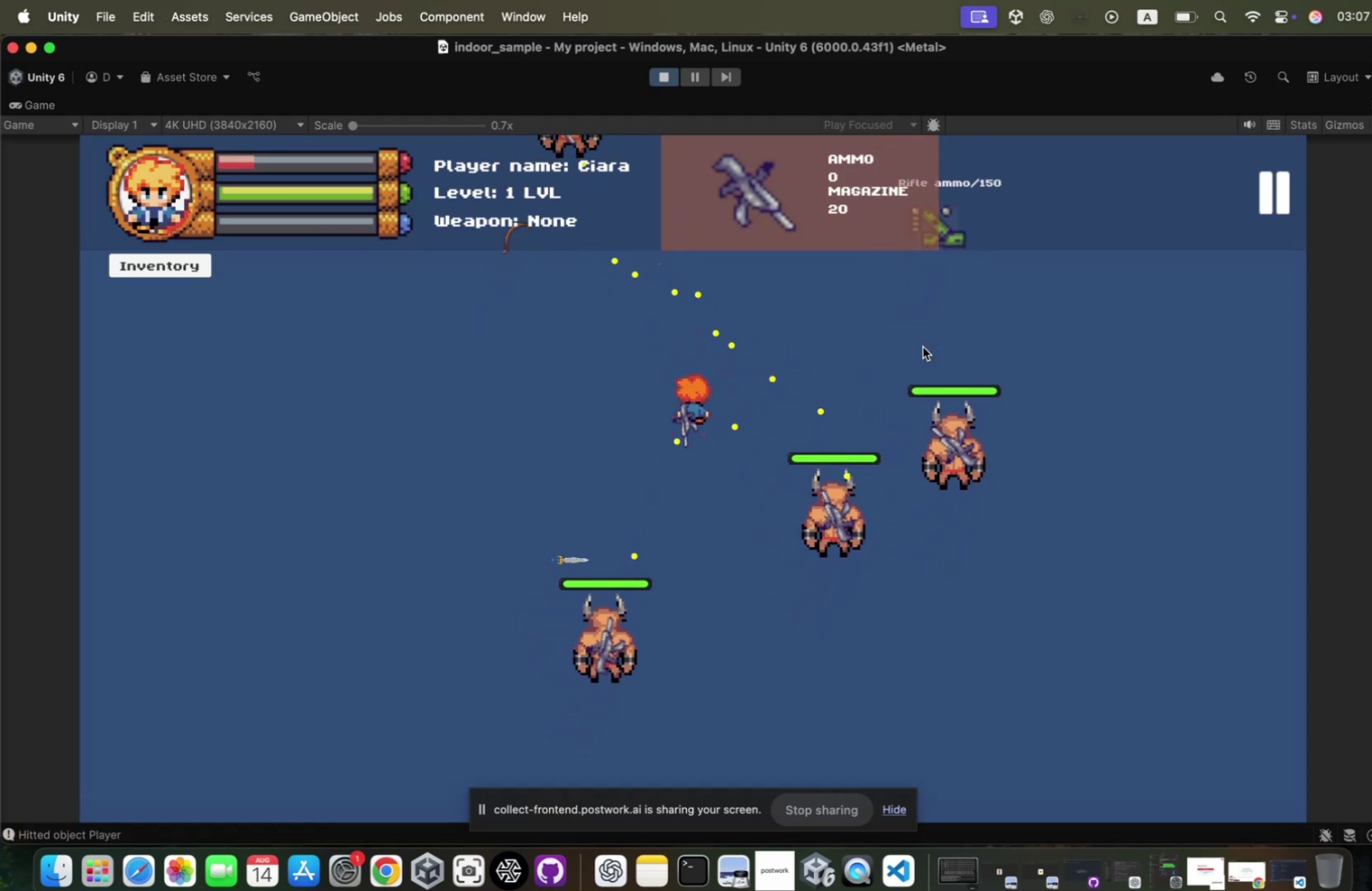 
key(ArrowDown)
 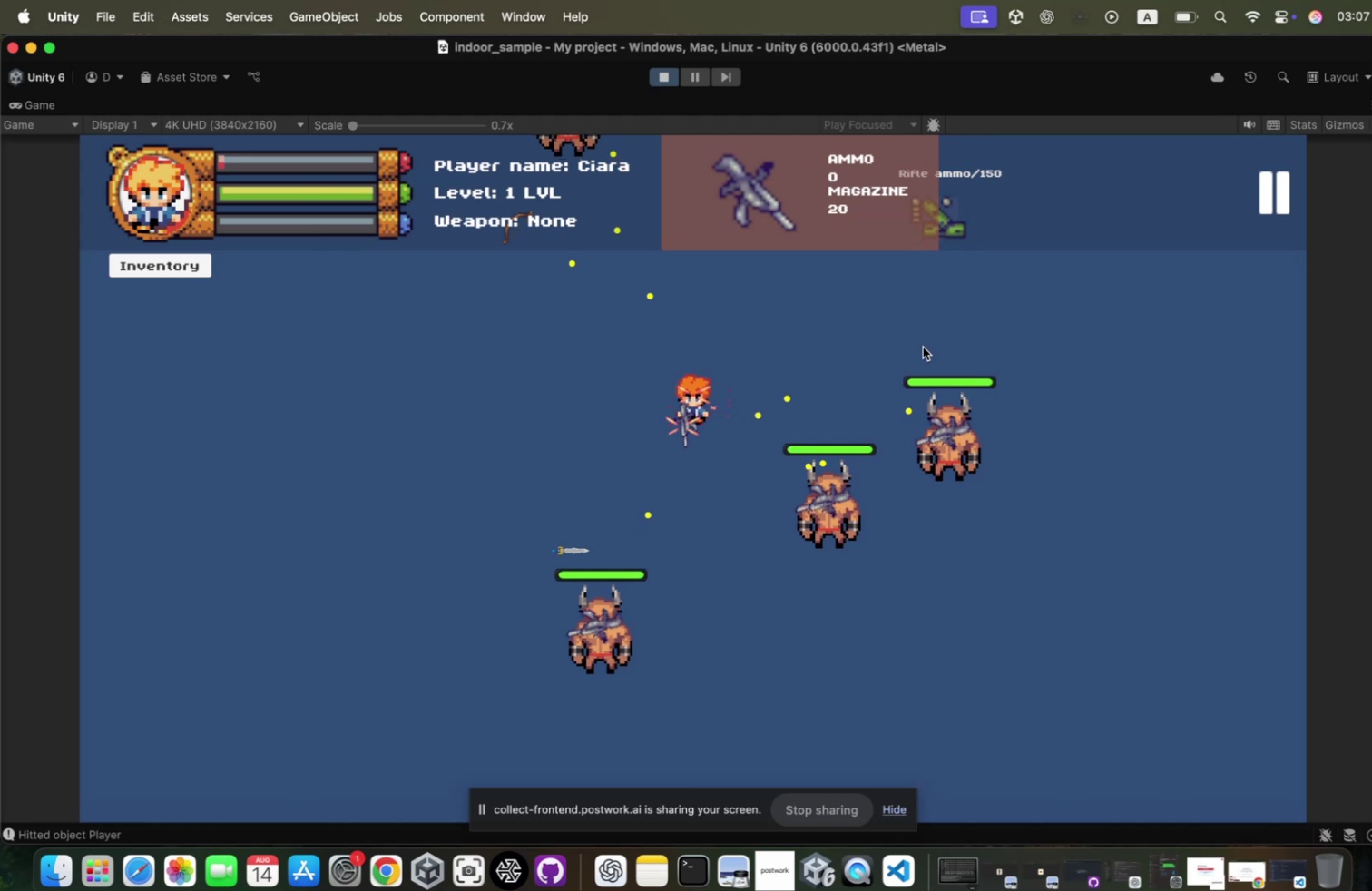 
key(ArrowDown)
 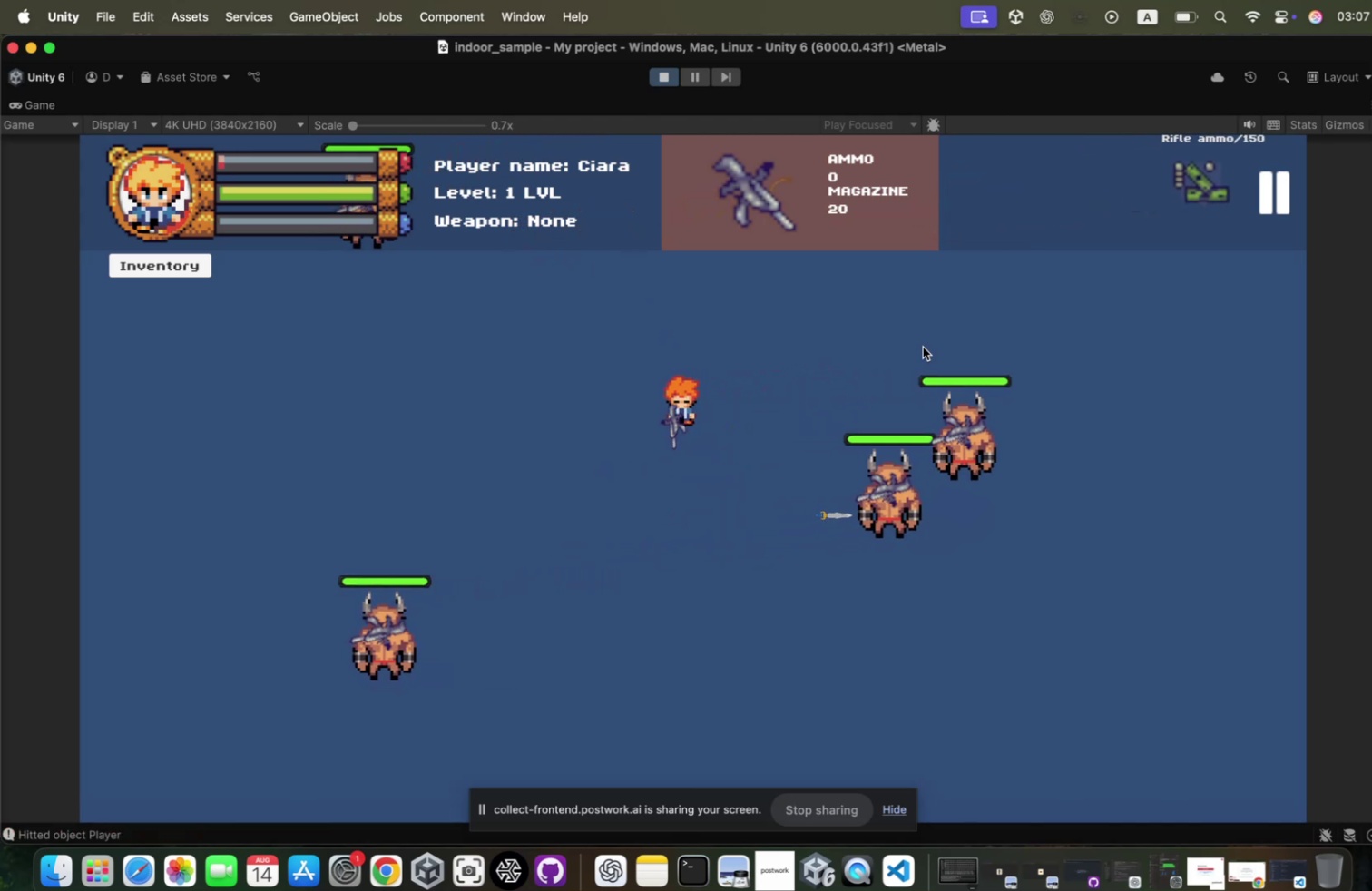 
scroll: coordinate [904, 358], scroll_direction: up, amount: 14.0
 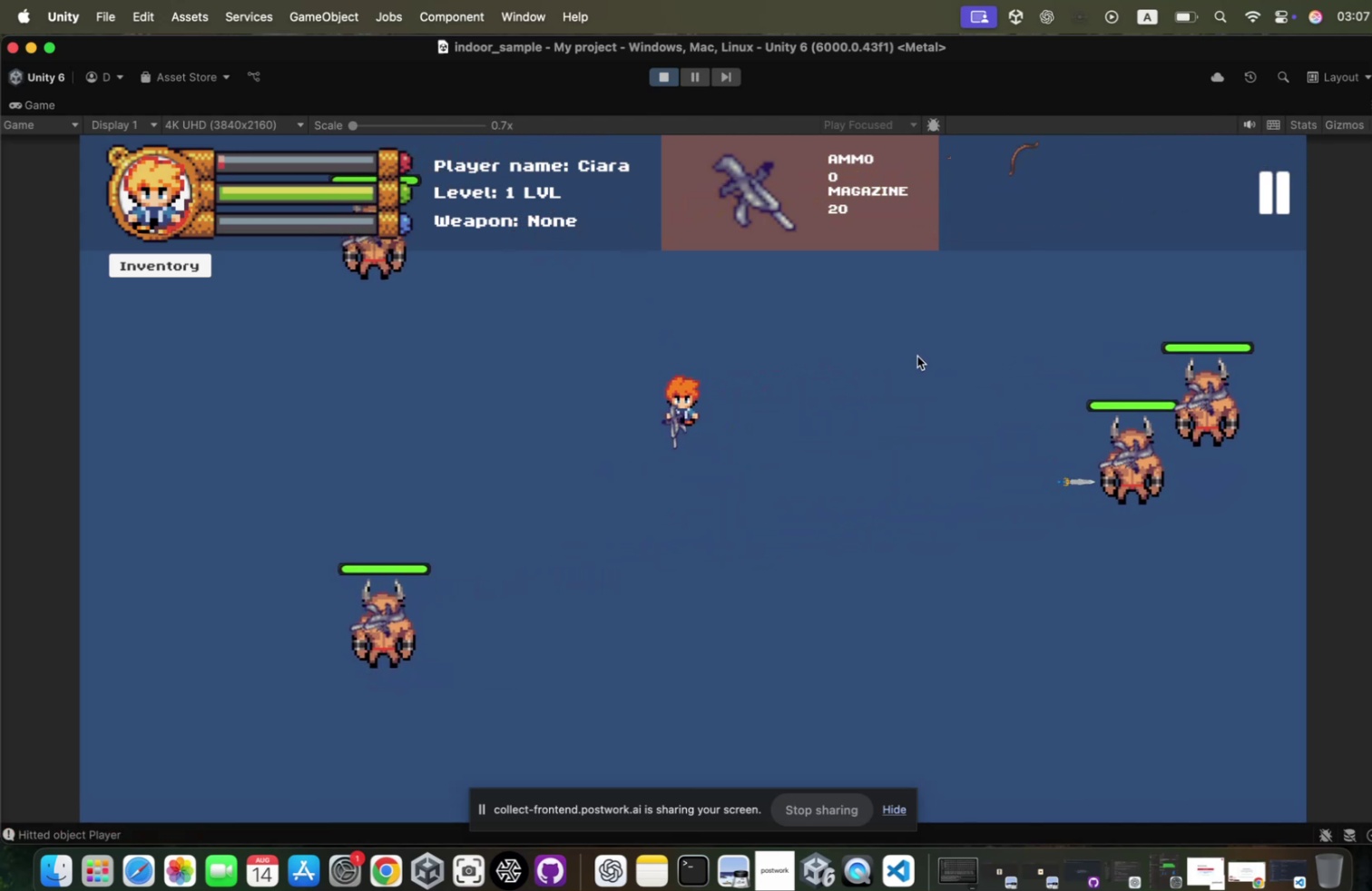 
hold_key(key=ArrowDown, duration=0.33)
 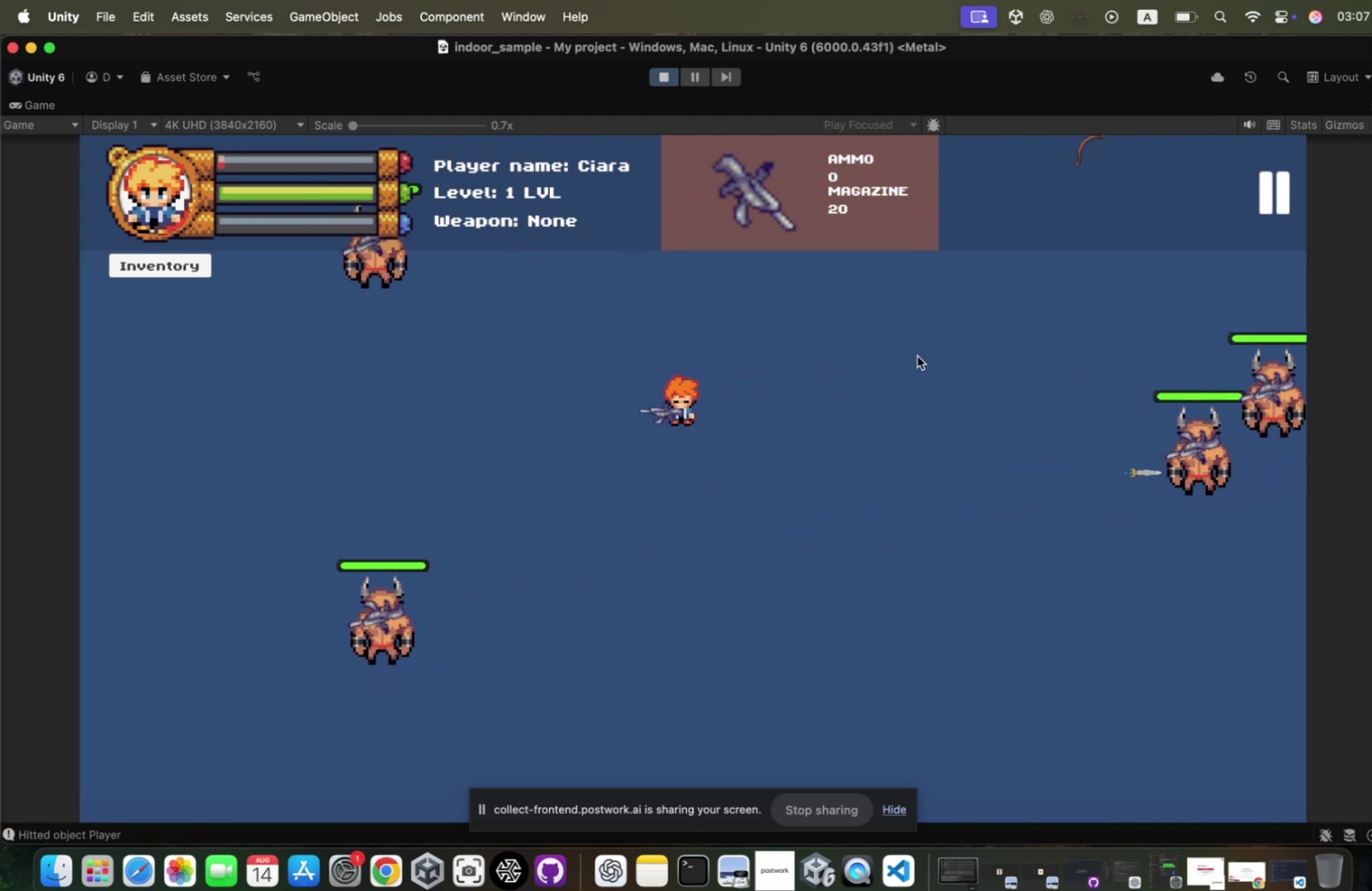 
key(ArrowLeft)
 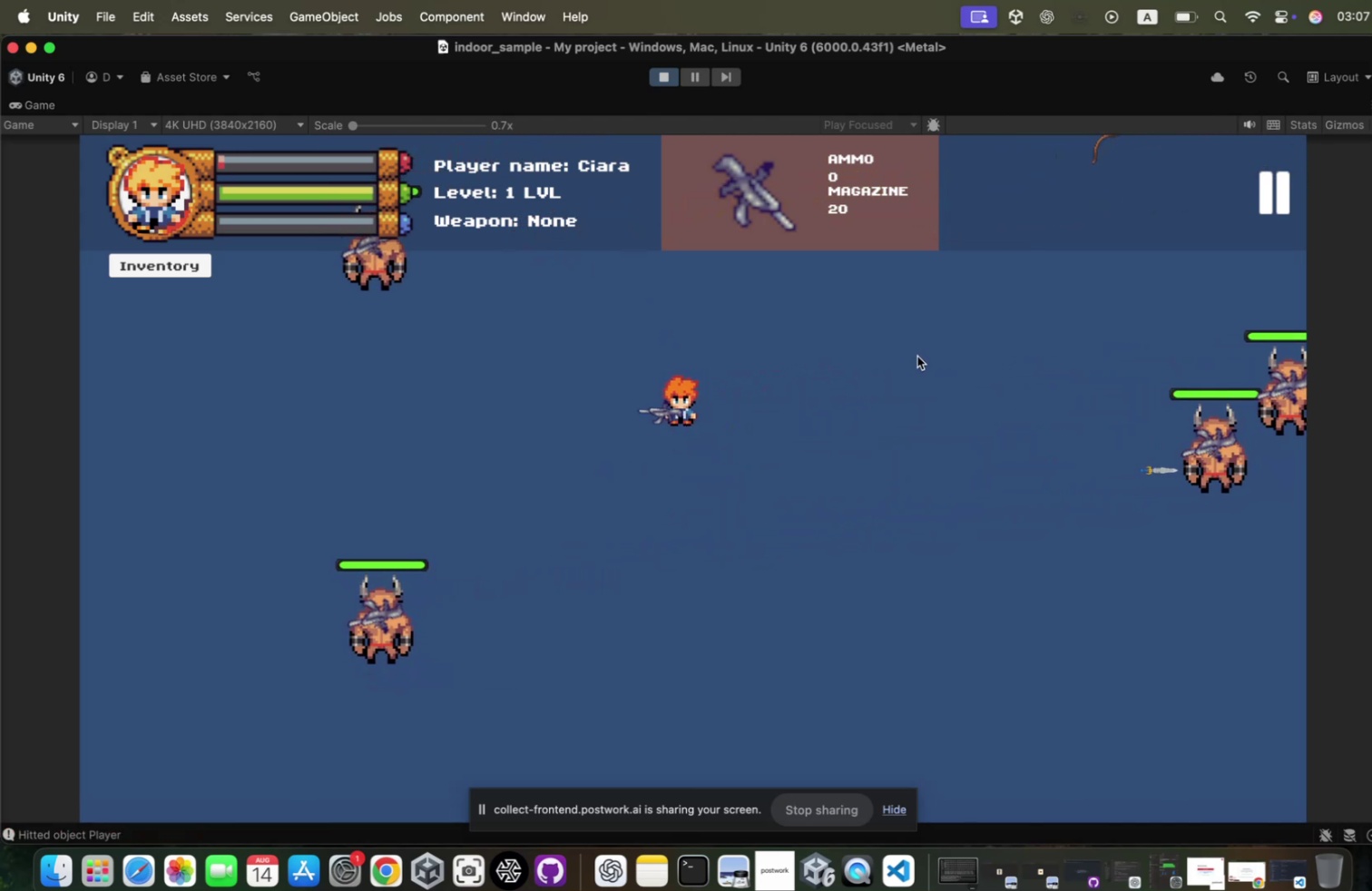 
key(ArrowUp)
 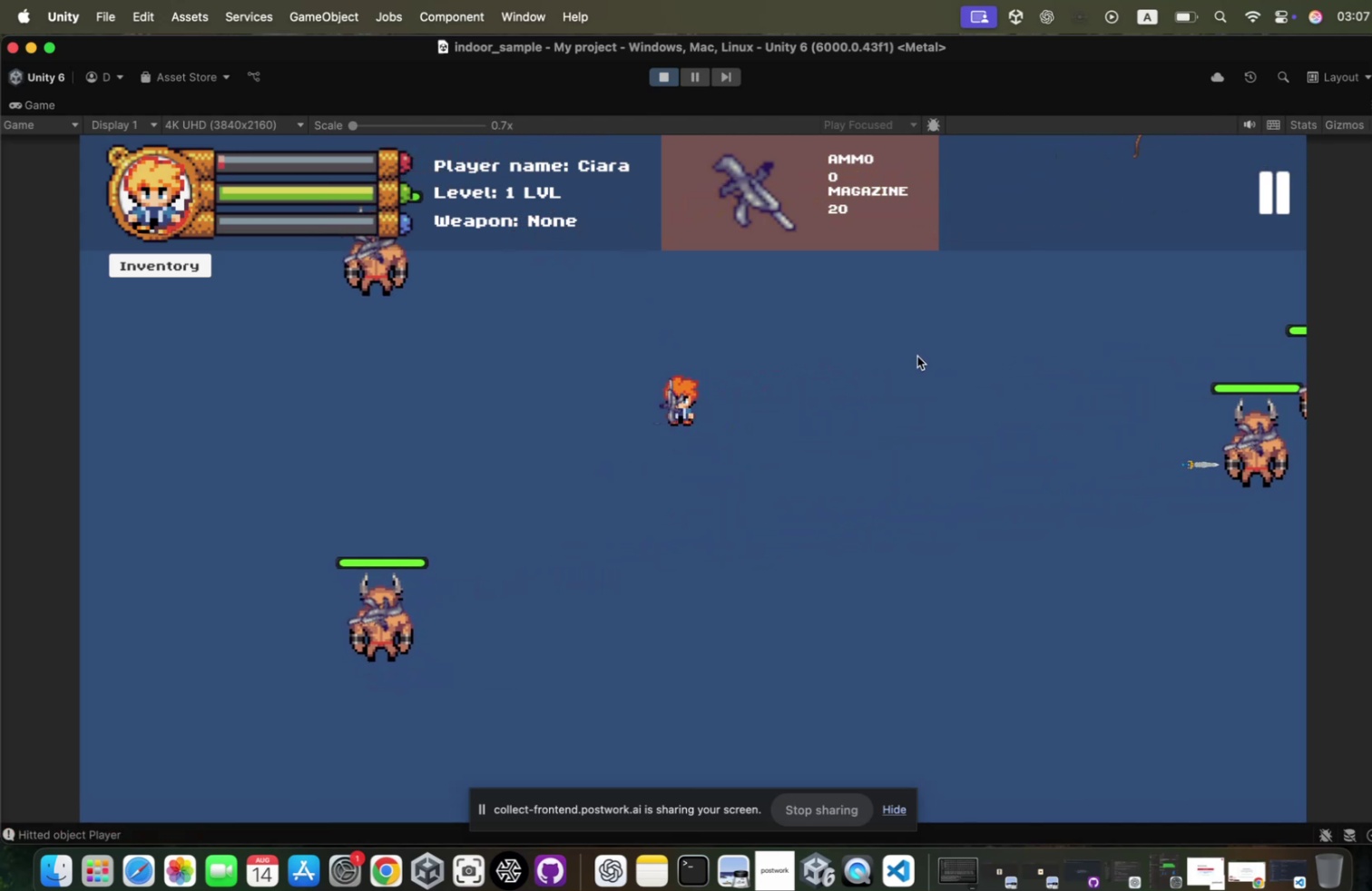 
key(ArrowRight)
 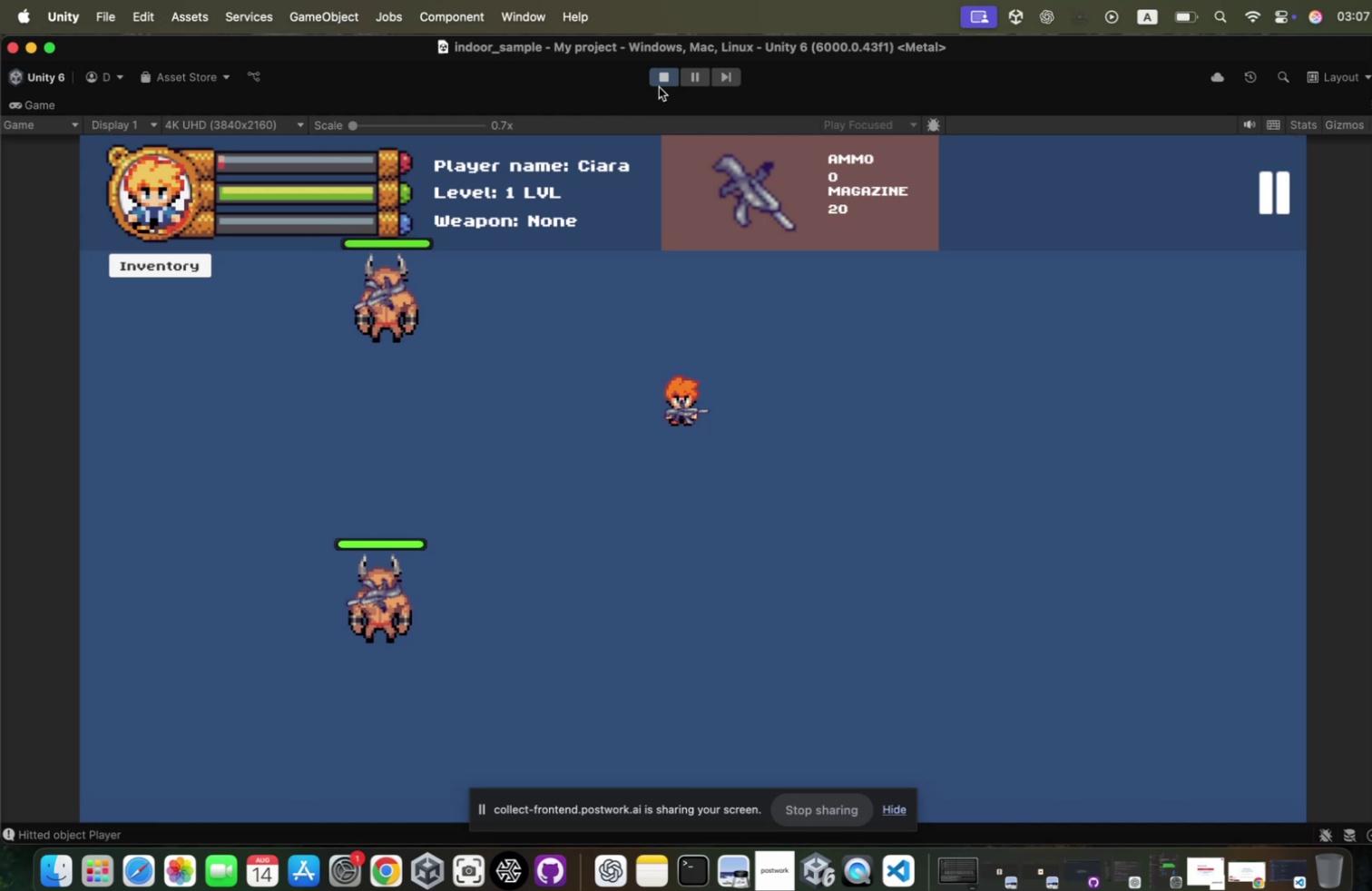 
left_click([649, 73])
 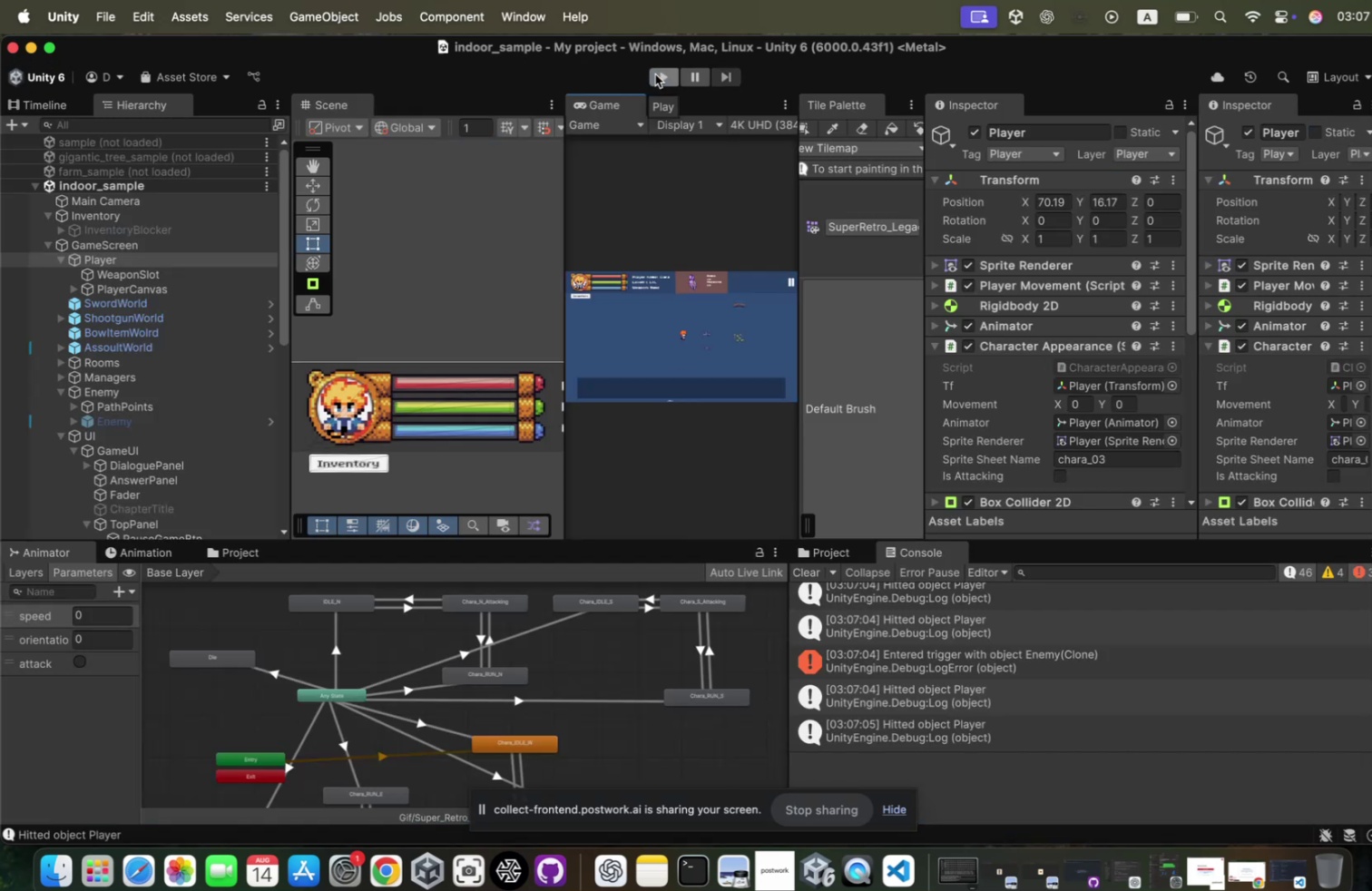 
wait(9.56)
 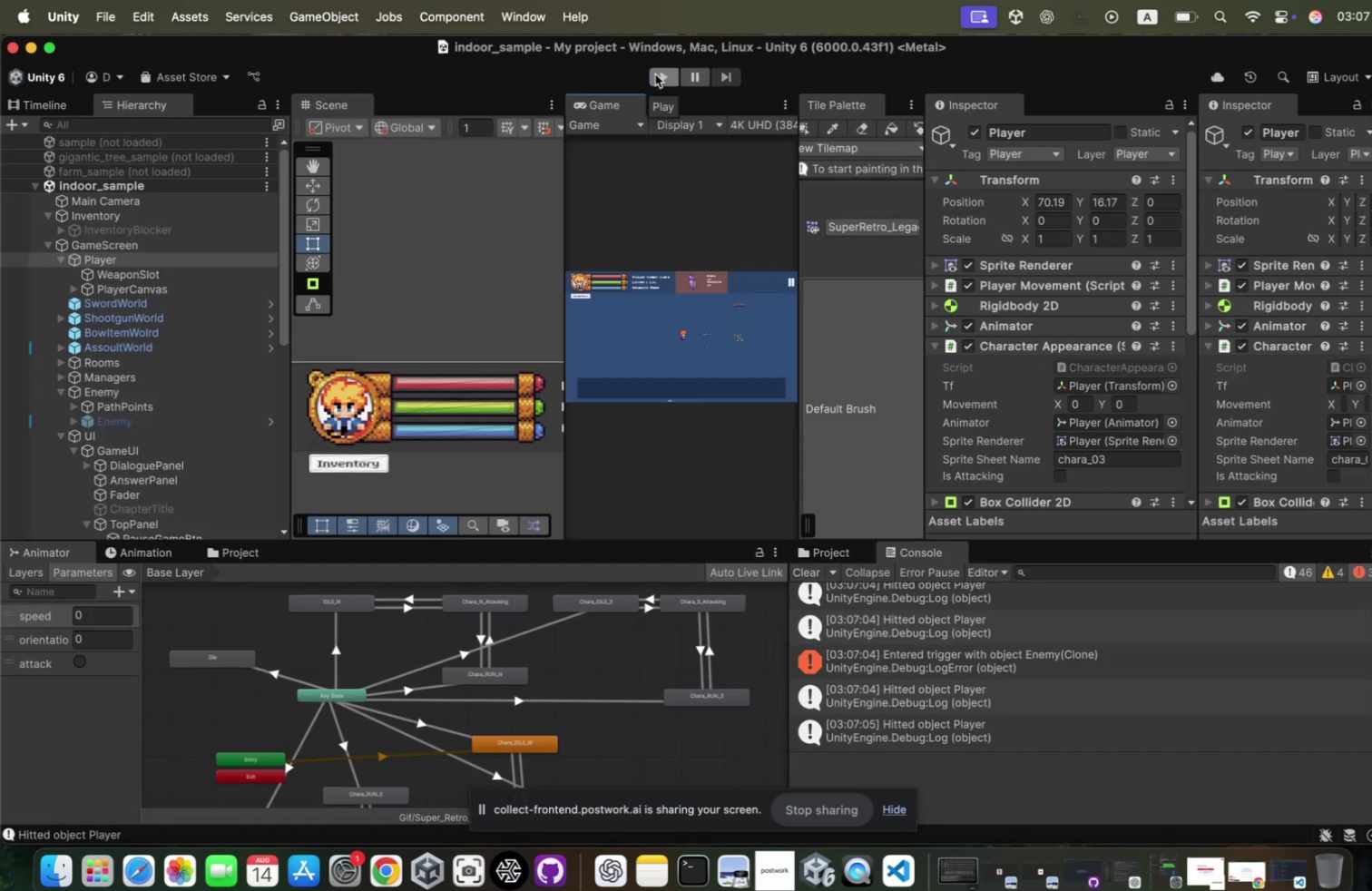 
scroll: coordinate [649, 73], scroll_direction: down, amount: 17.0
 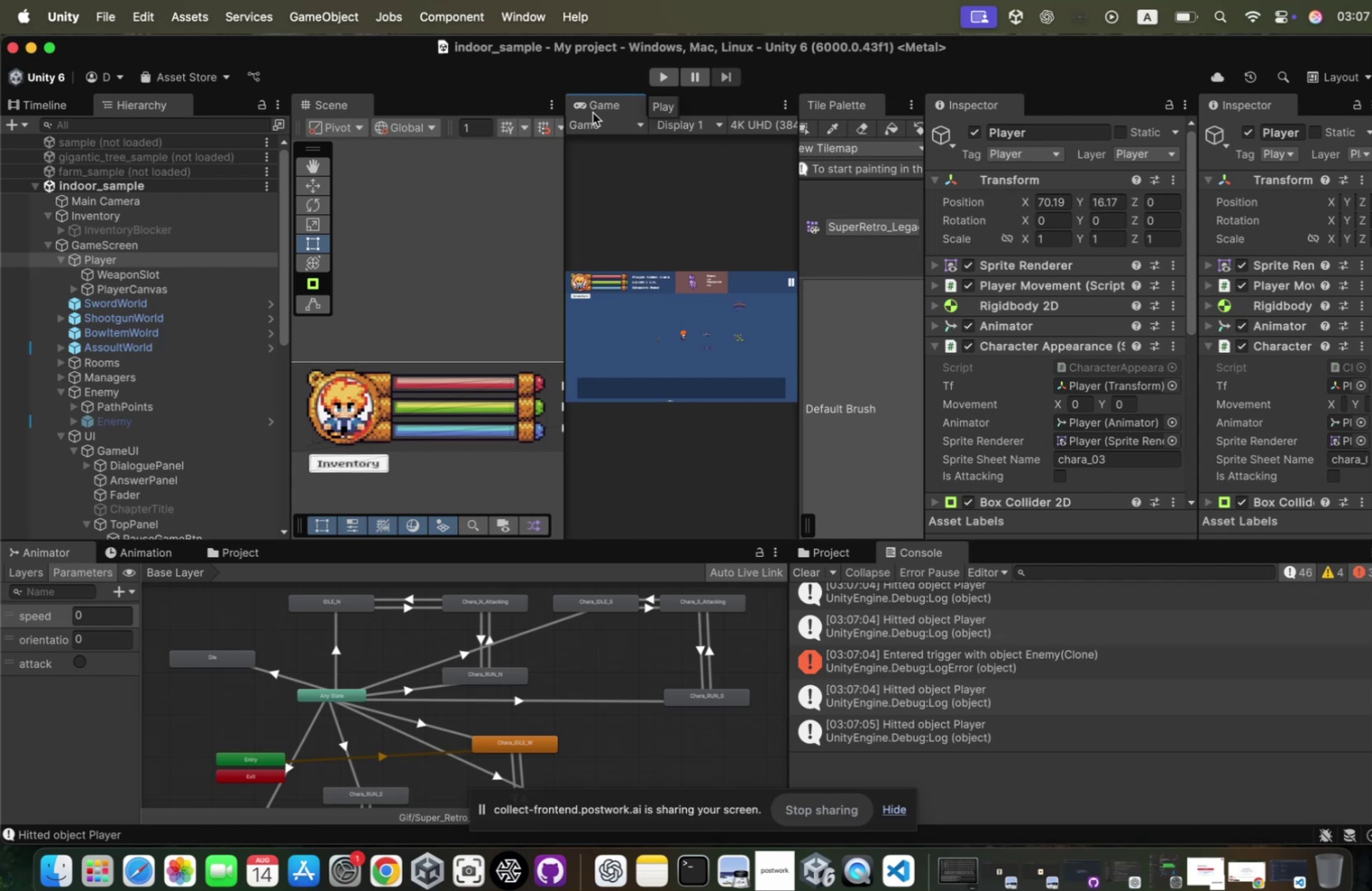 
wait(15.63)
 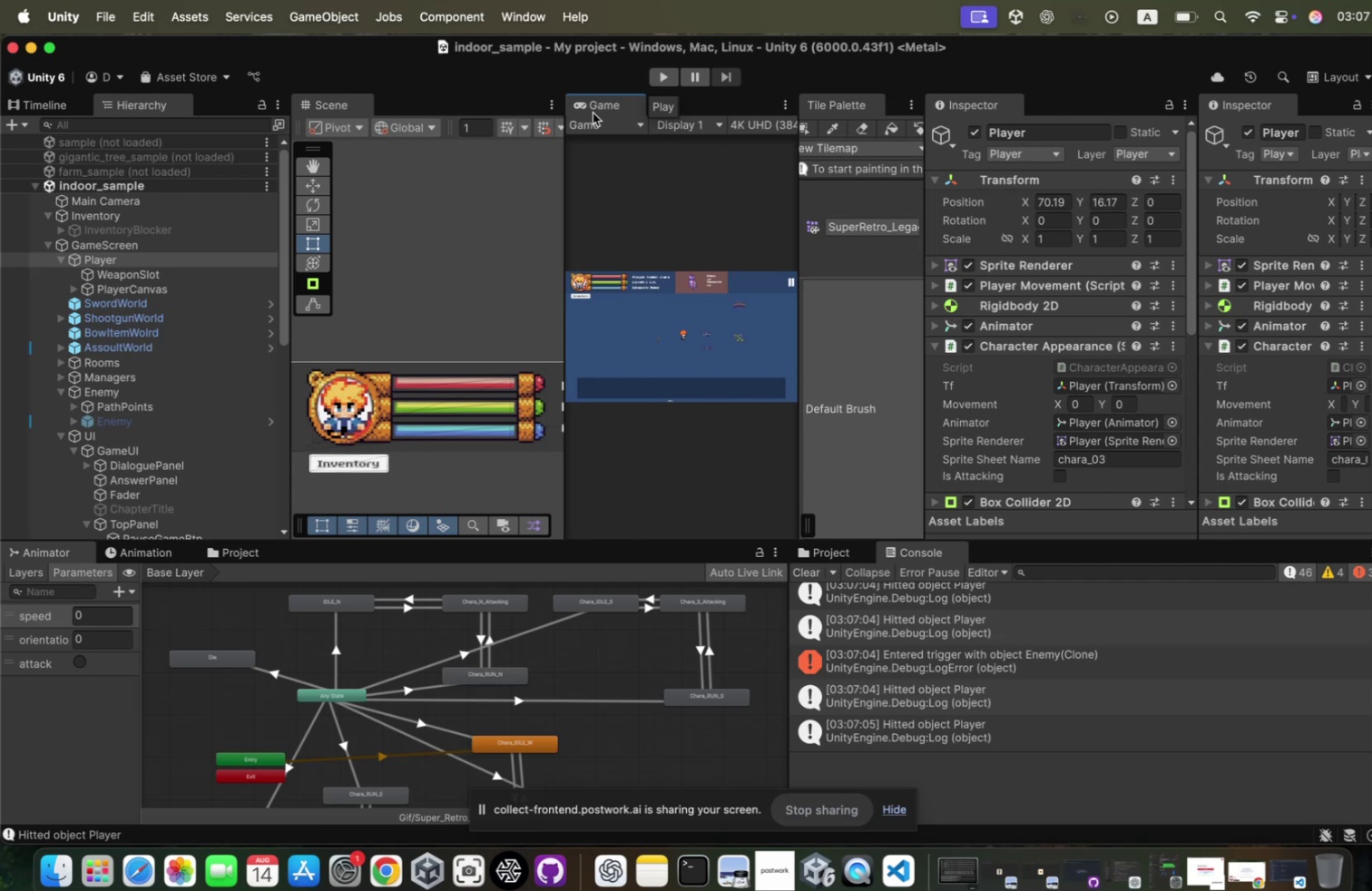 
left_click([1193, 865])
 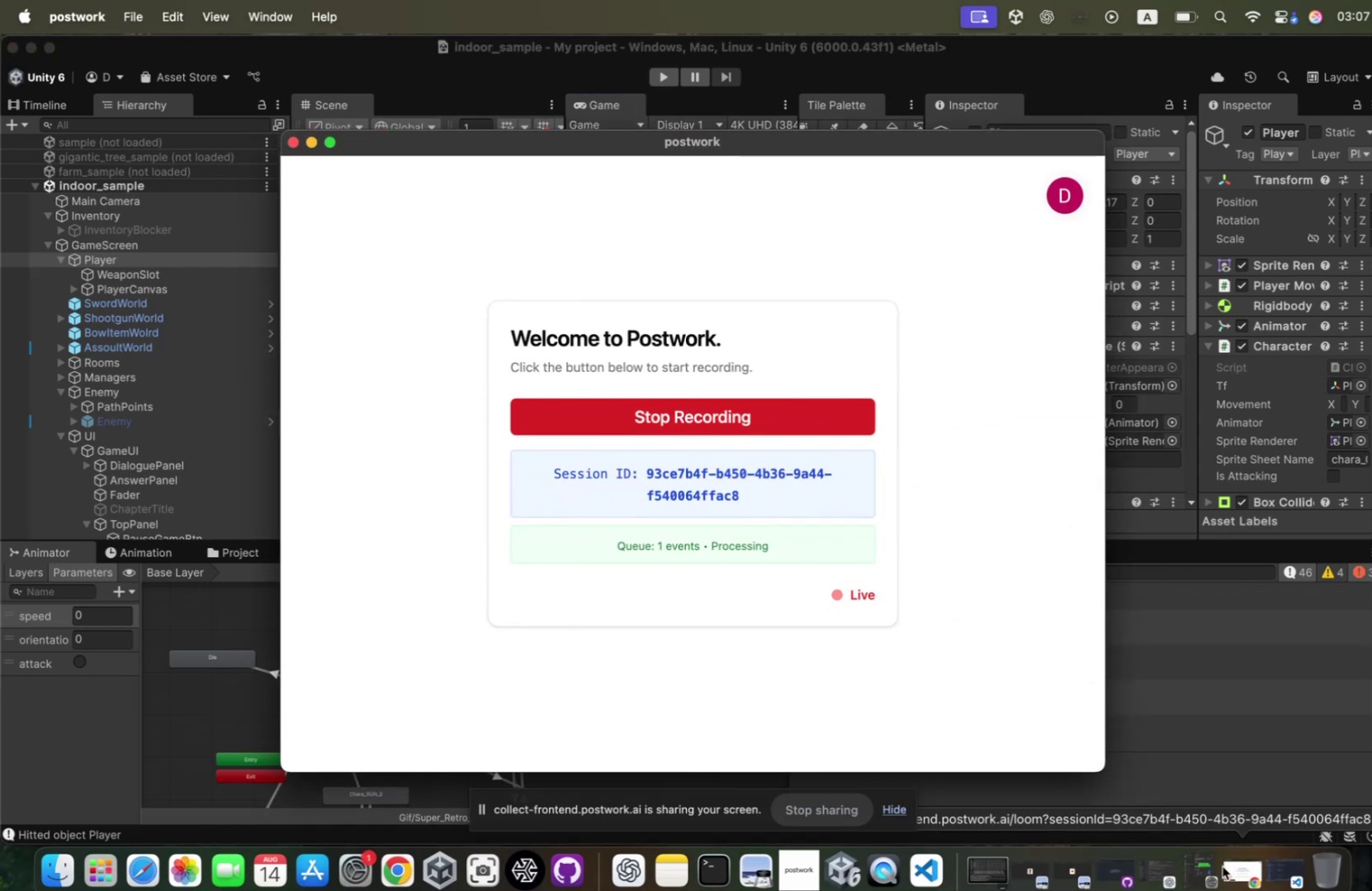 
left_click([1226, 854])
 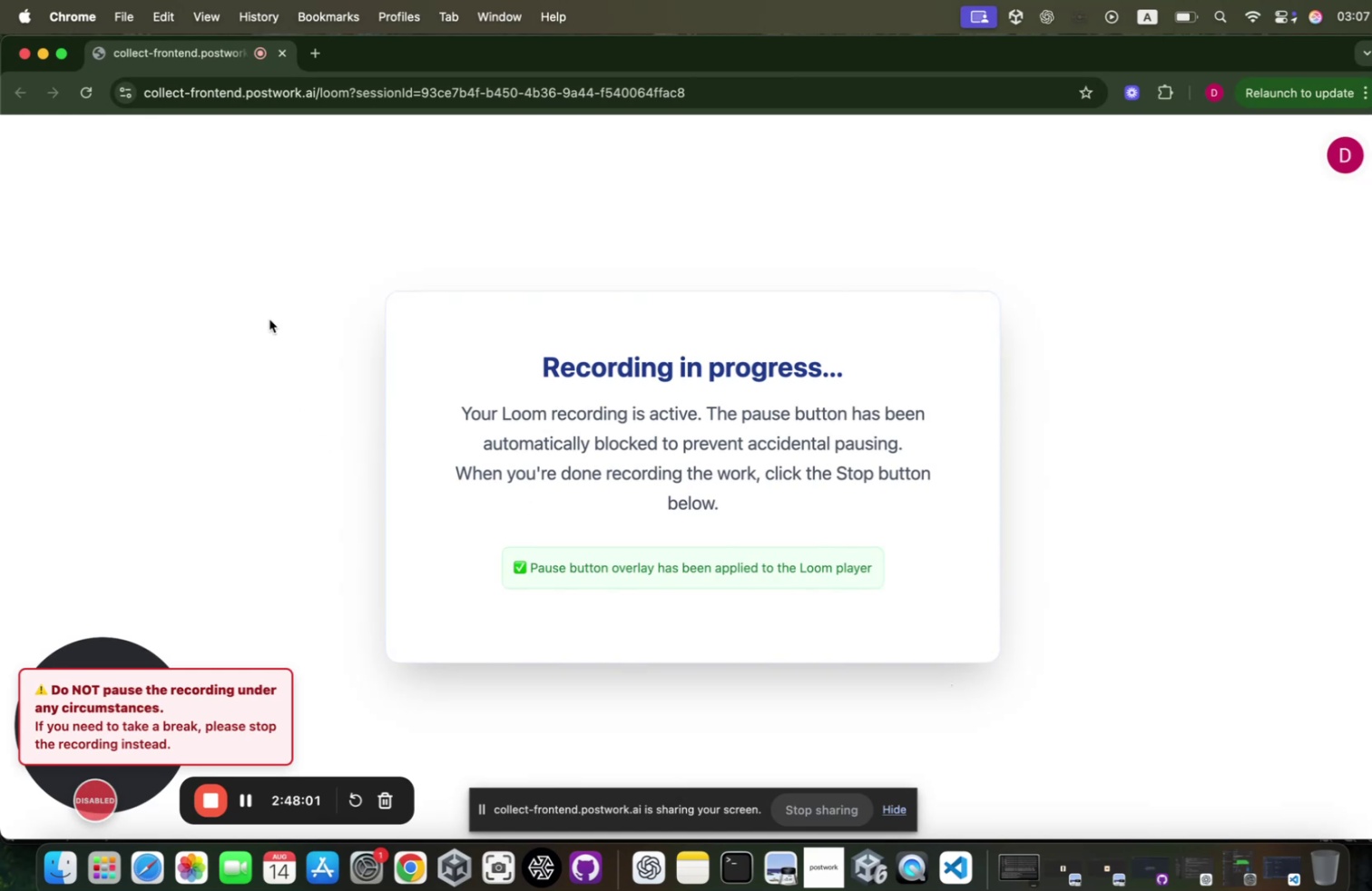 